 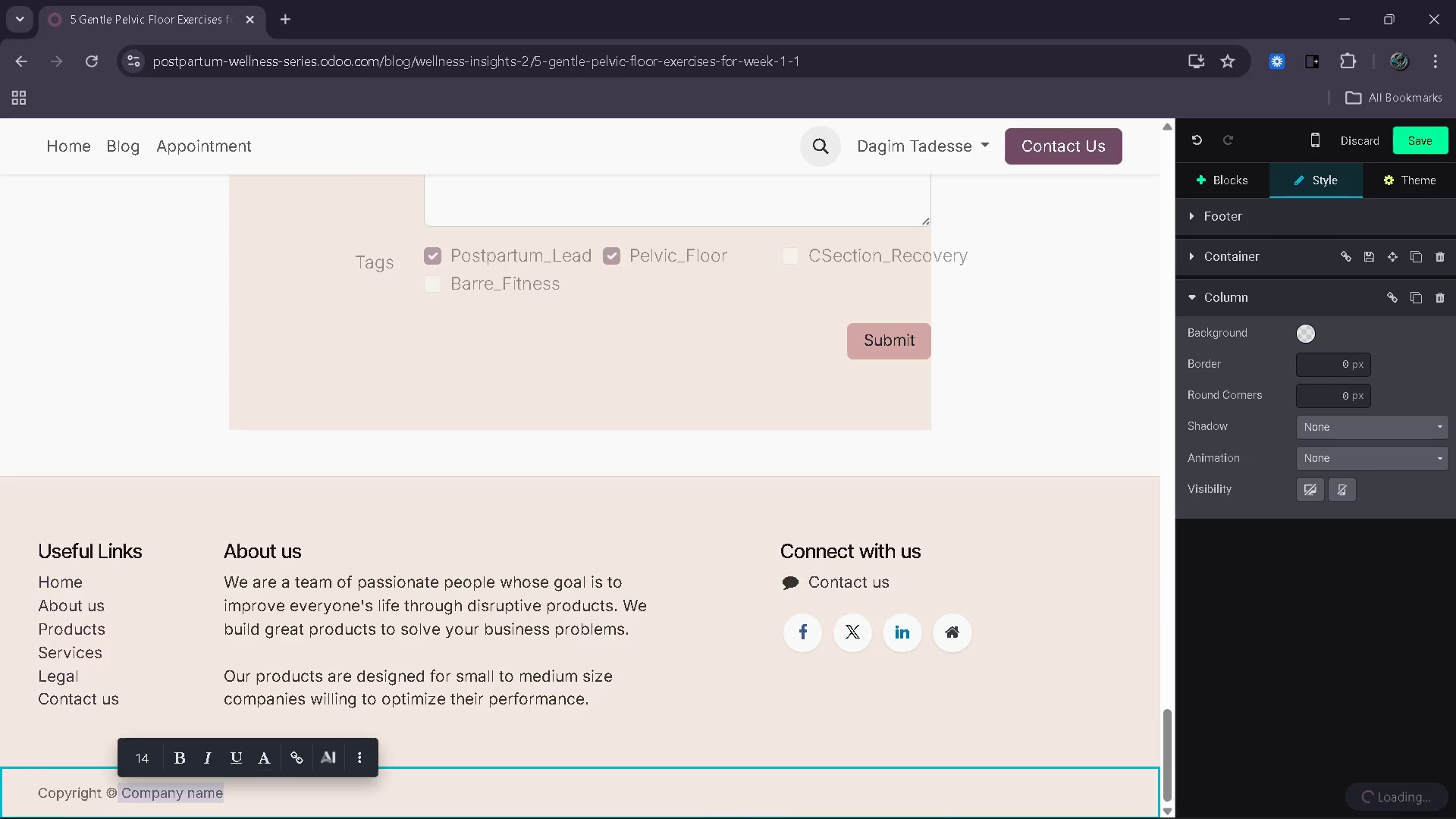 
key(Control+V)
 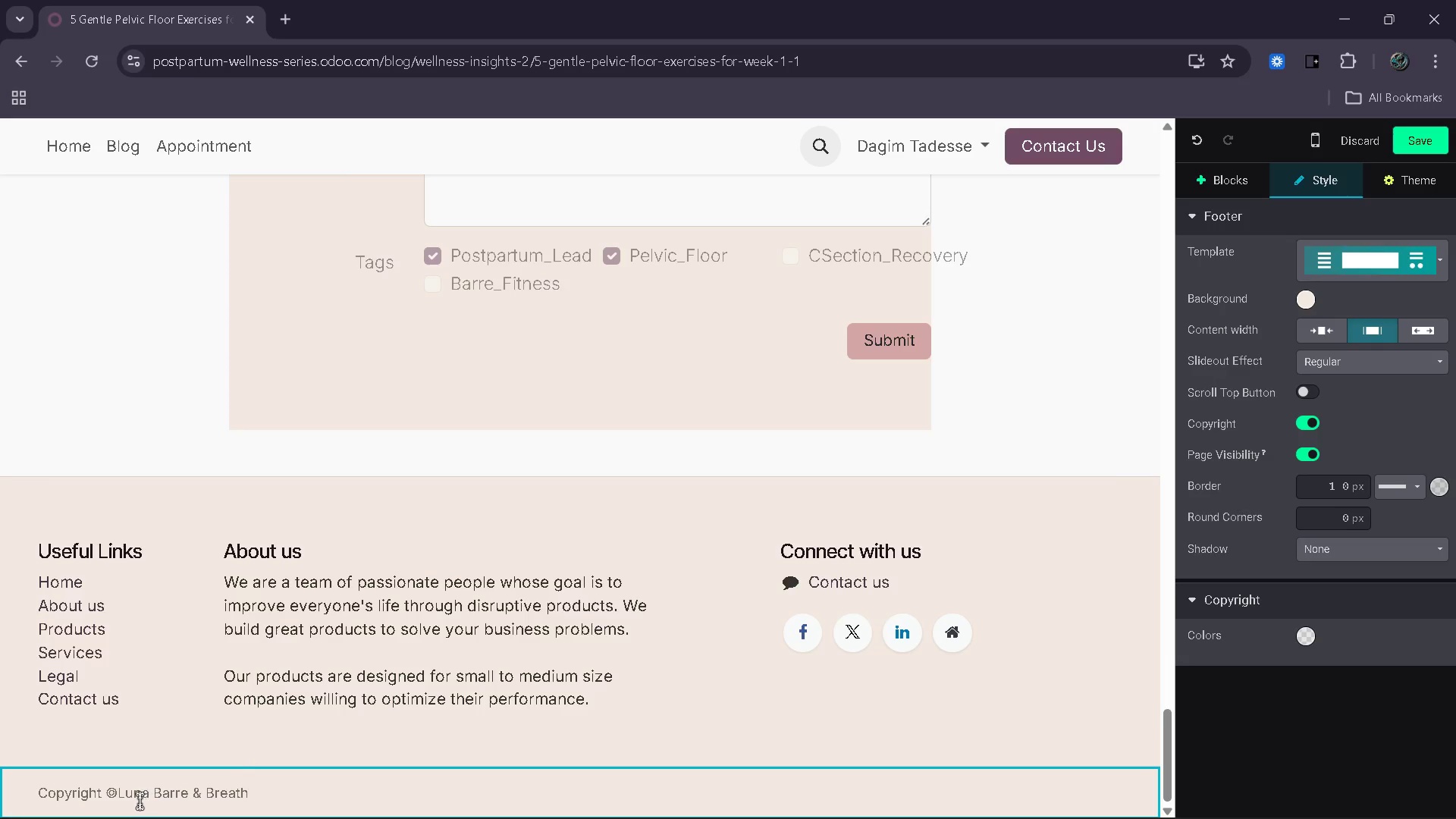 
left_click([119, 797])
 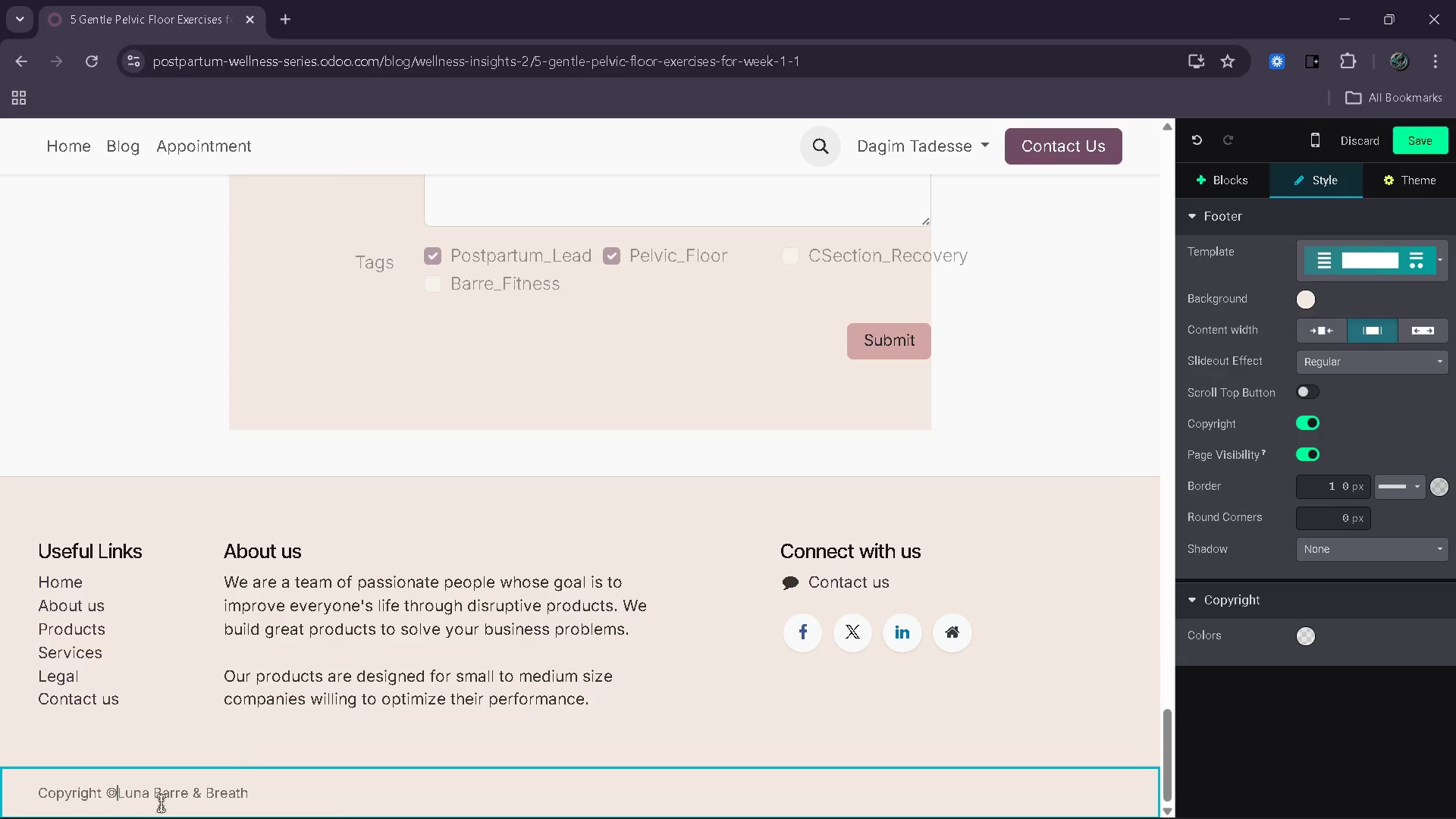 
key(B)
 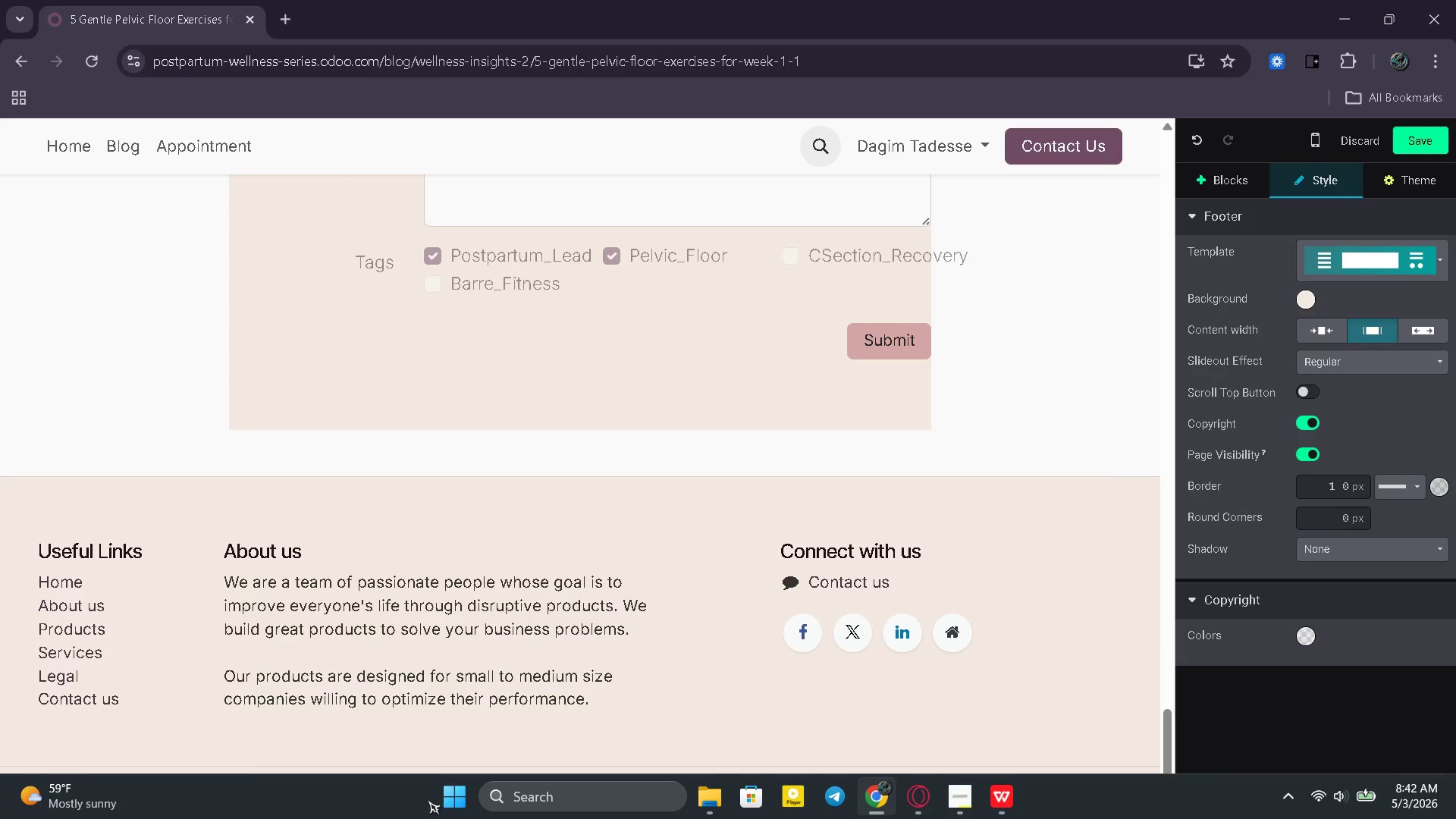 
key(Backspace)
 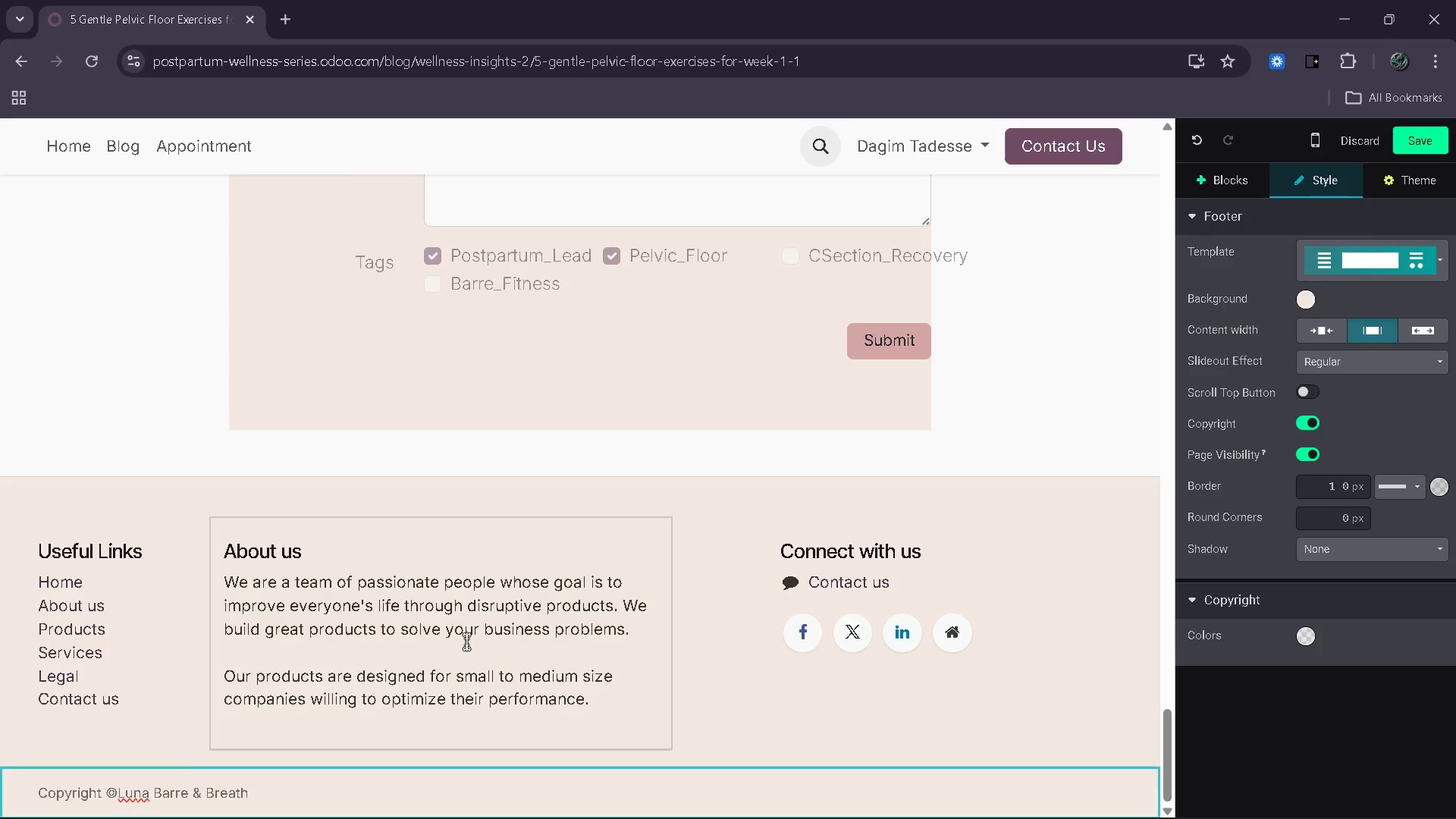 
key(Space)
 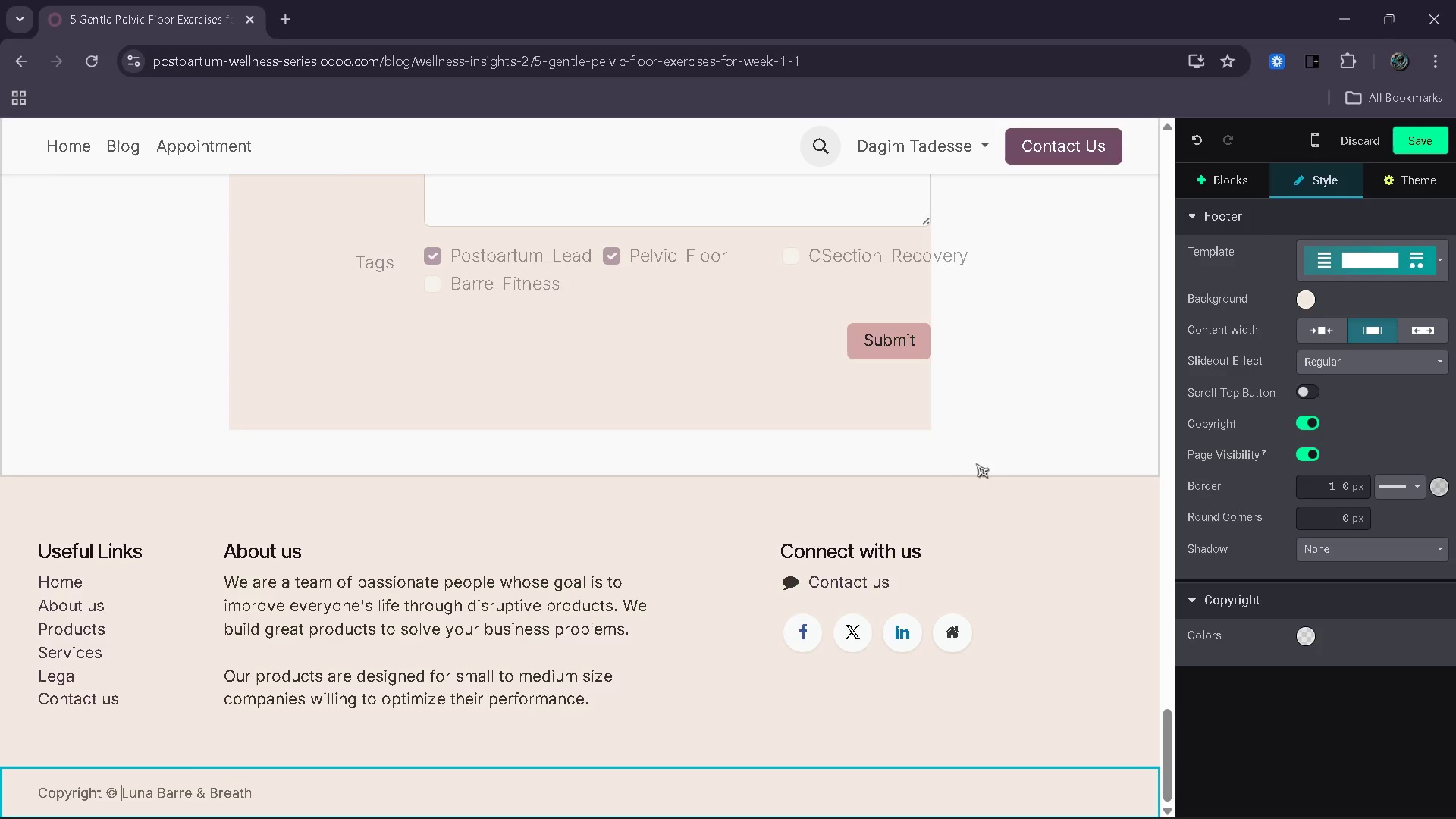 
scroll: coordinate [977, 460], scroll_direction: up, amount: 45.0
 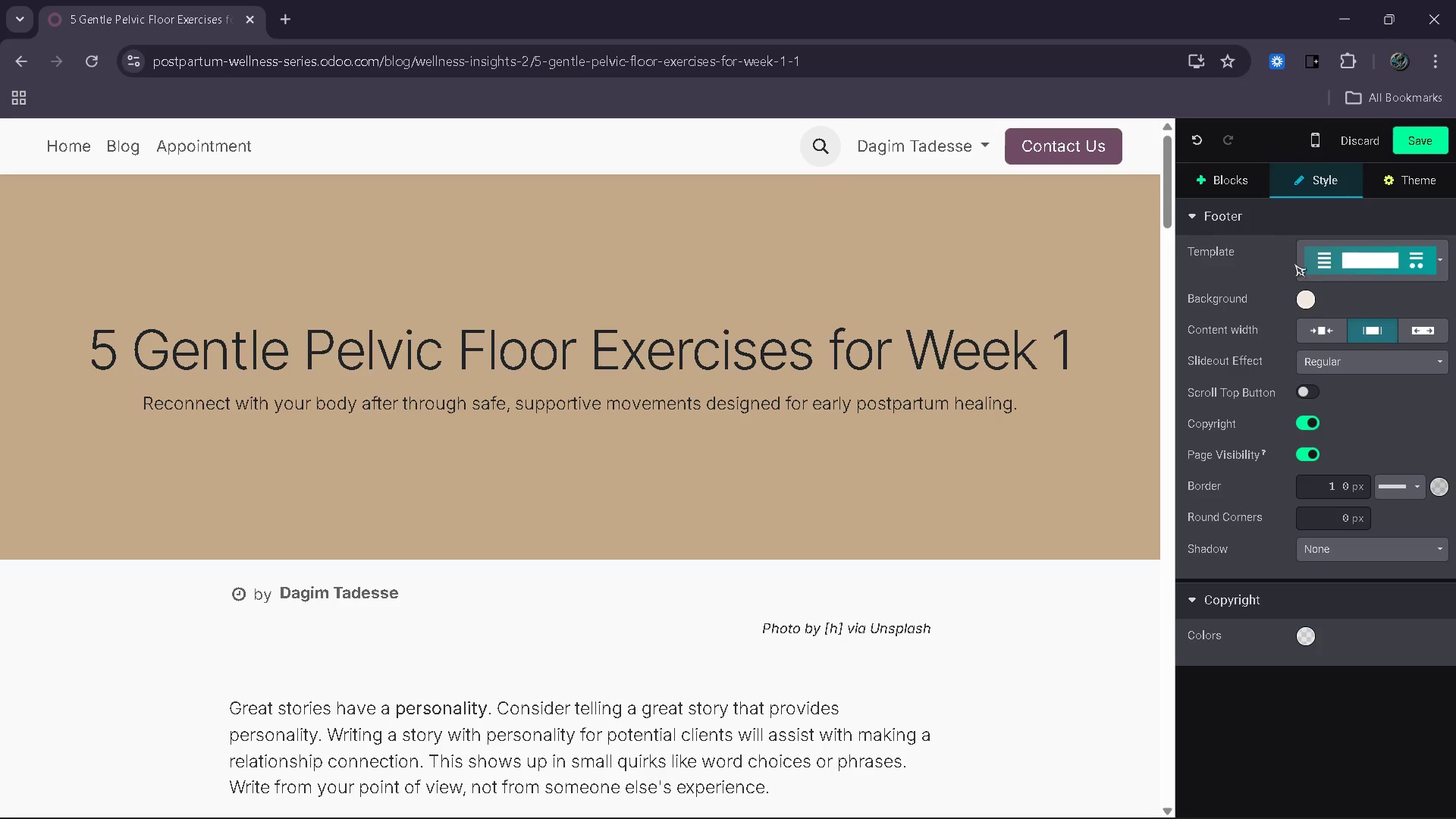 
left_click([1422, 147])
 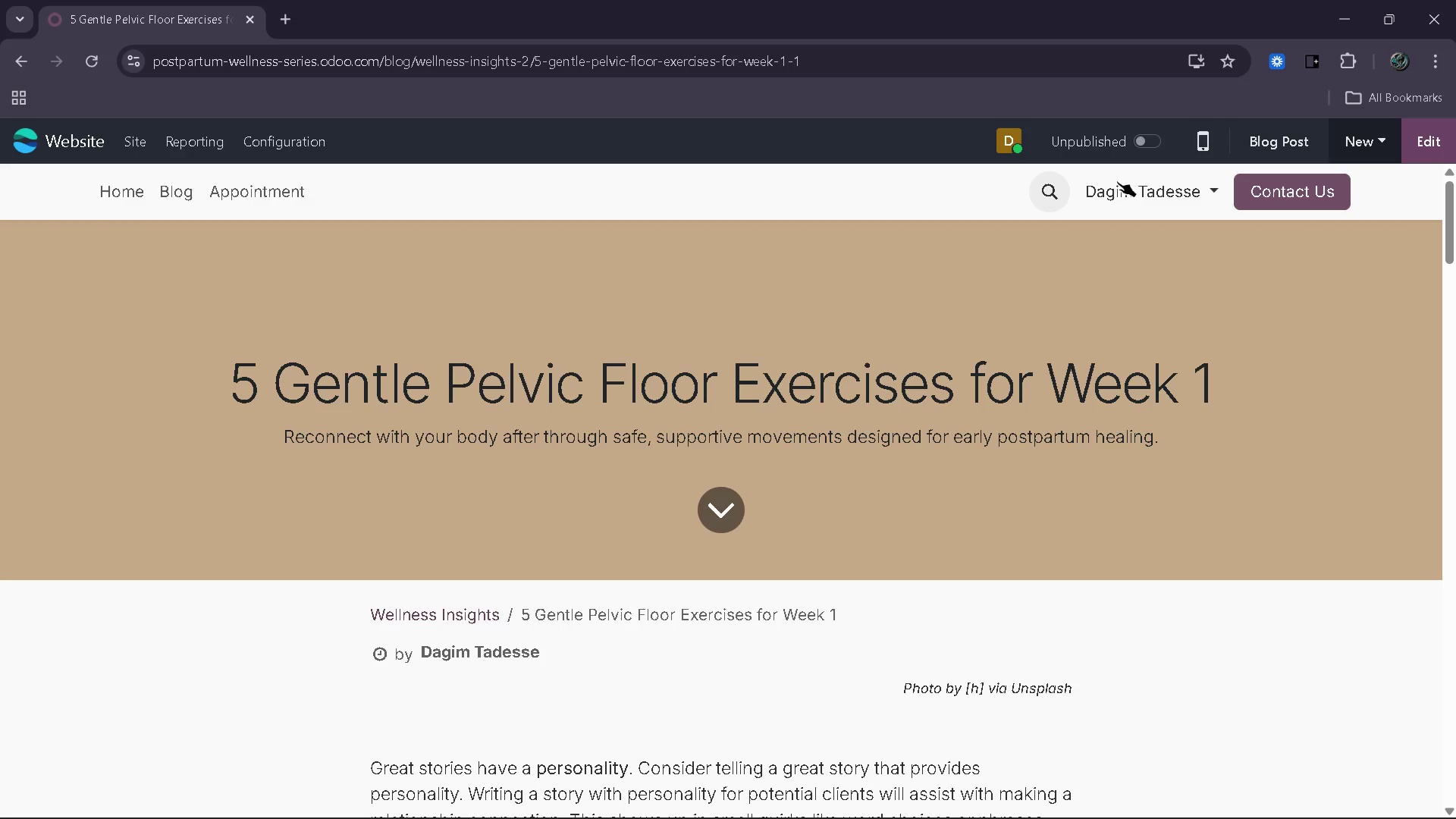 
left_click([1012, 139])
 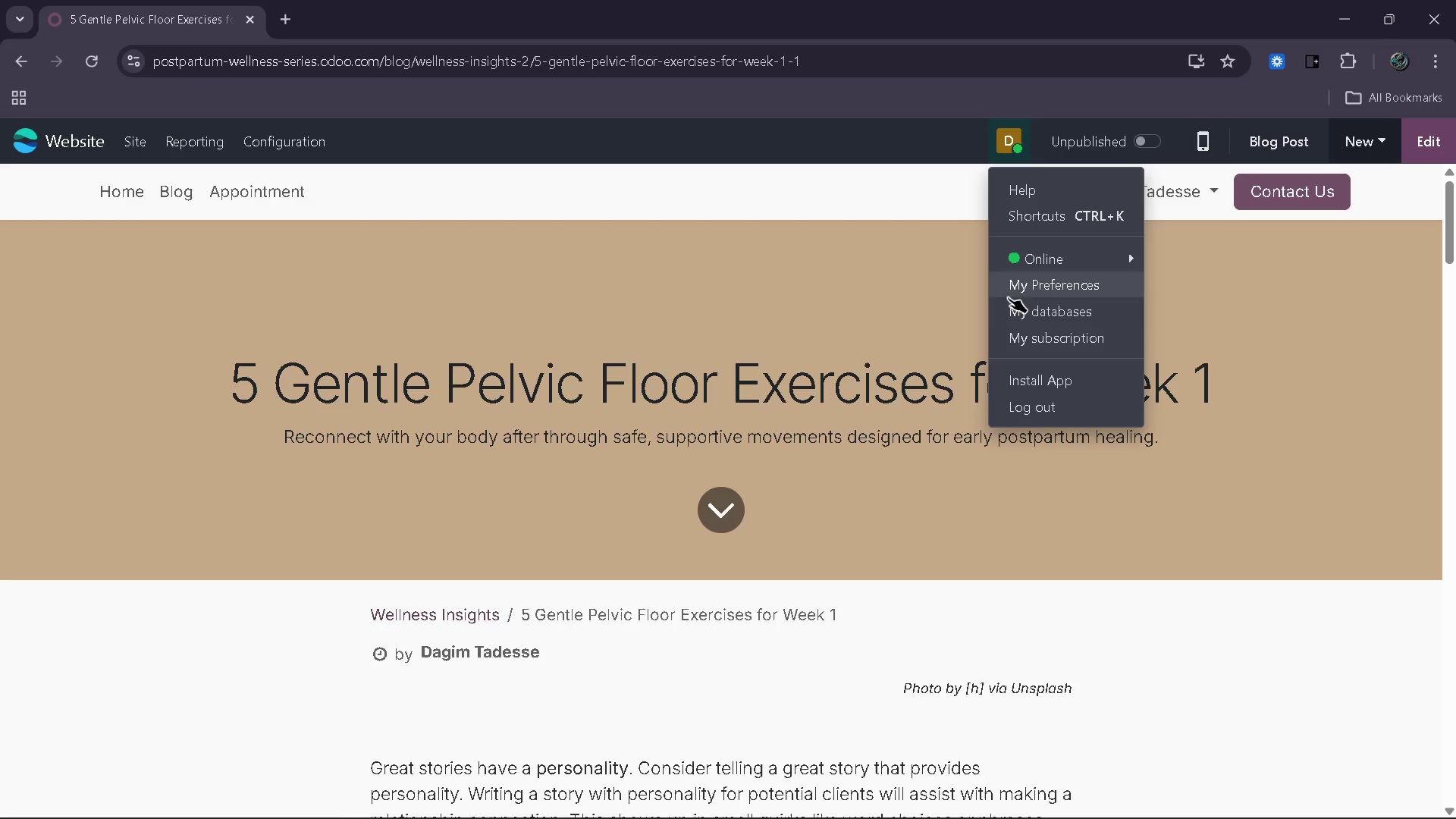 
left_click([1028, 293])
 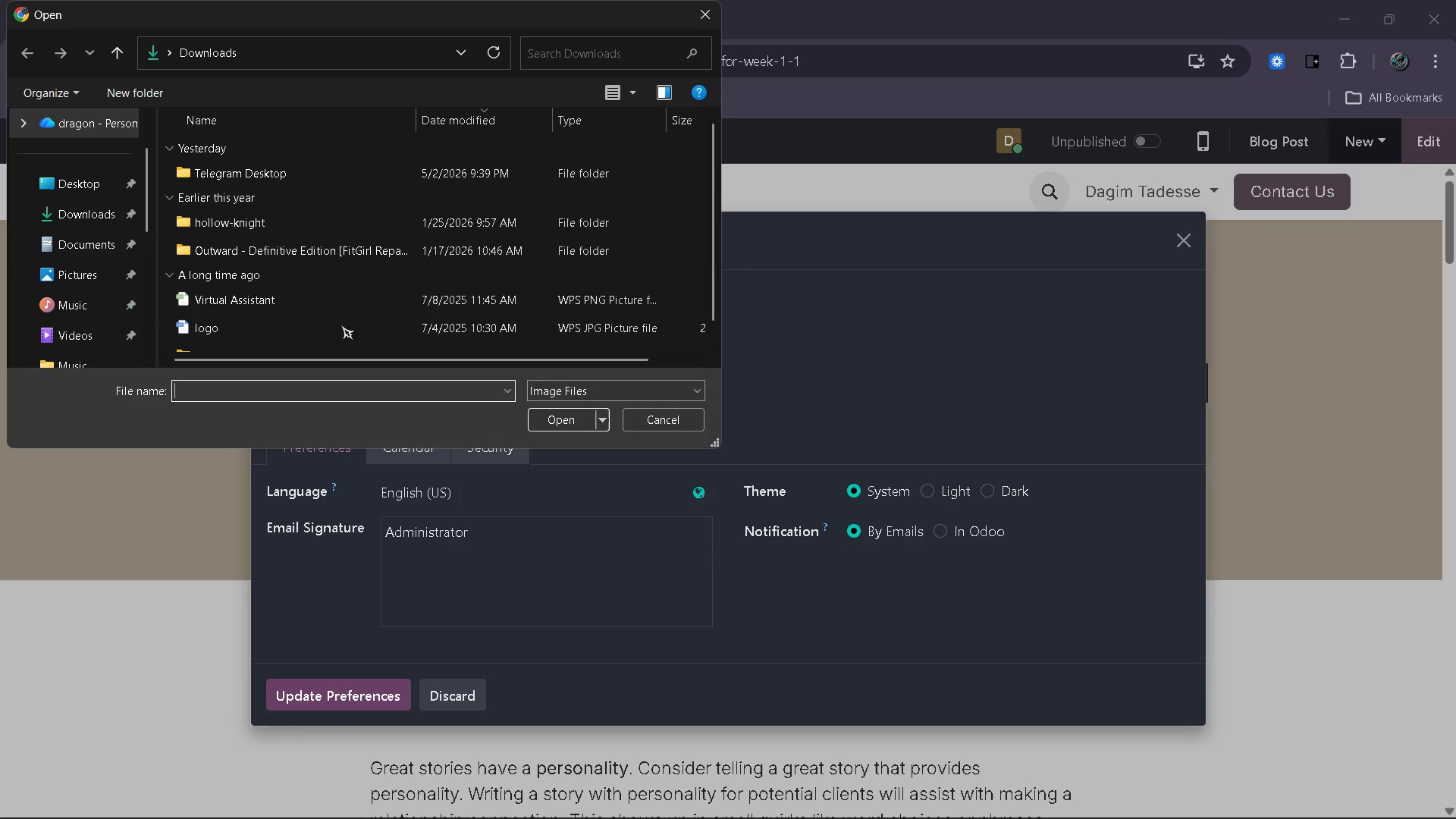 
wait(5.31)
 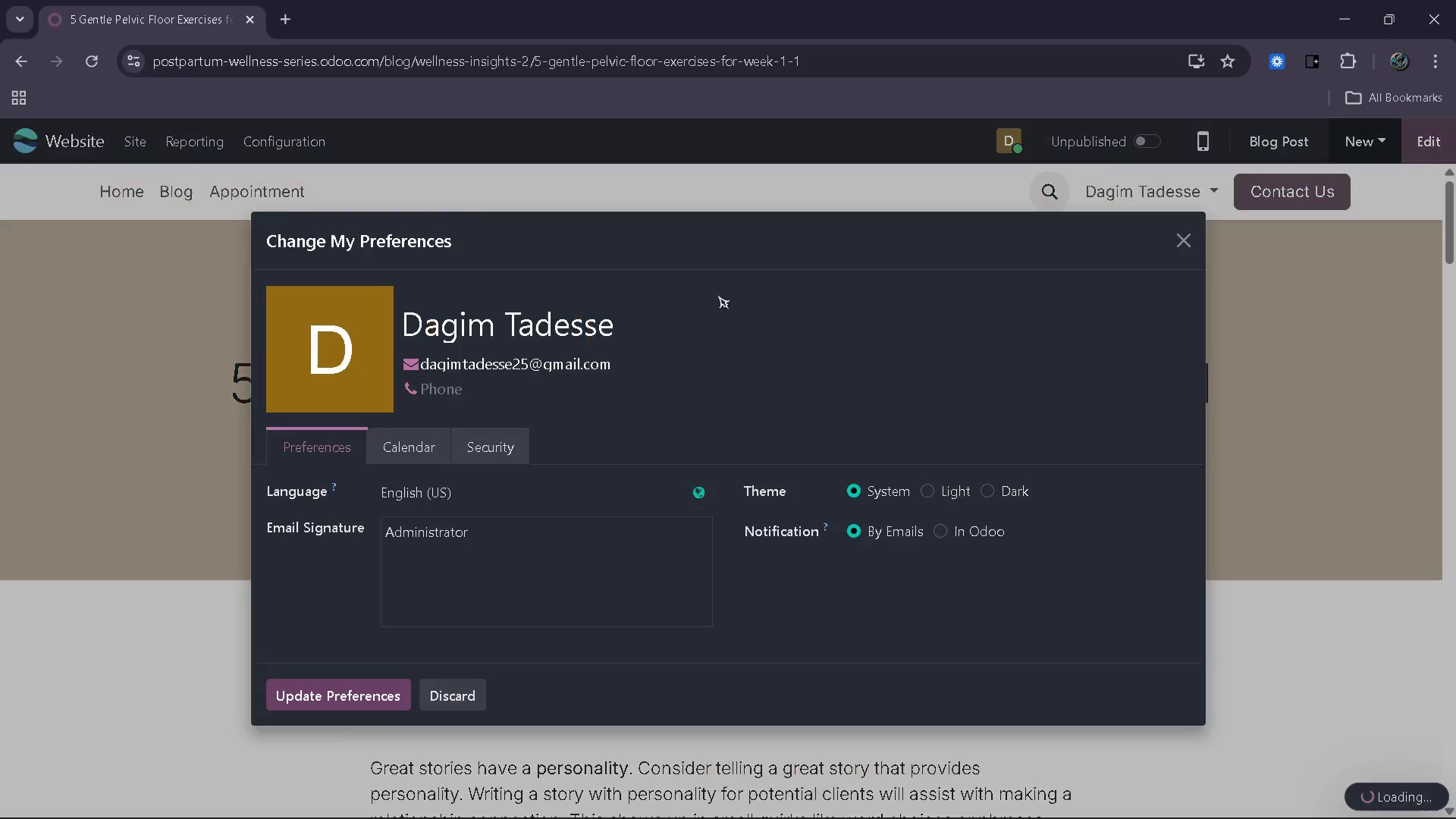 
left_click([303, 318])
 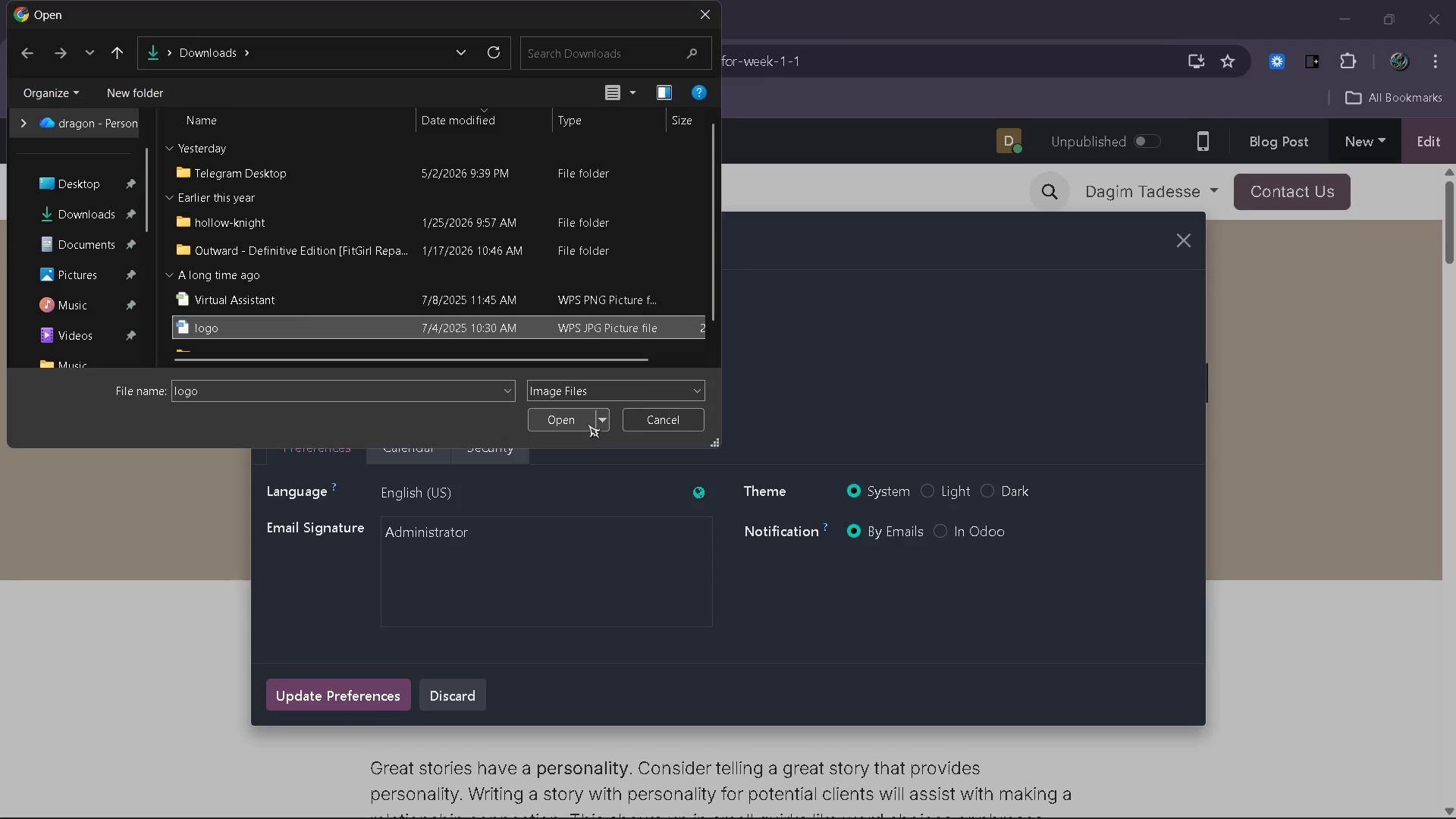 
left_click([588, 424])
 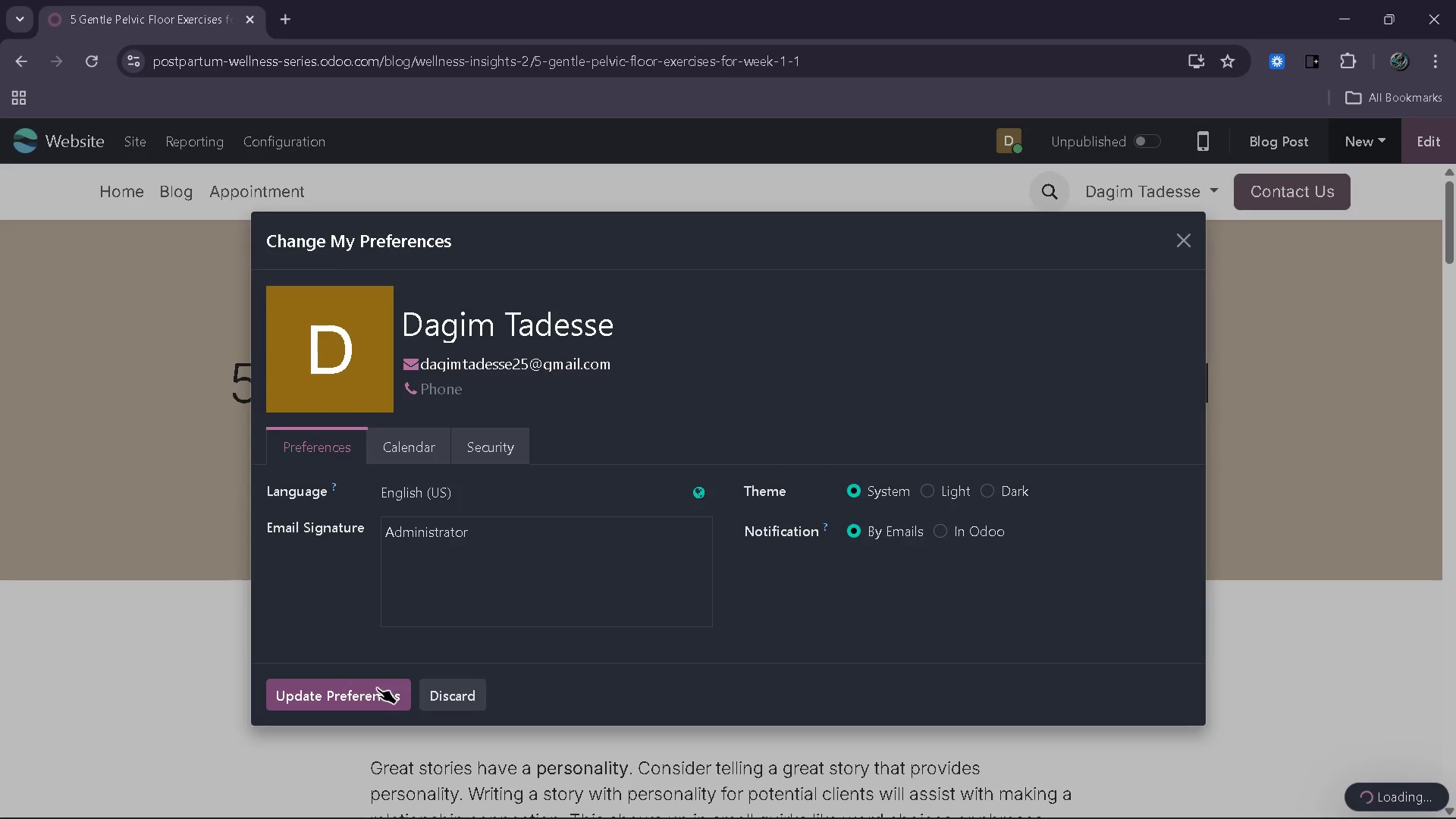 
left_click([377, 688])
 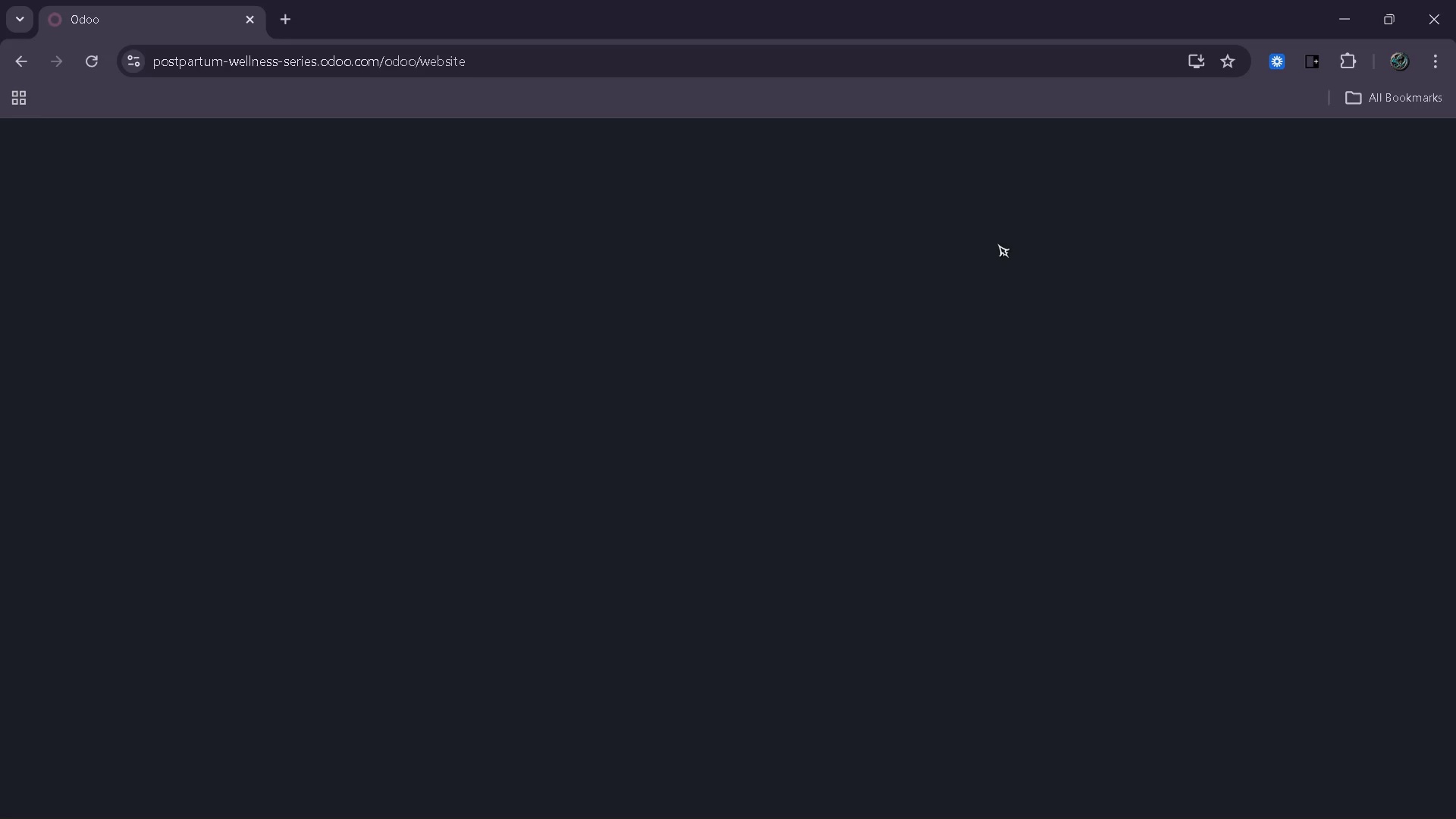 
wait(14.38)
 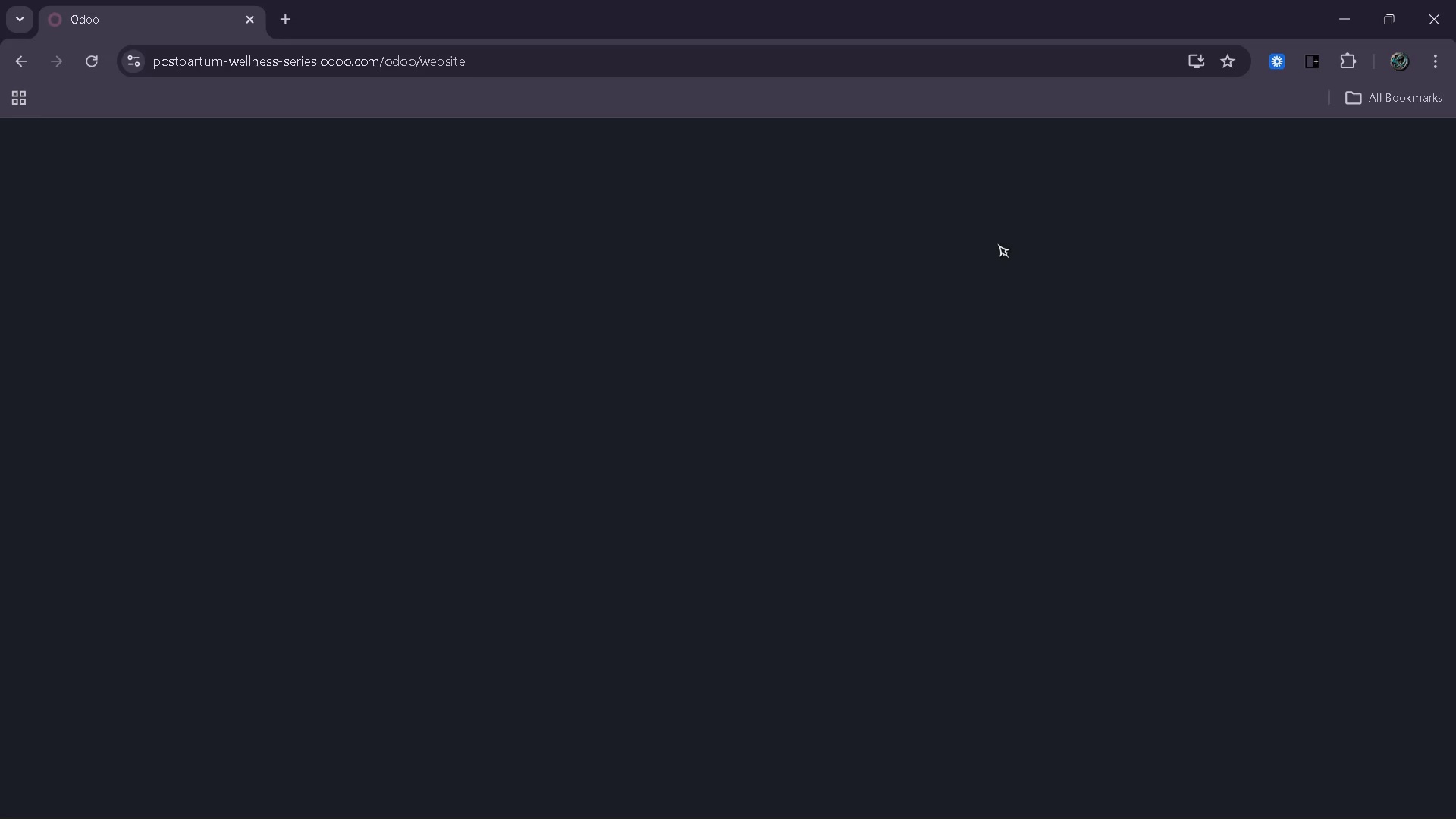 
left_click([141, 140])
 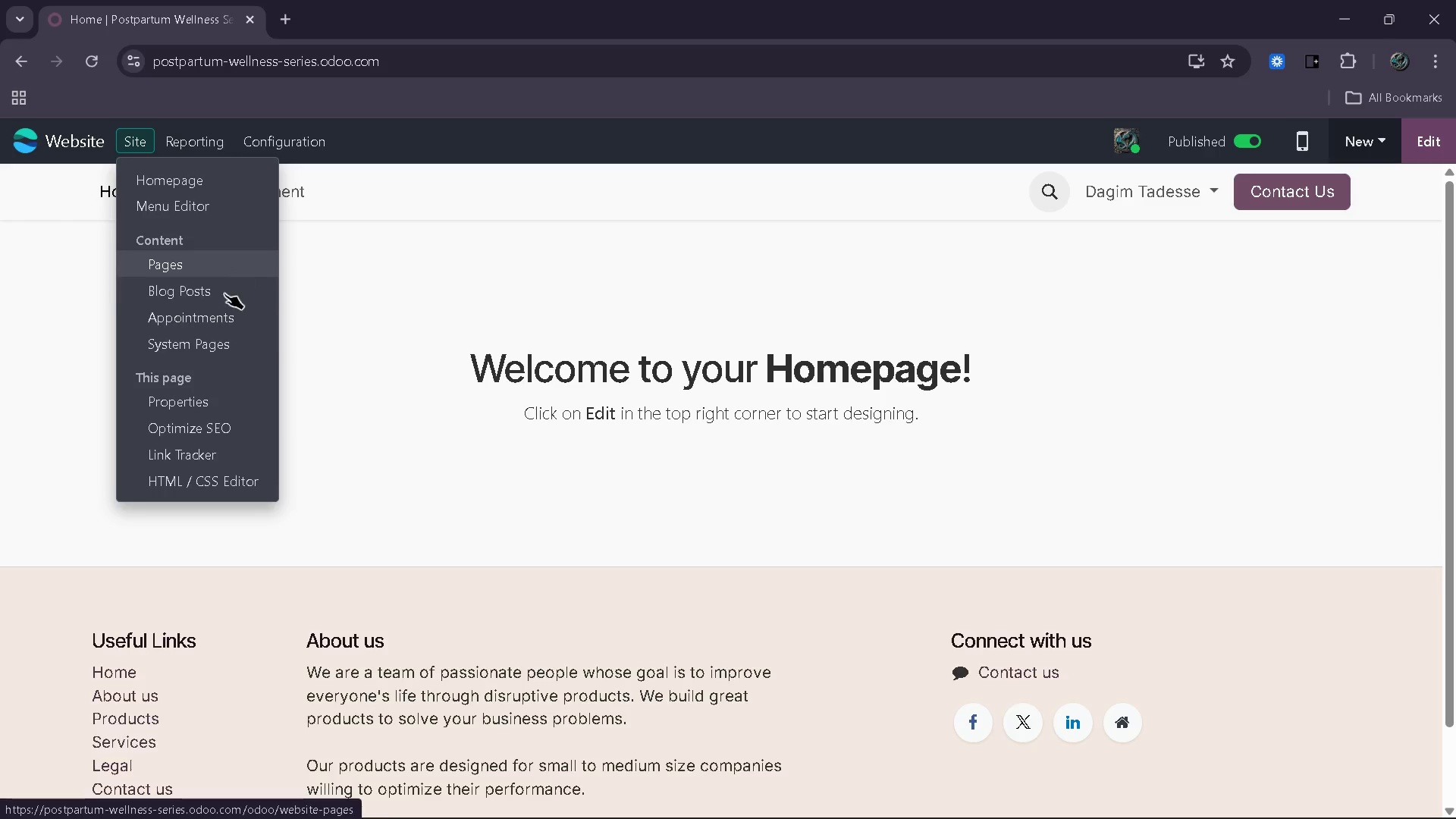 
left_click([226, 295])
 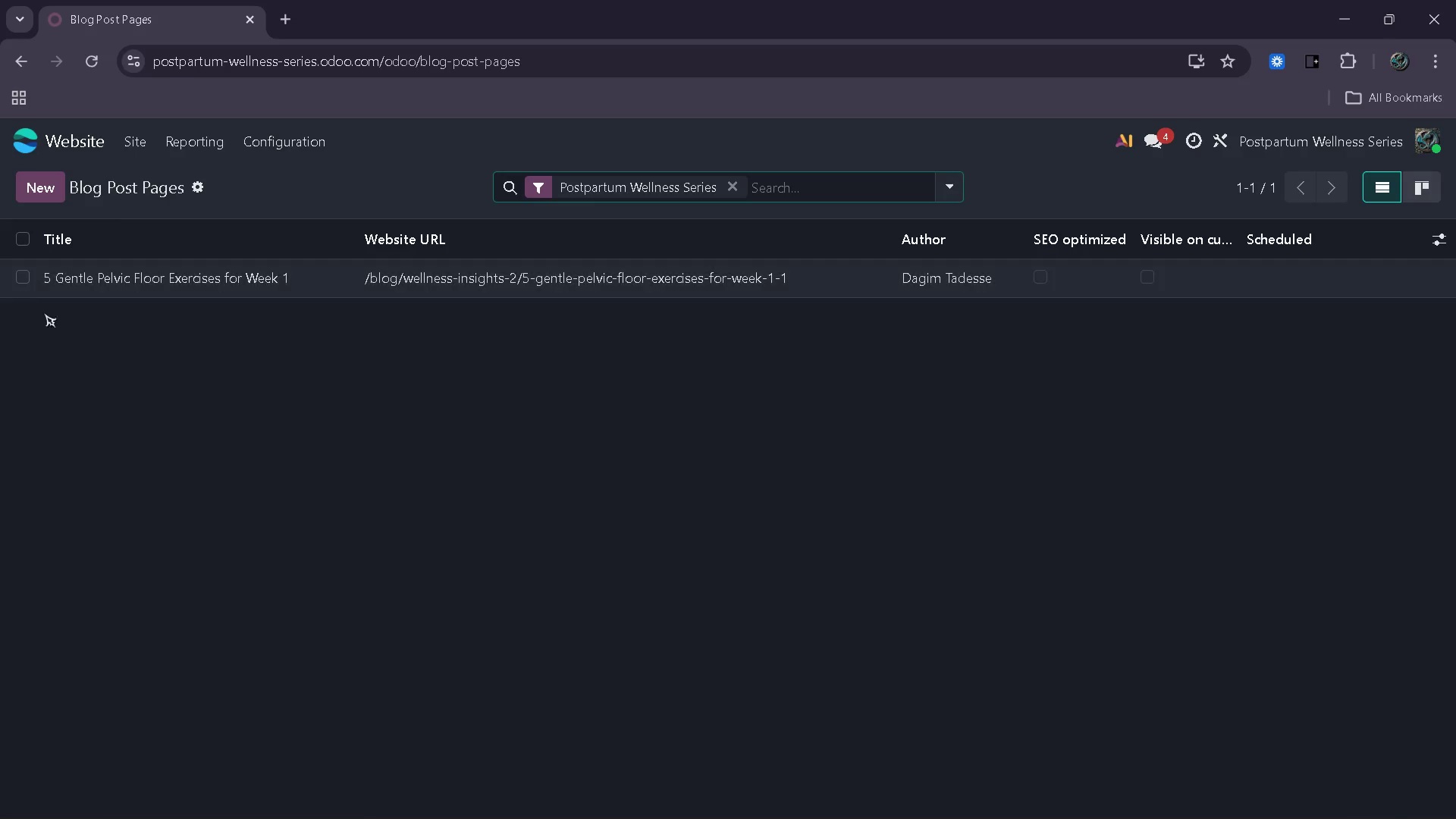 
left_click([21, 277])
 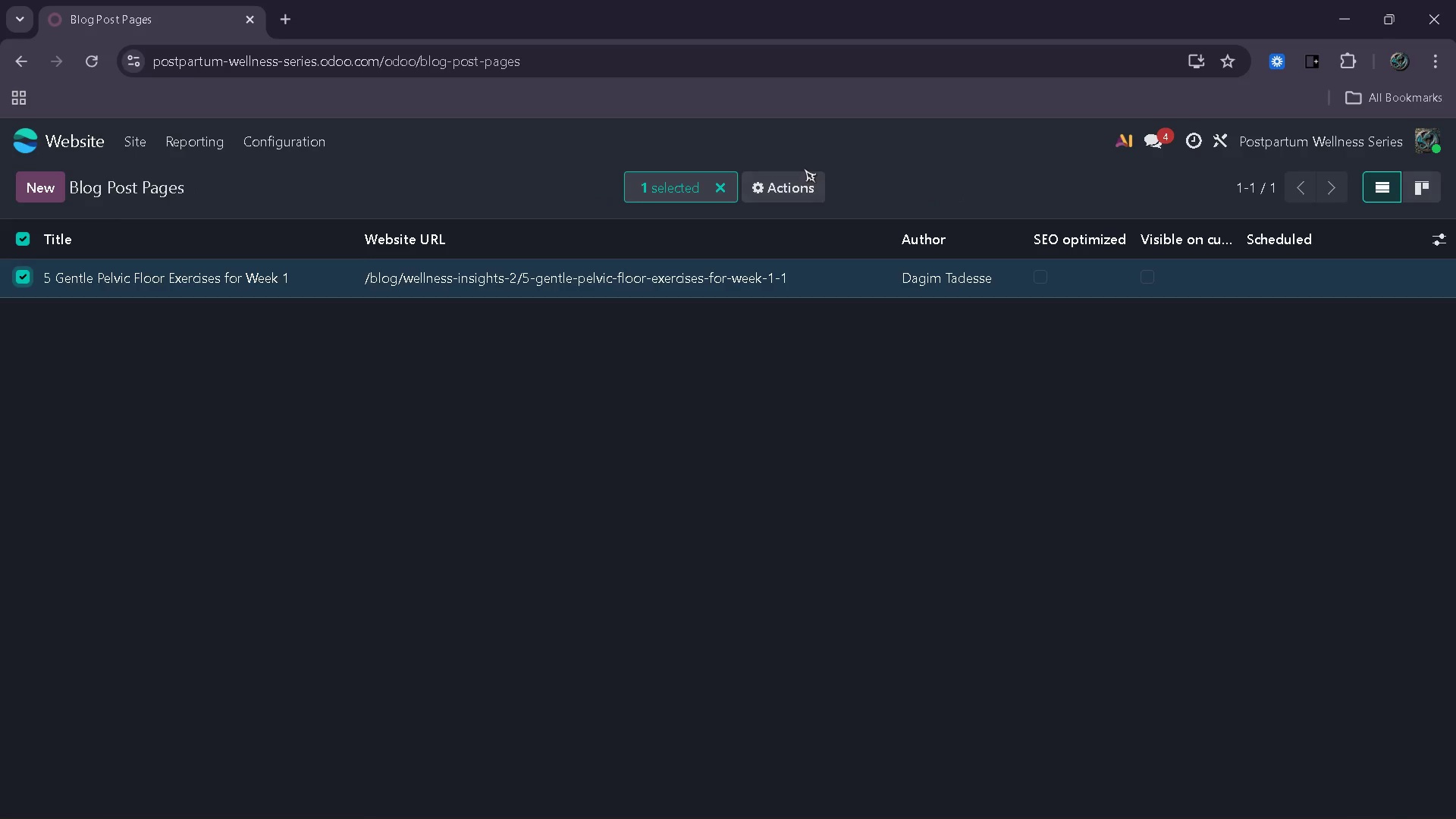 
left_click([786, 196])
 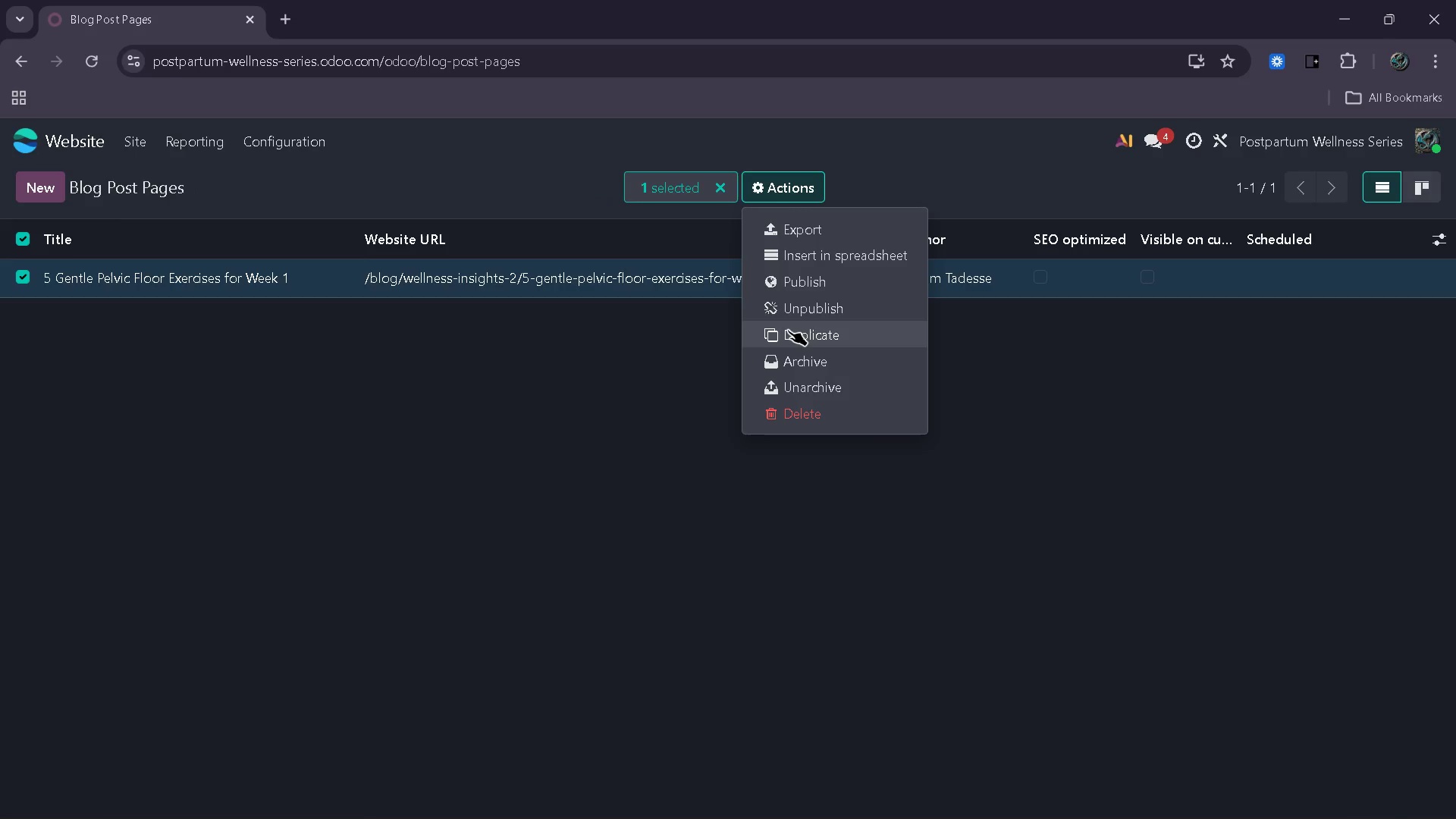 
left_click([788, 330])
 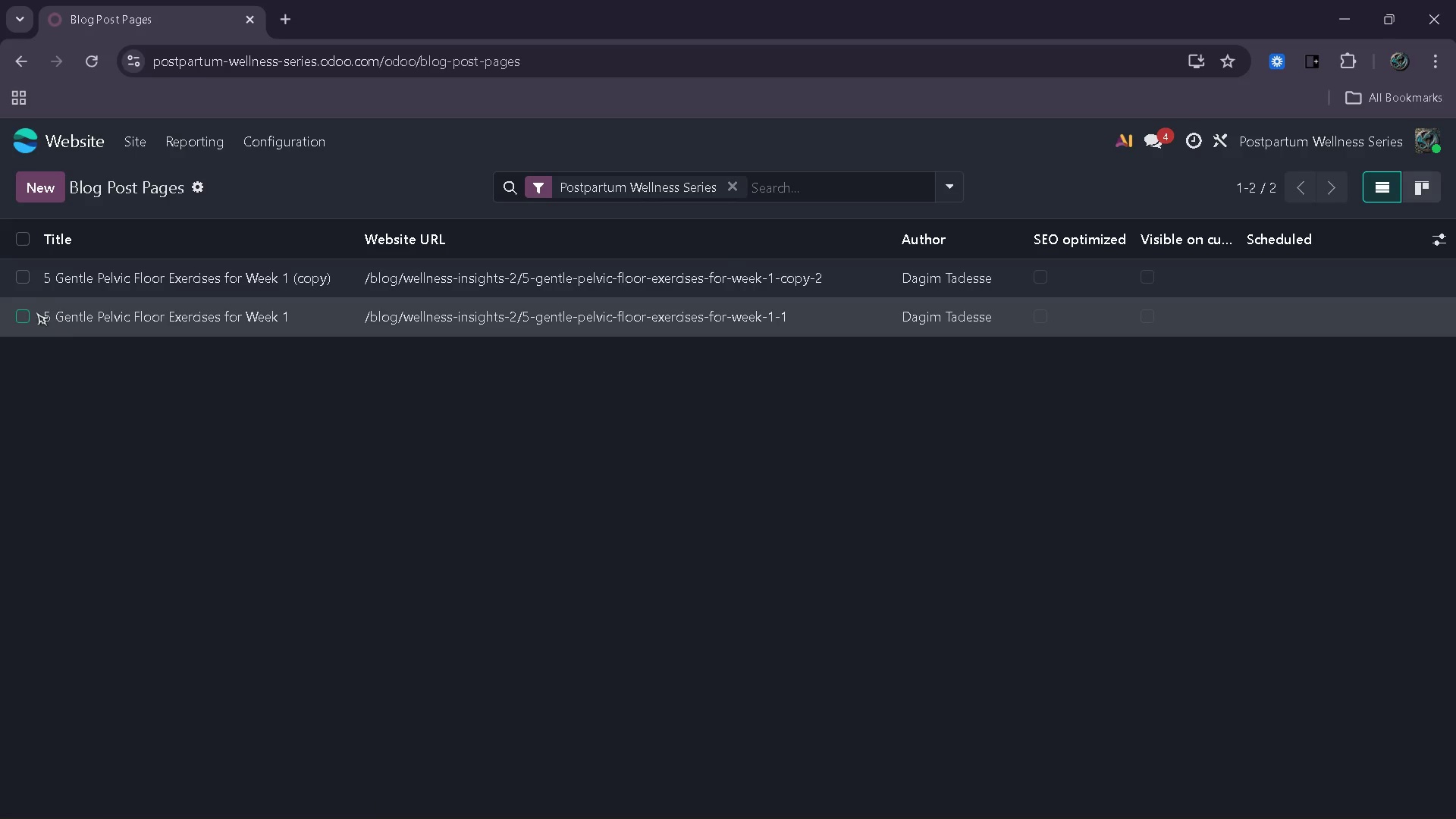 
left_click([20, 276])
 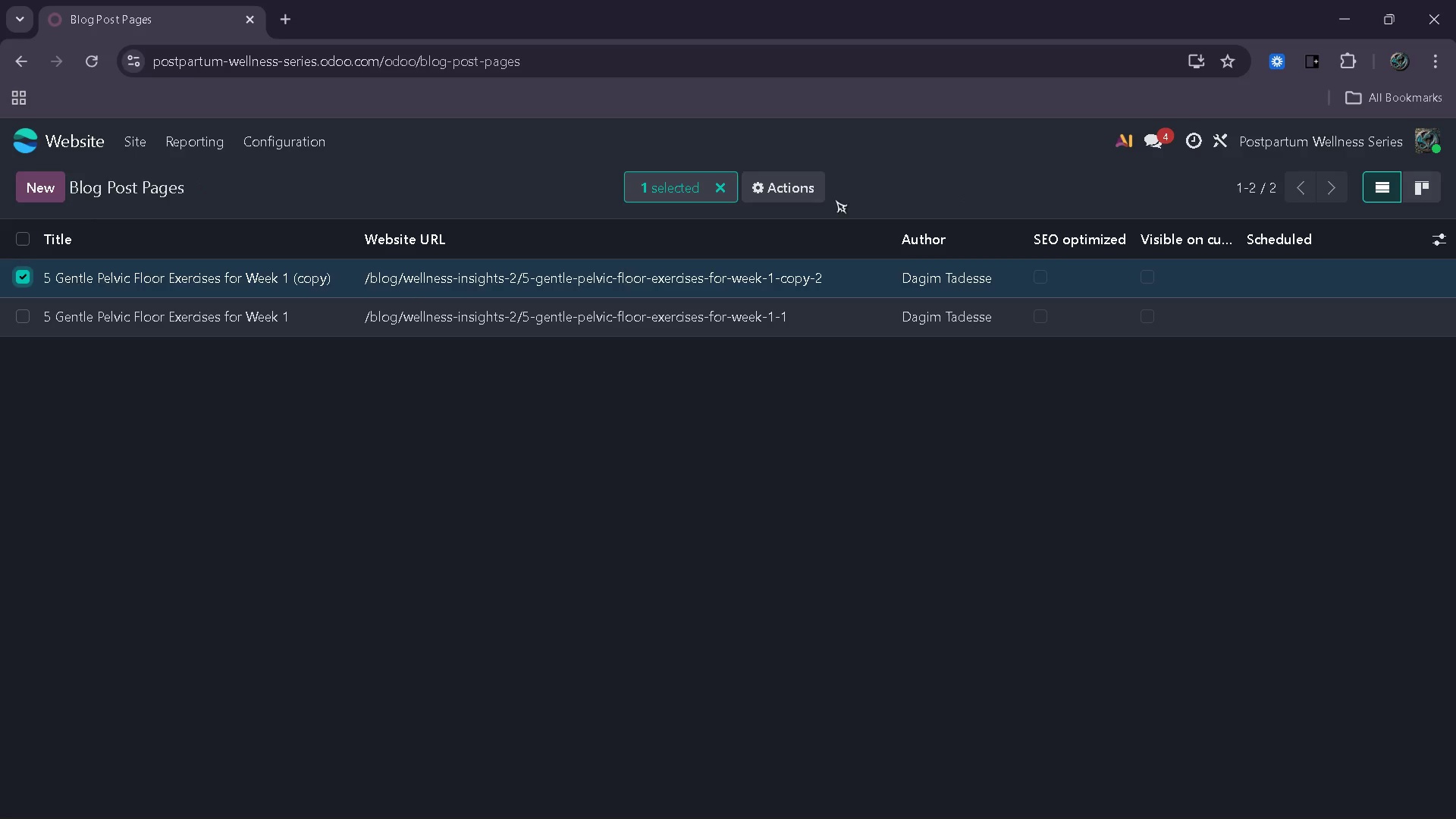 
left_click([795, 191])
 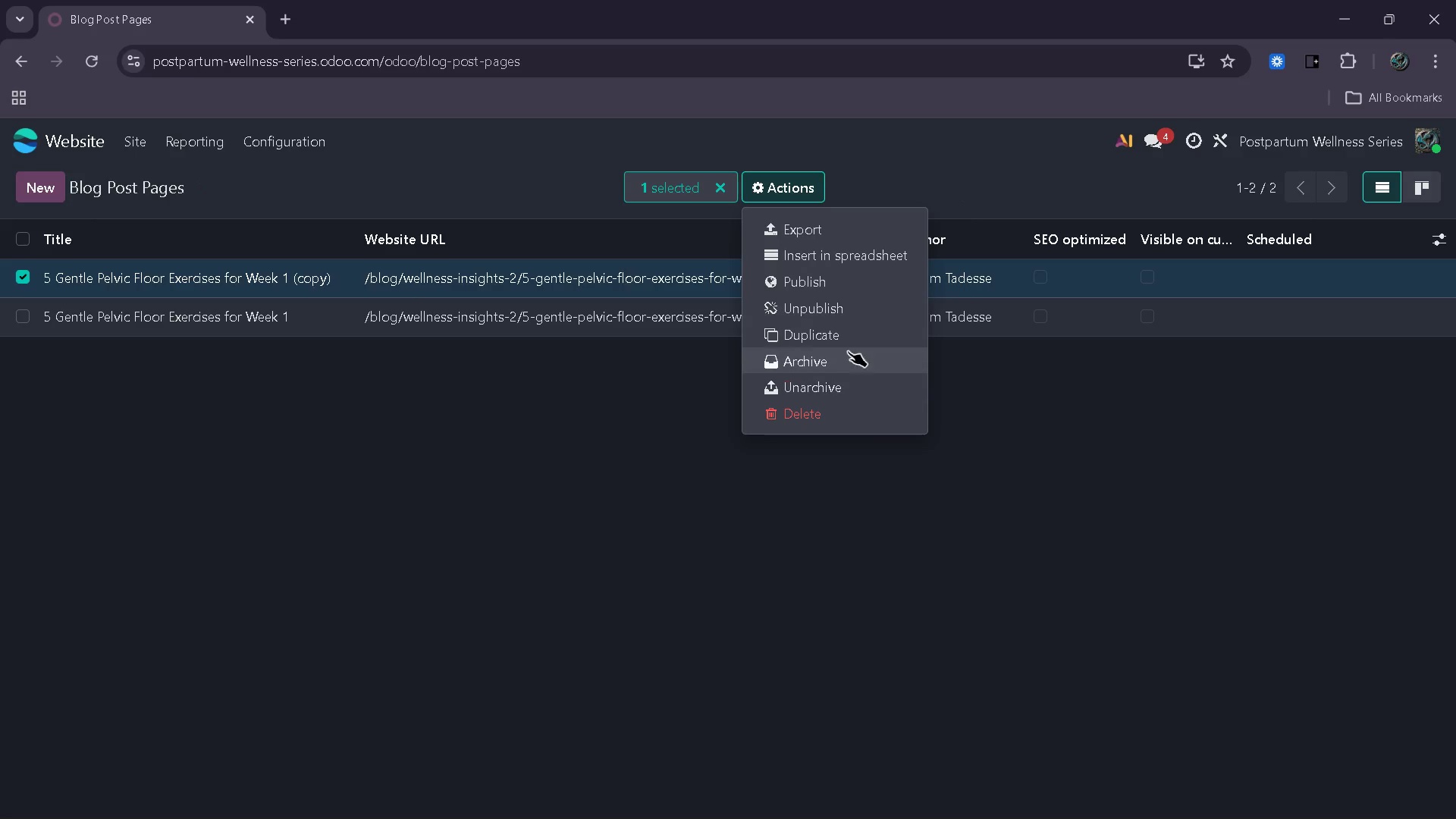 
left_click([845, 333])
 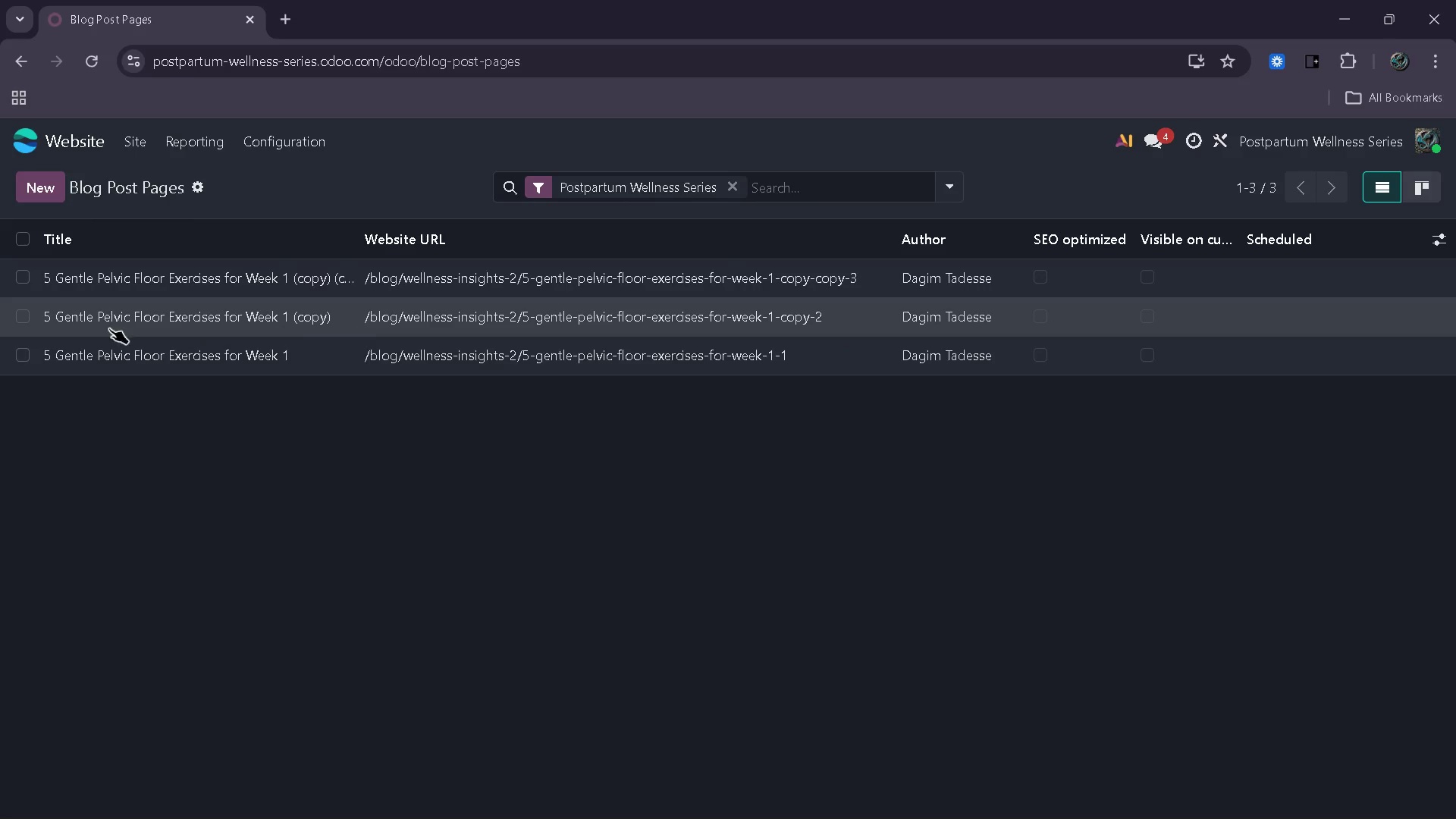 
mouse_move([56, 294])
 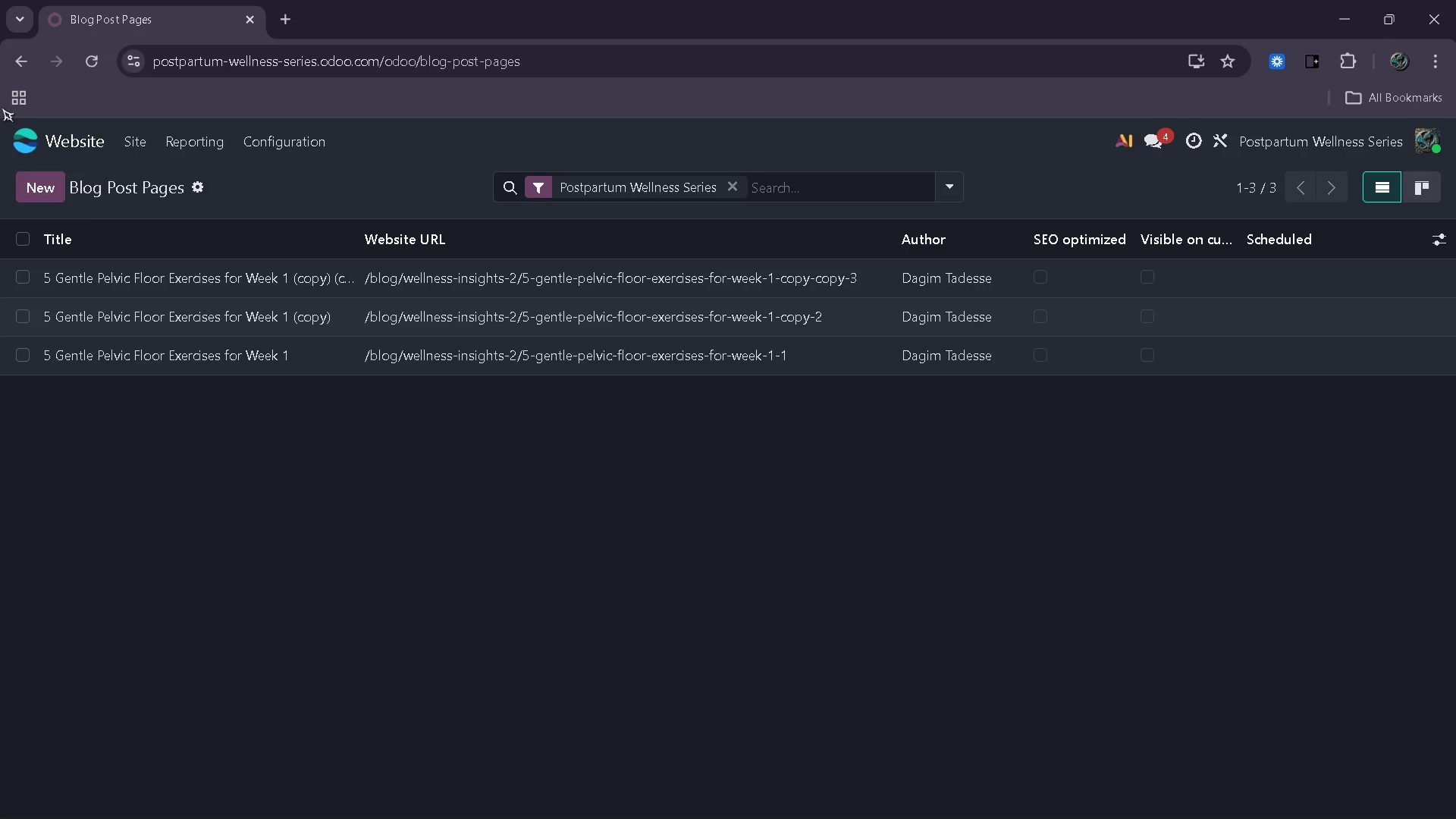 
wait(47.67)
 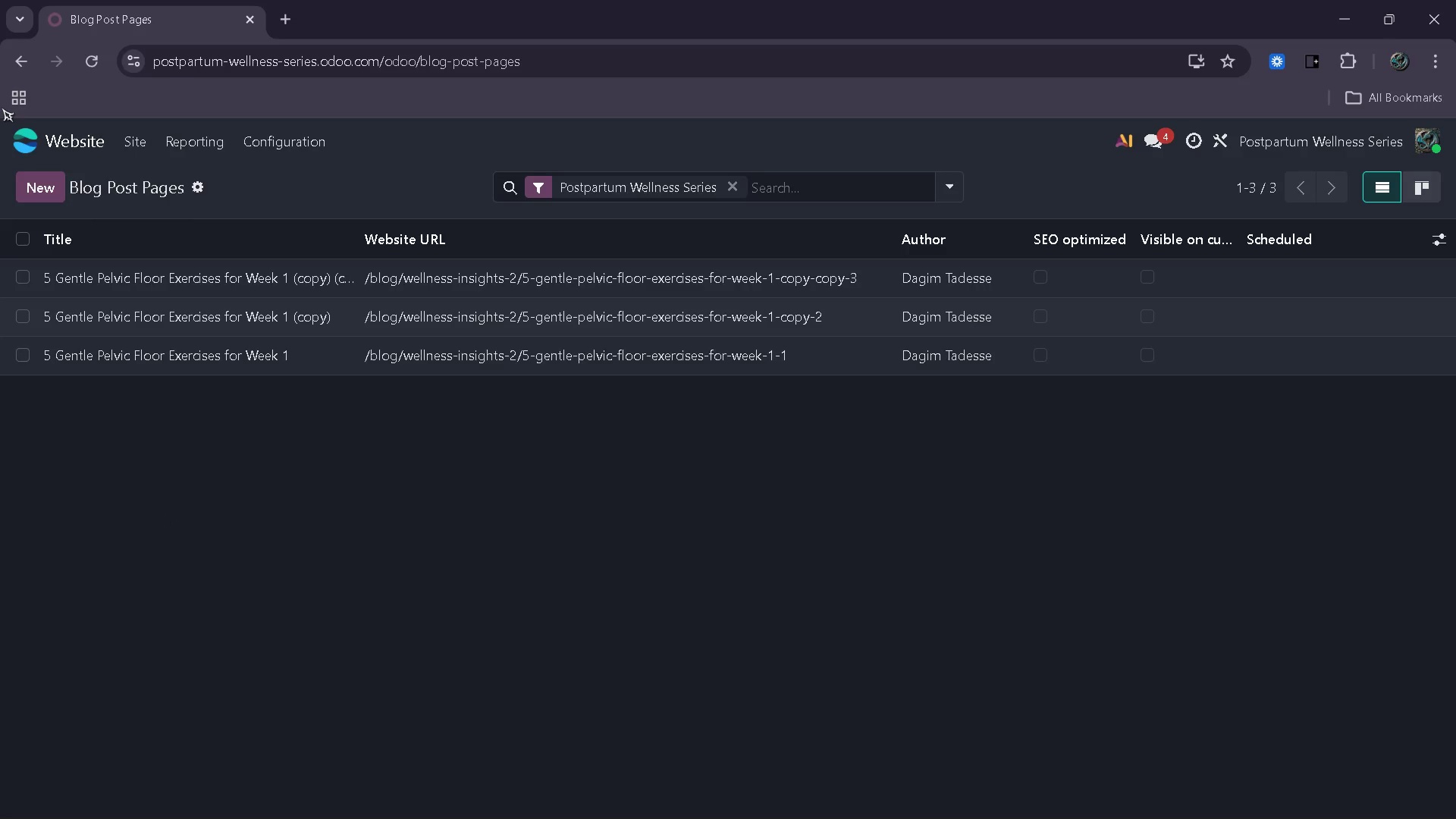 
left_click([218, 318])
 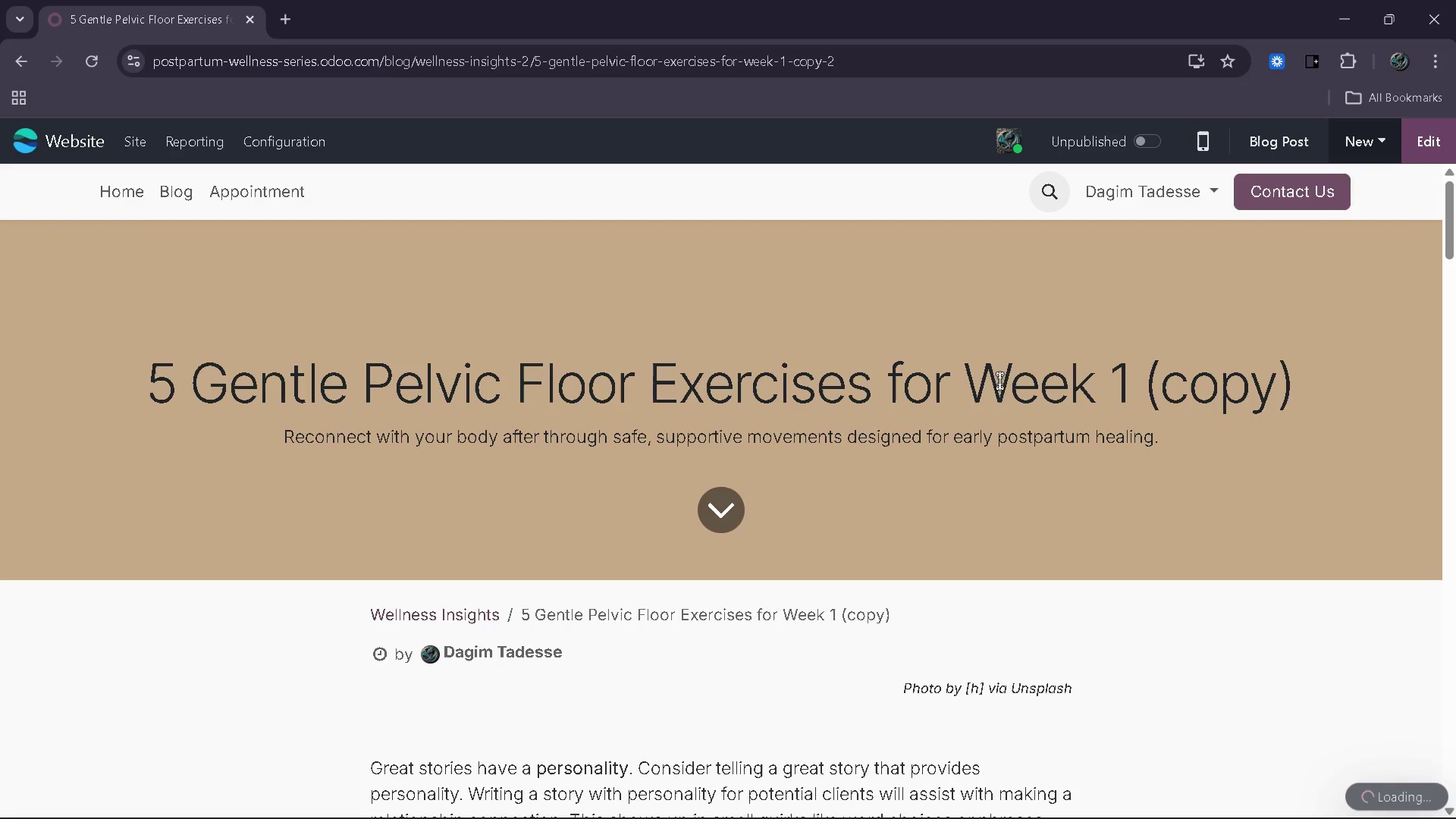 
left_click([1416, 135])
 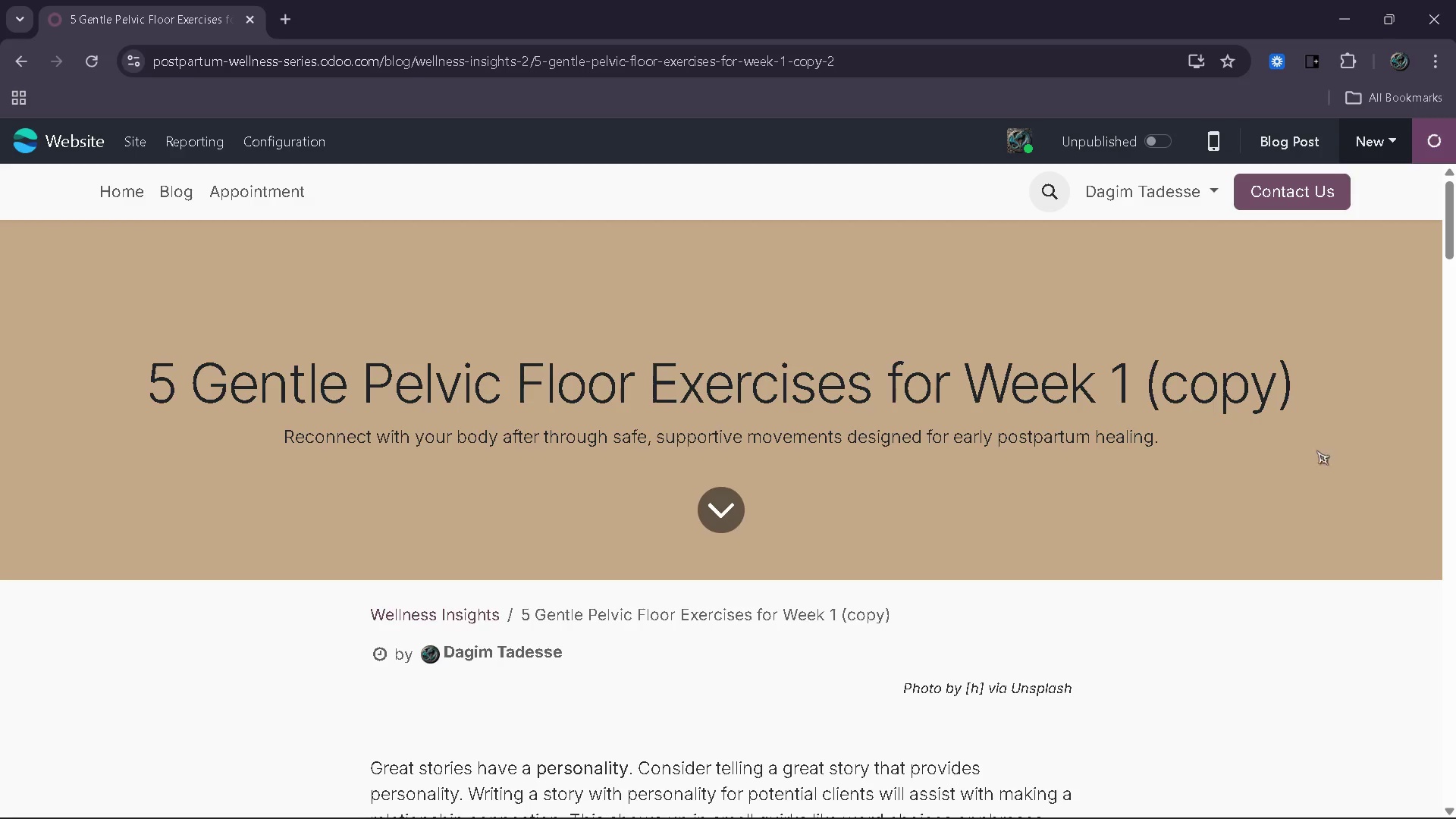 
mouse_move([1287, 492])
 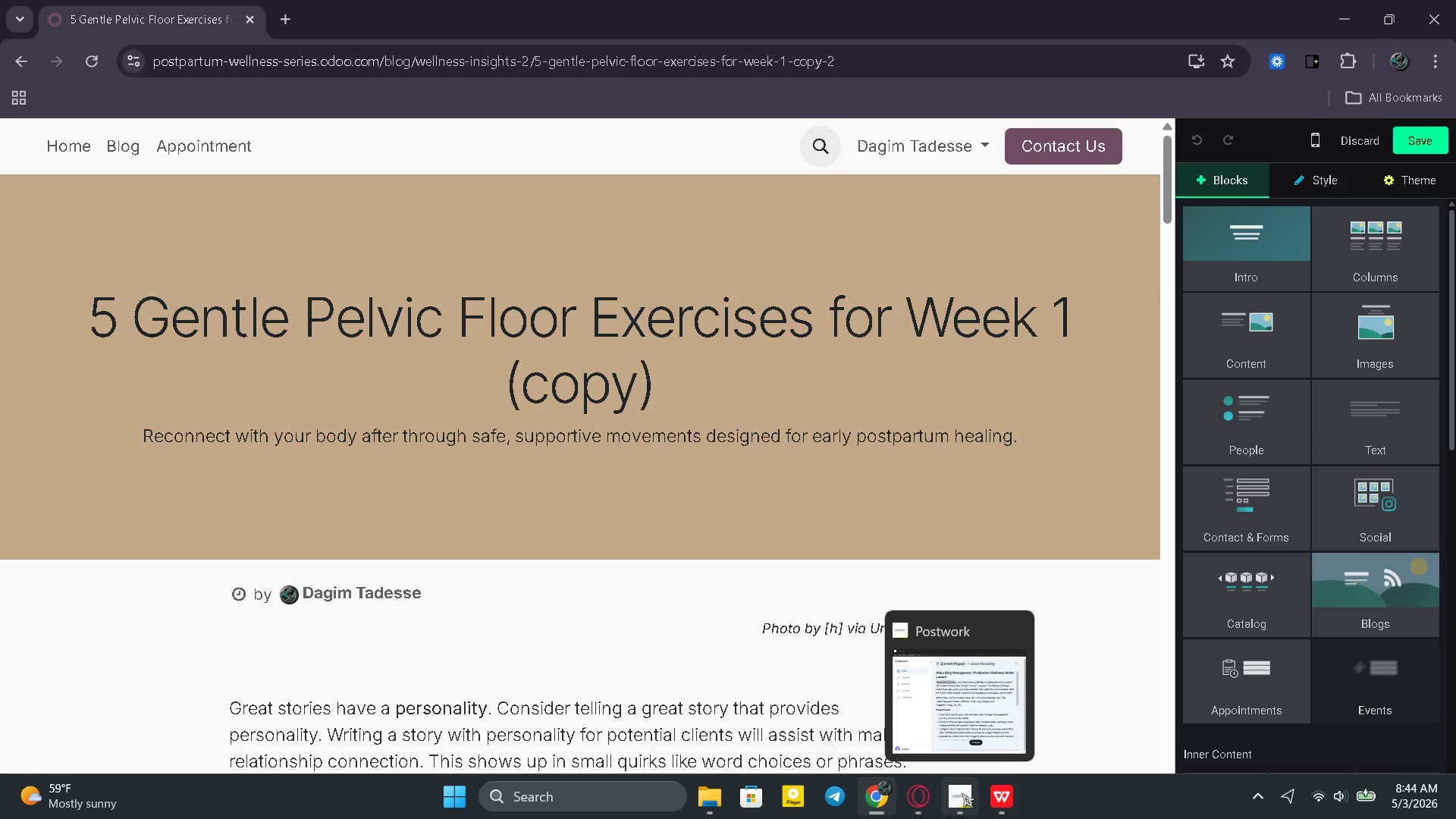 
left_click([987, 790])
 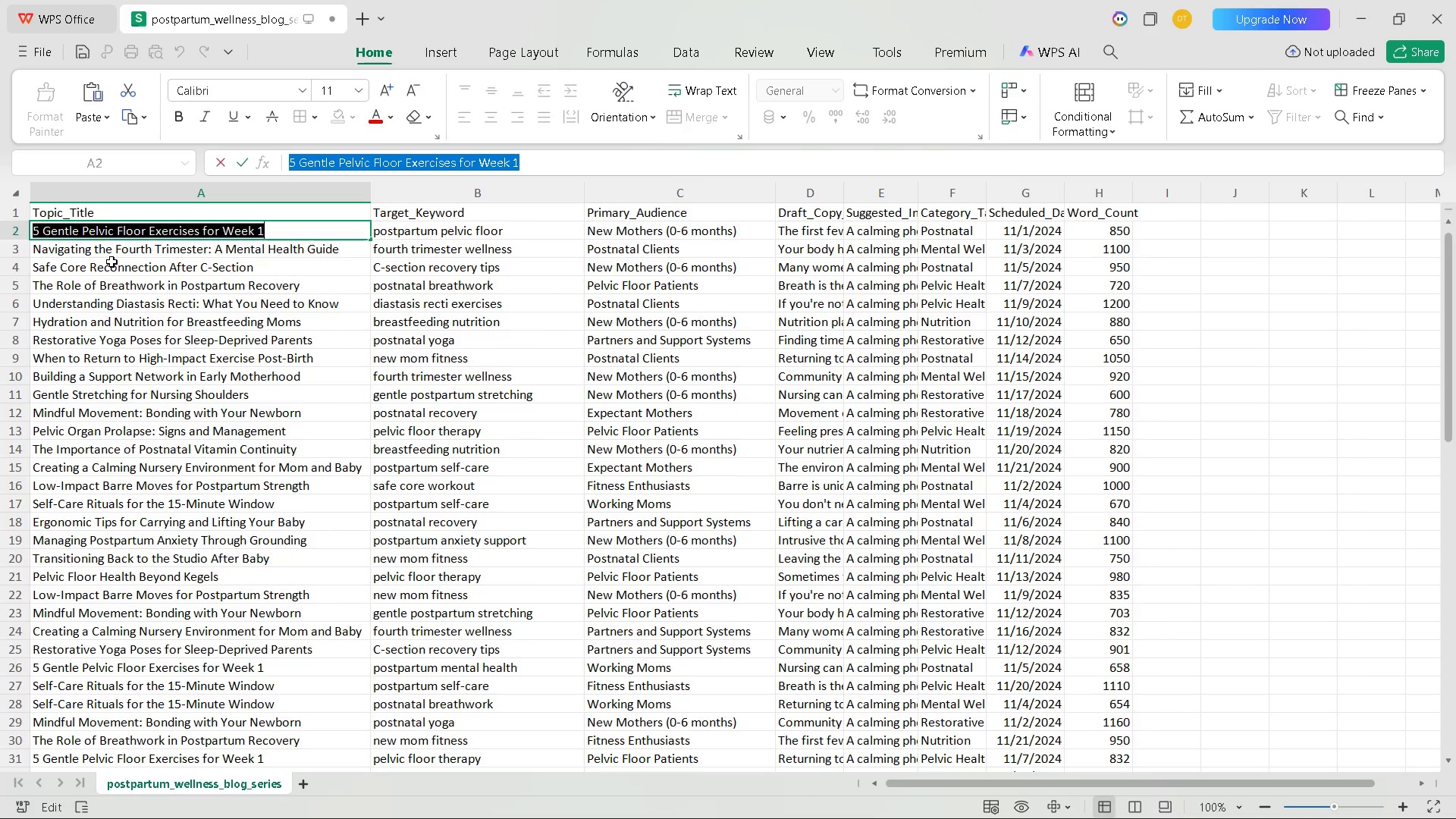 
double_click([109, 266])
 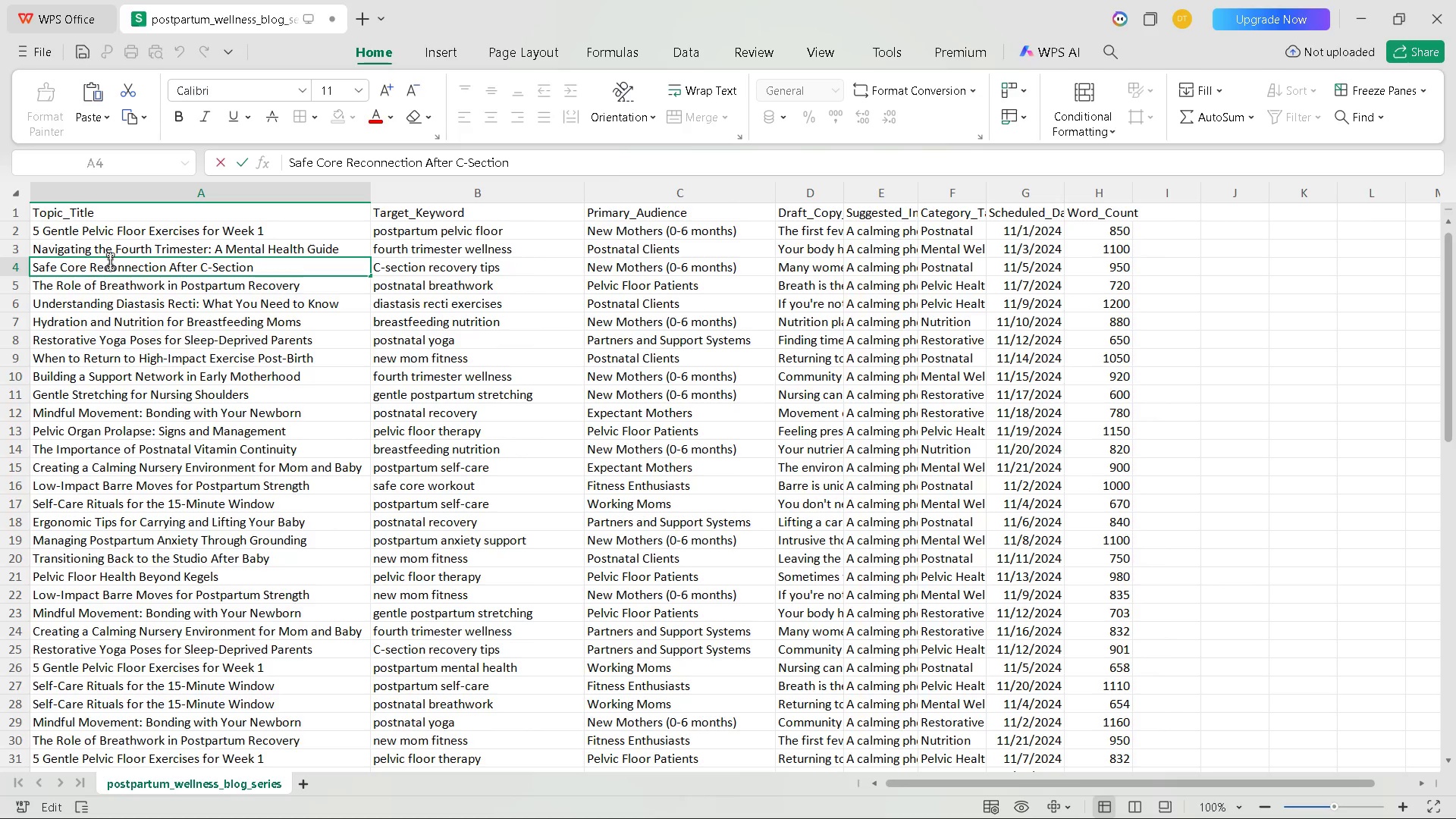 
key(Control+A)
 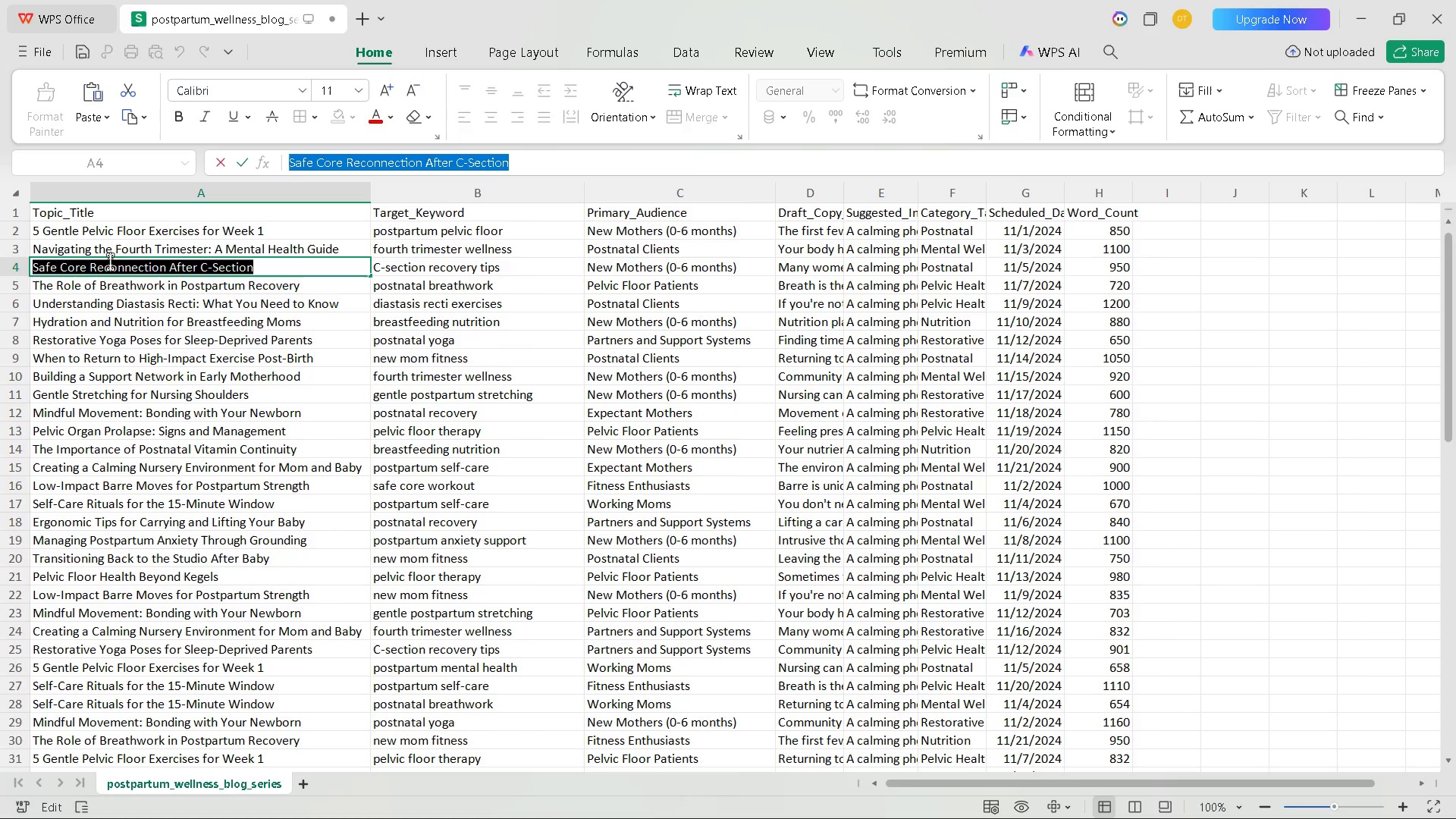 
key(Control+C)
 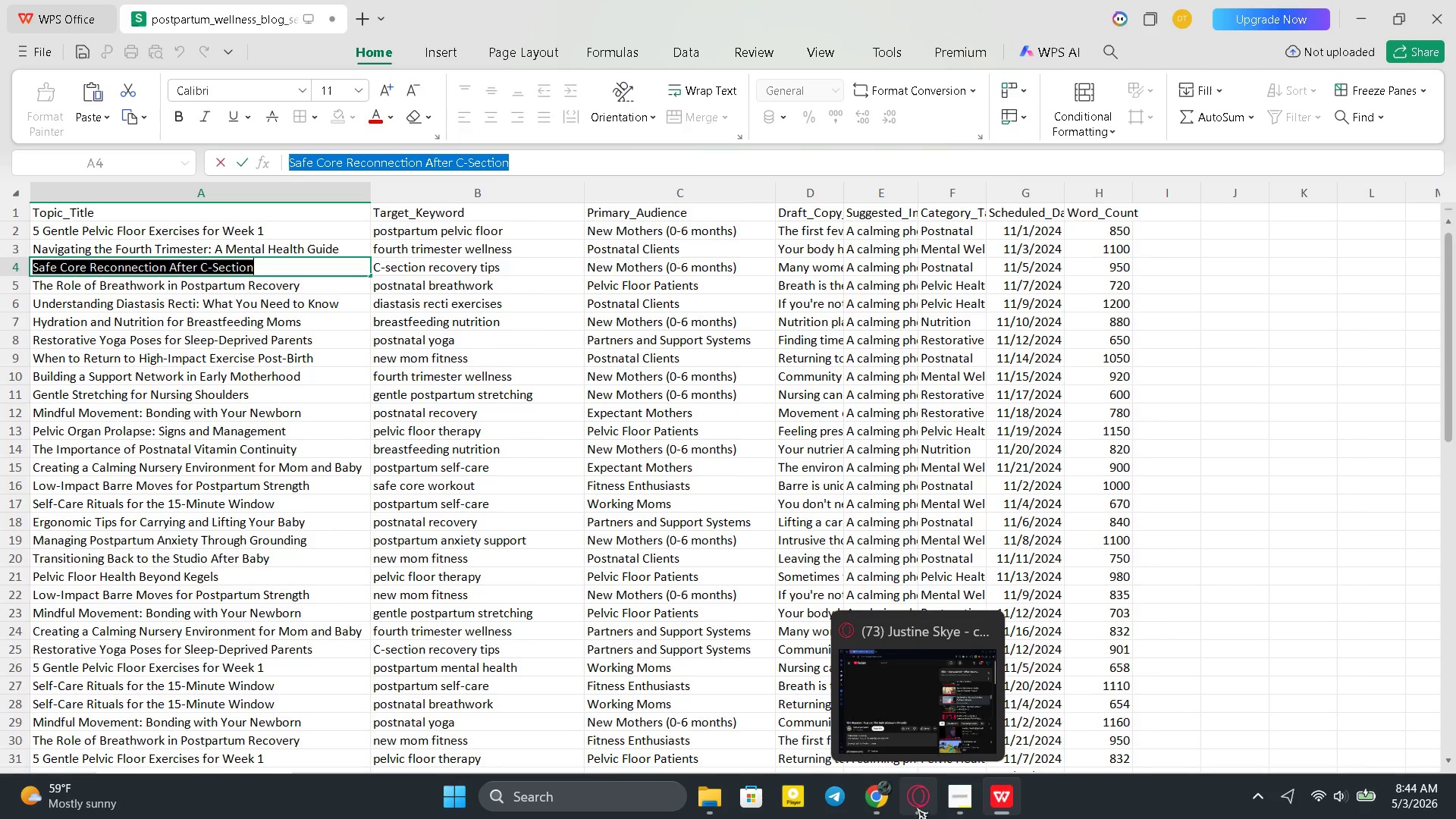 
left_click([883, 801])
 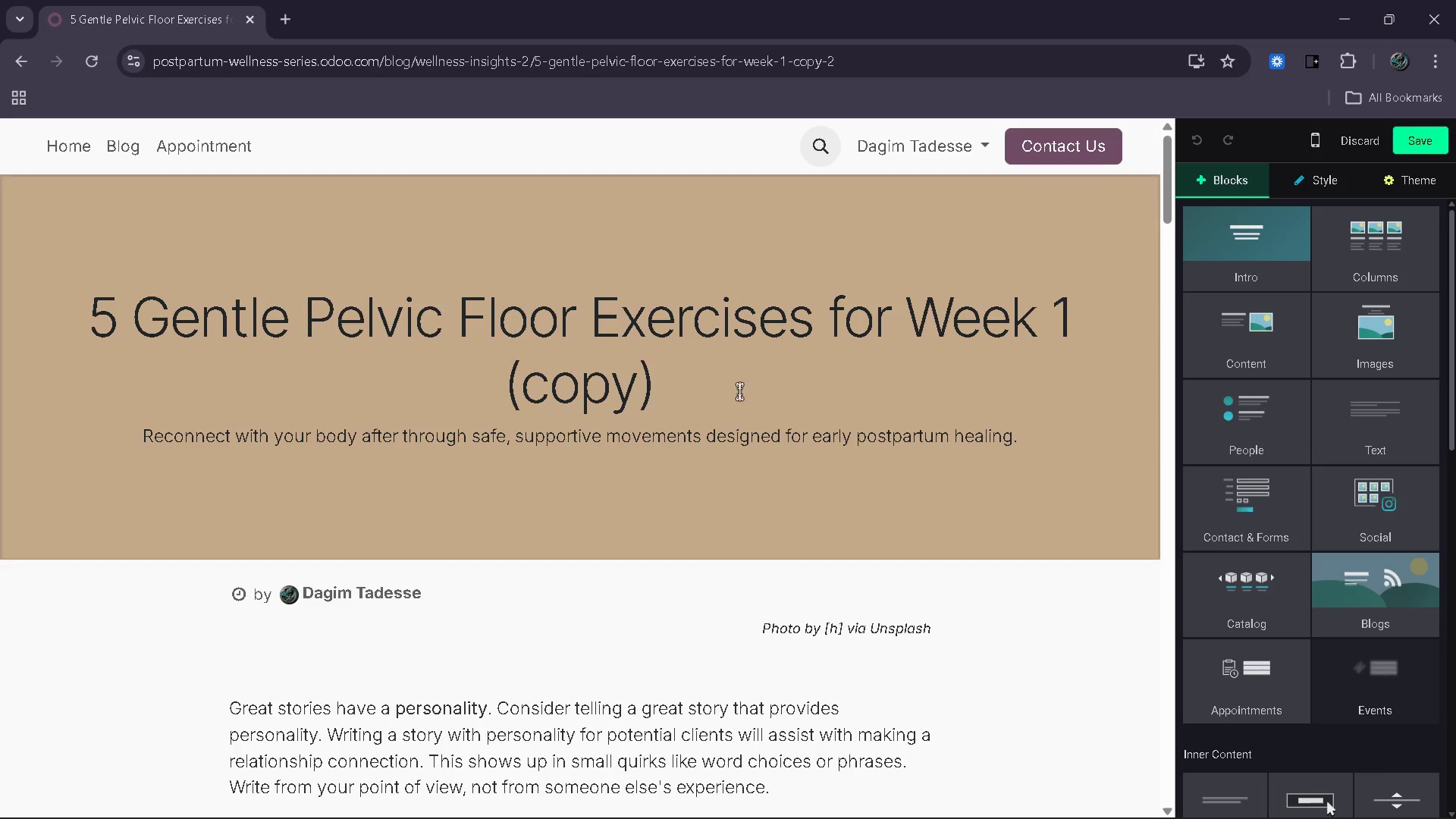 
left_click_drag(start_coordinate=[702, 383], to_coordinate=[303, 317])
 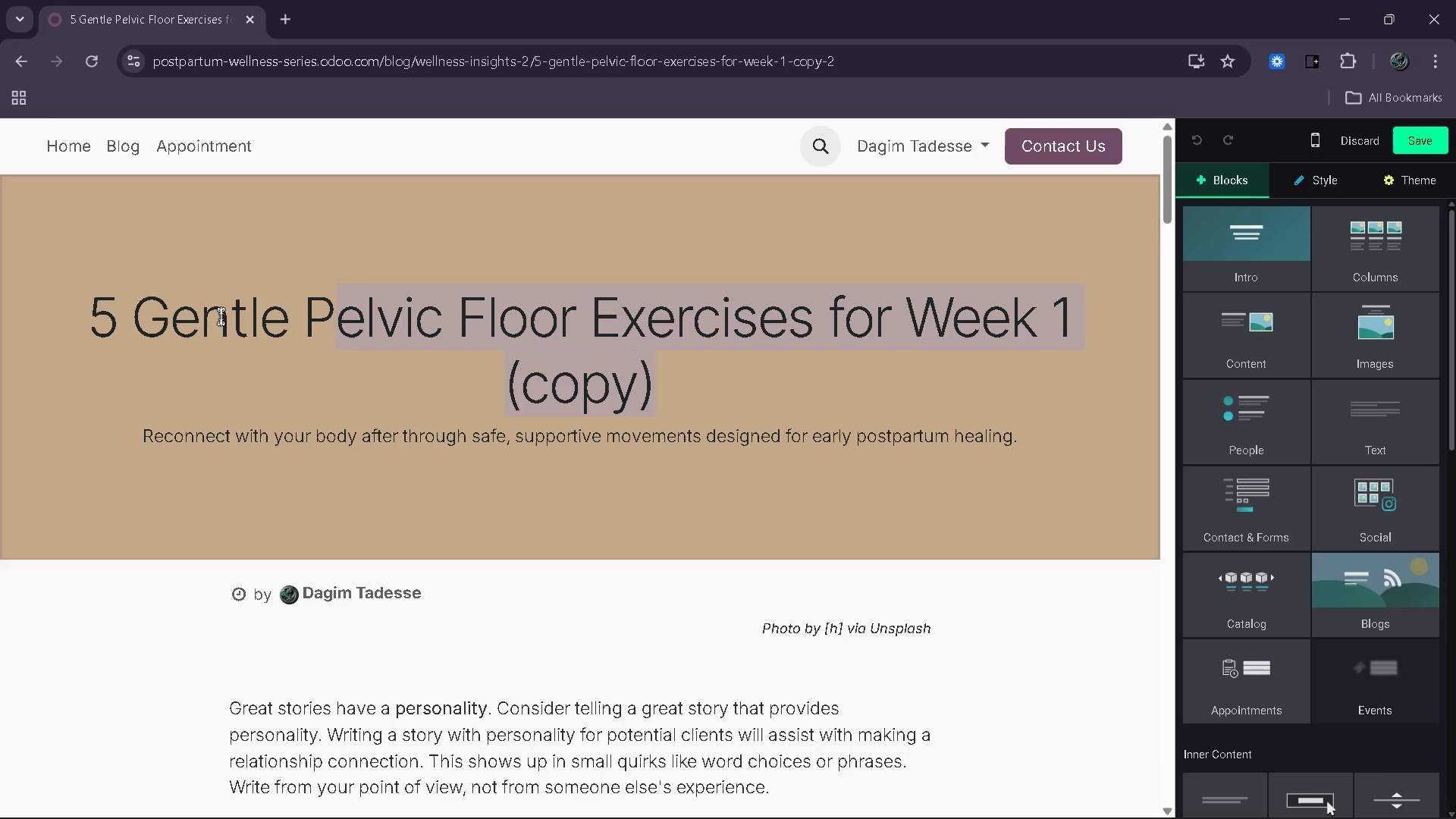 
left_click_drag(start_coordinate=[241, 316], to_coordinate=[95, 317])
 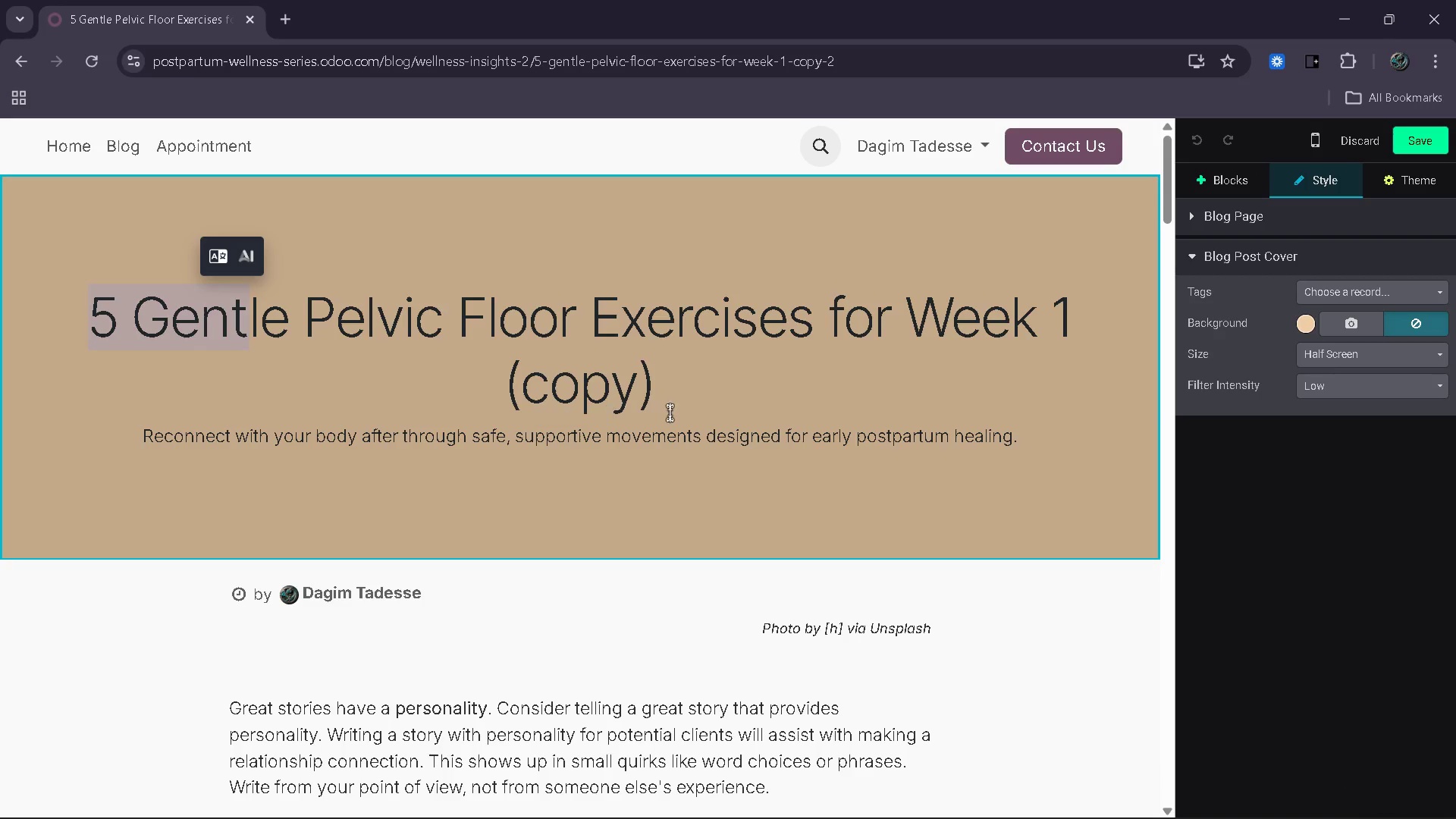 
left_click_drag(start_coordinate=[674, 400], to_coordinate=[105, 302])
 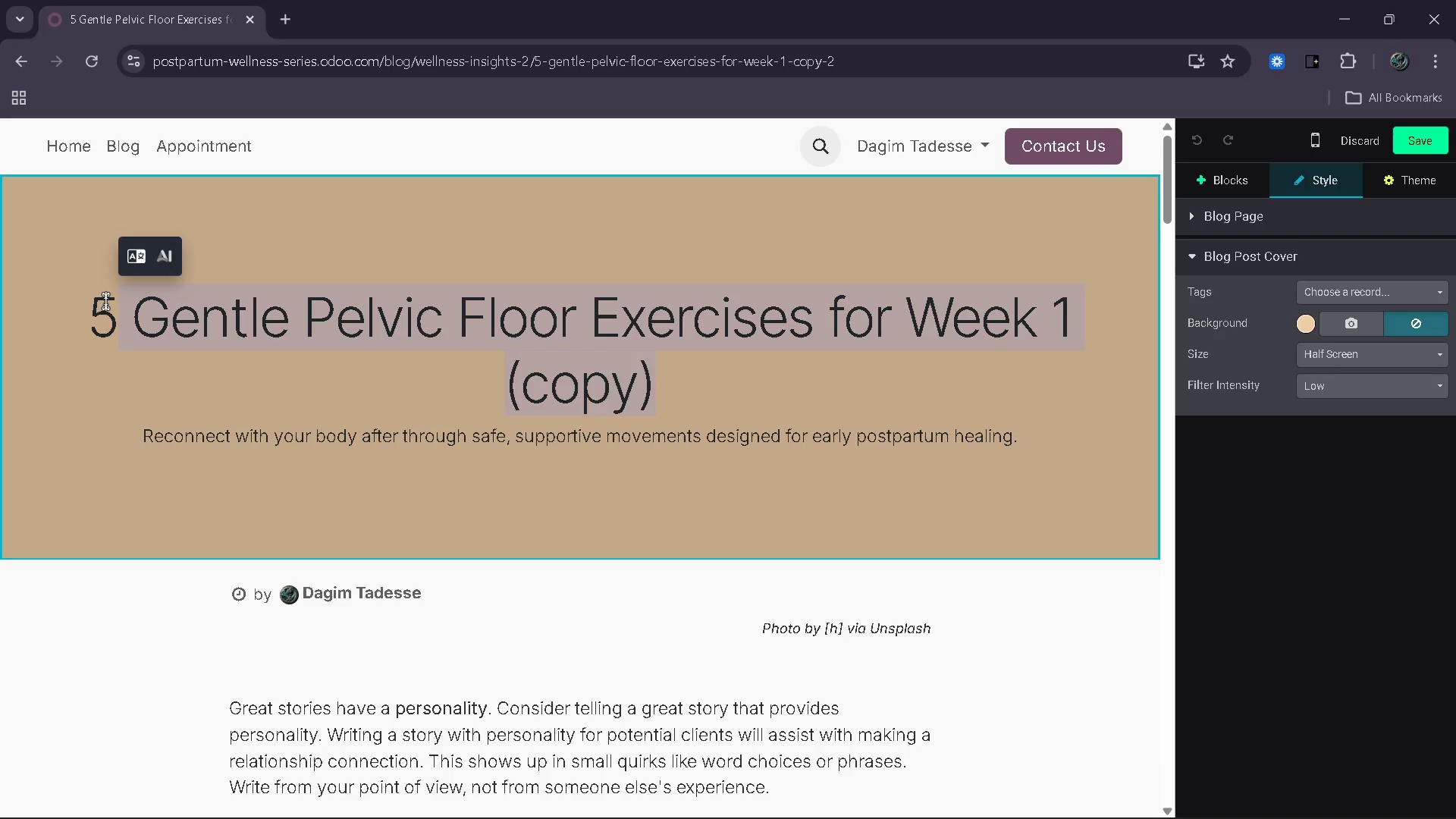 
key(Backspace)
 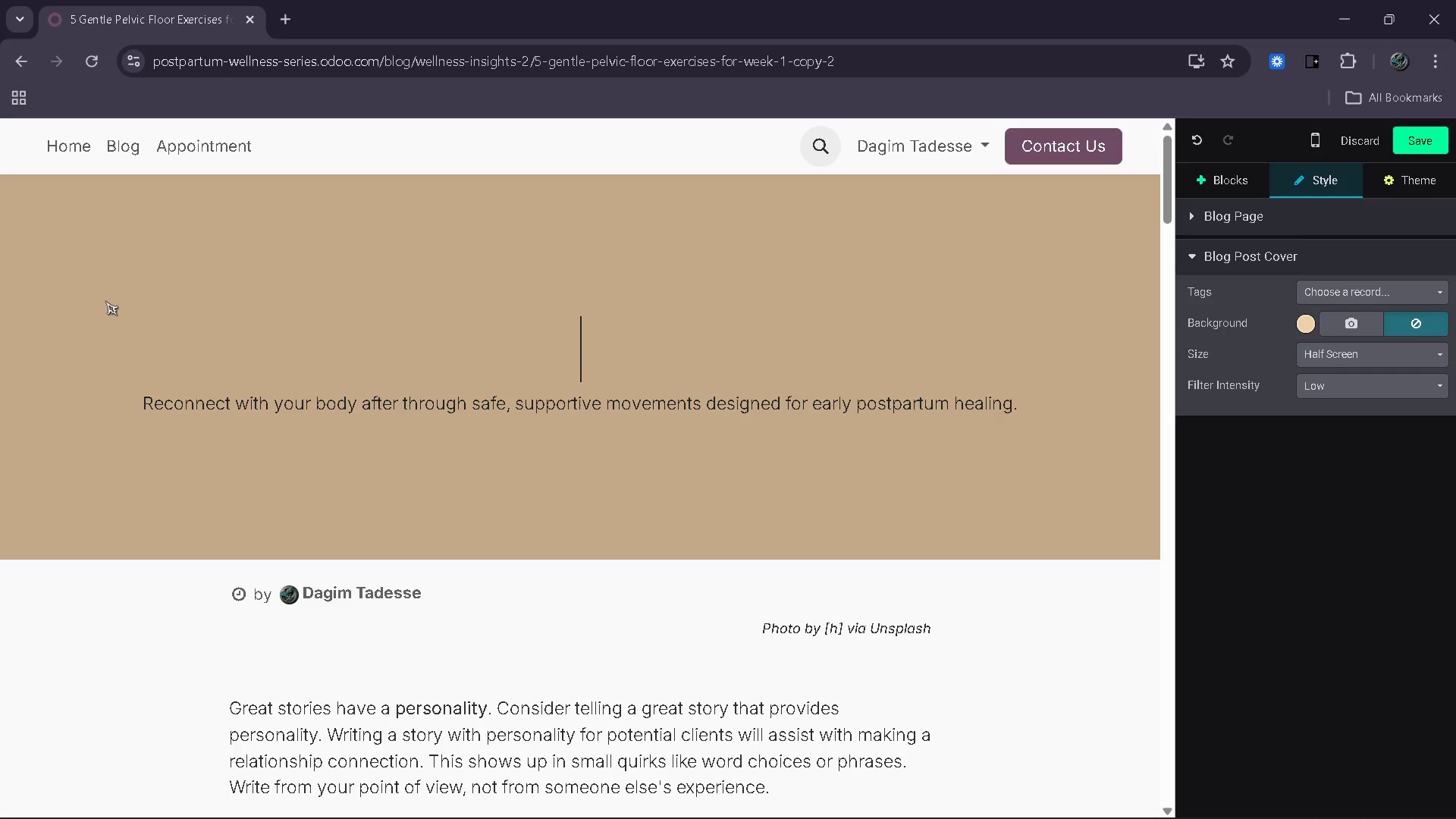 
key(Backspace)
 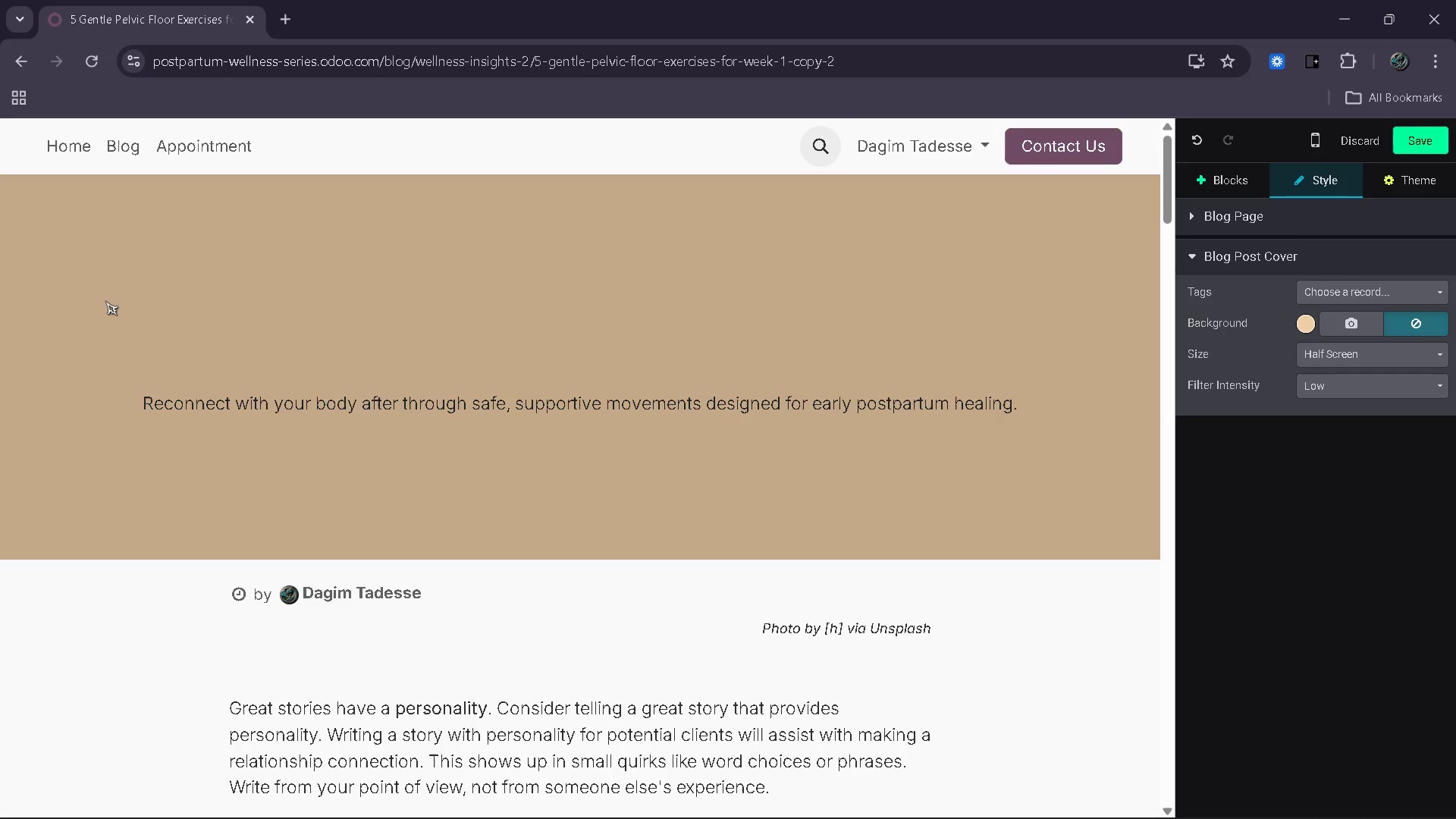 
key(Control+V)
 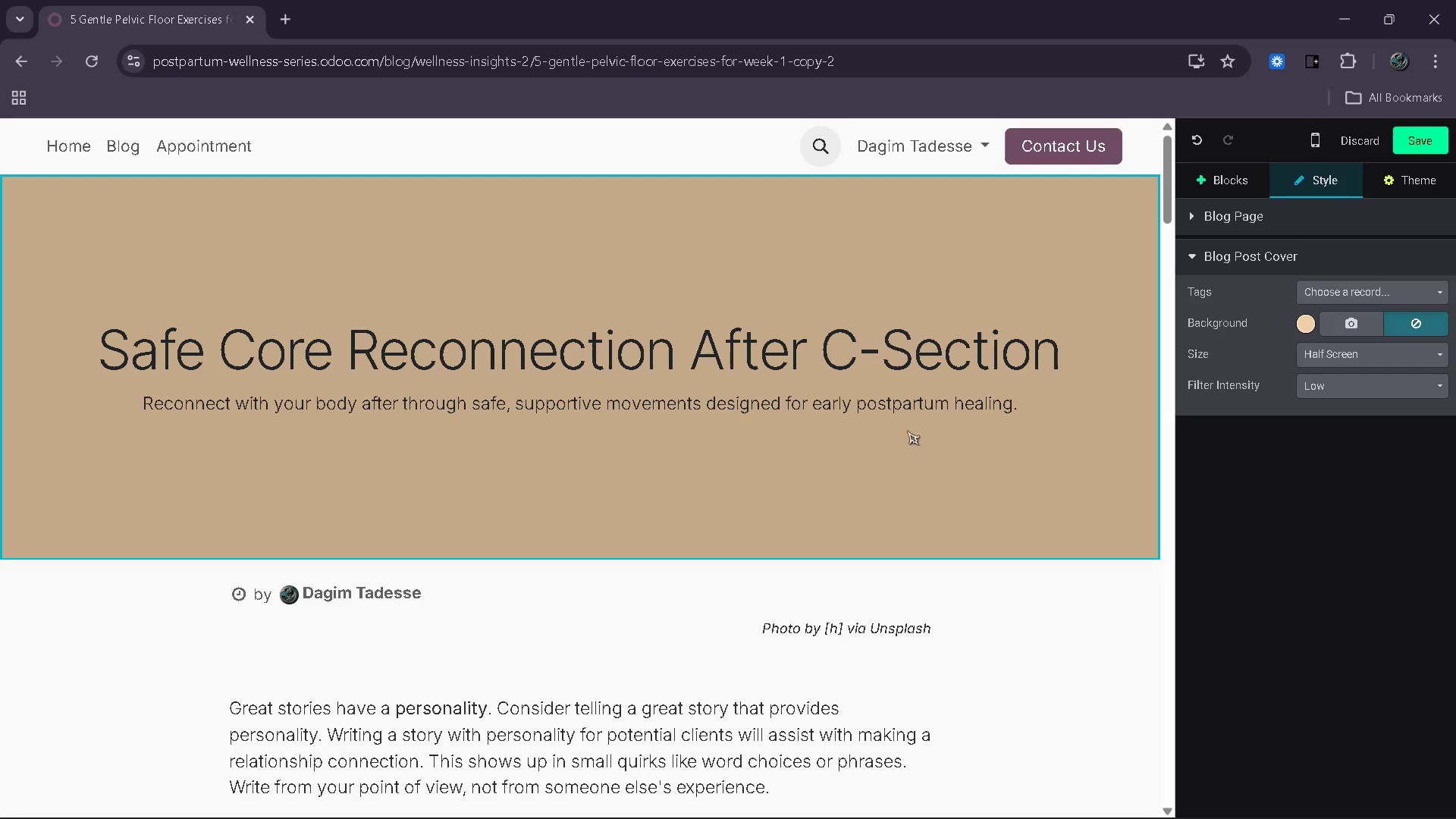 
left_click_drag(start_coordinate=[1064, 392], to_coordinate=[117, 410])
 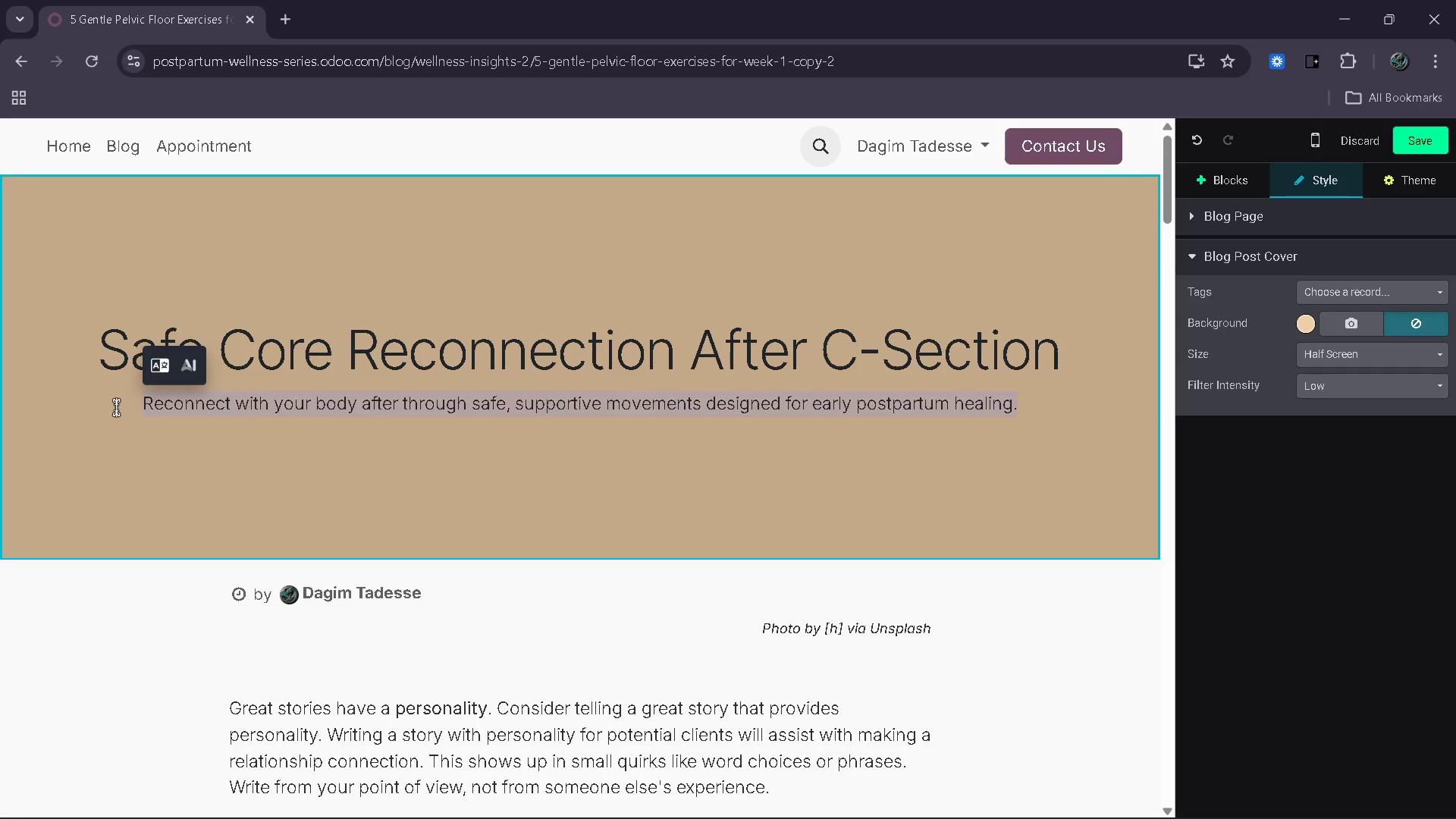 
key(Backspace)
type(Learn how to gently rebuild core strength after surgery without pressure, strain or )
 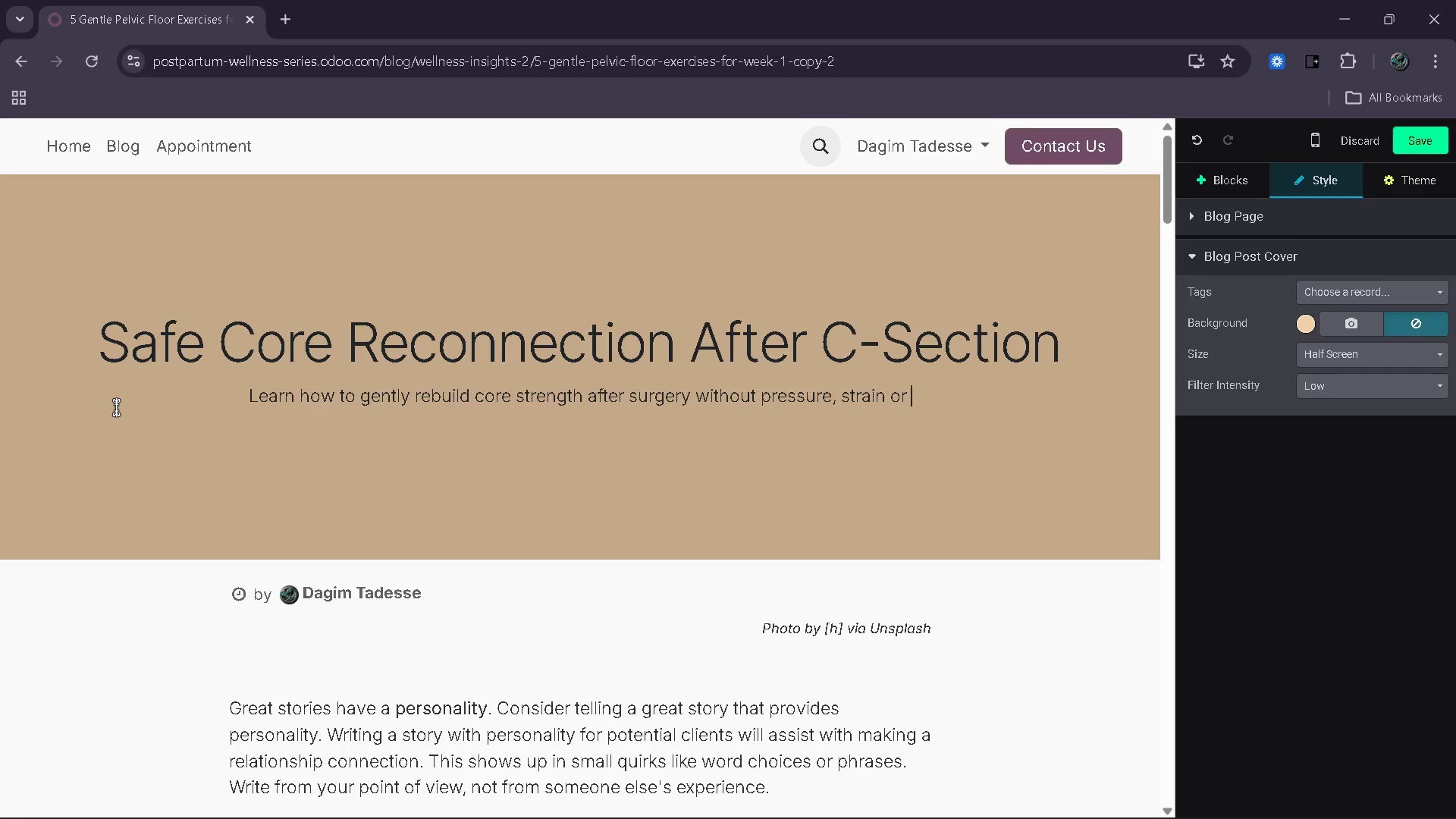 
hold_key(key=ShiftRight, duration=0.39)
 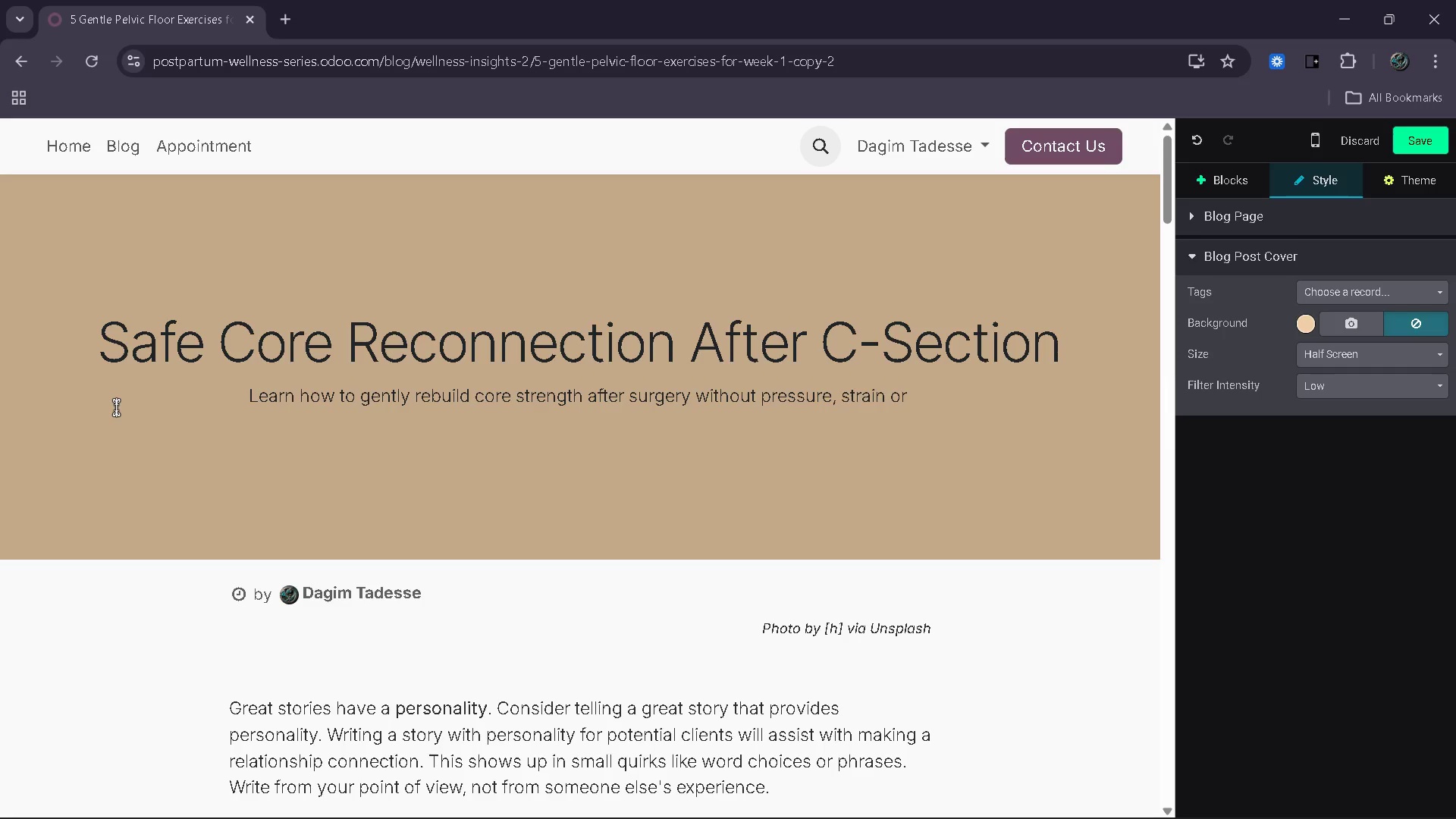 
type(uncertainity.)
 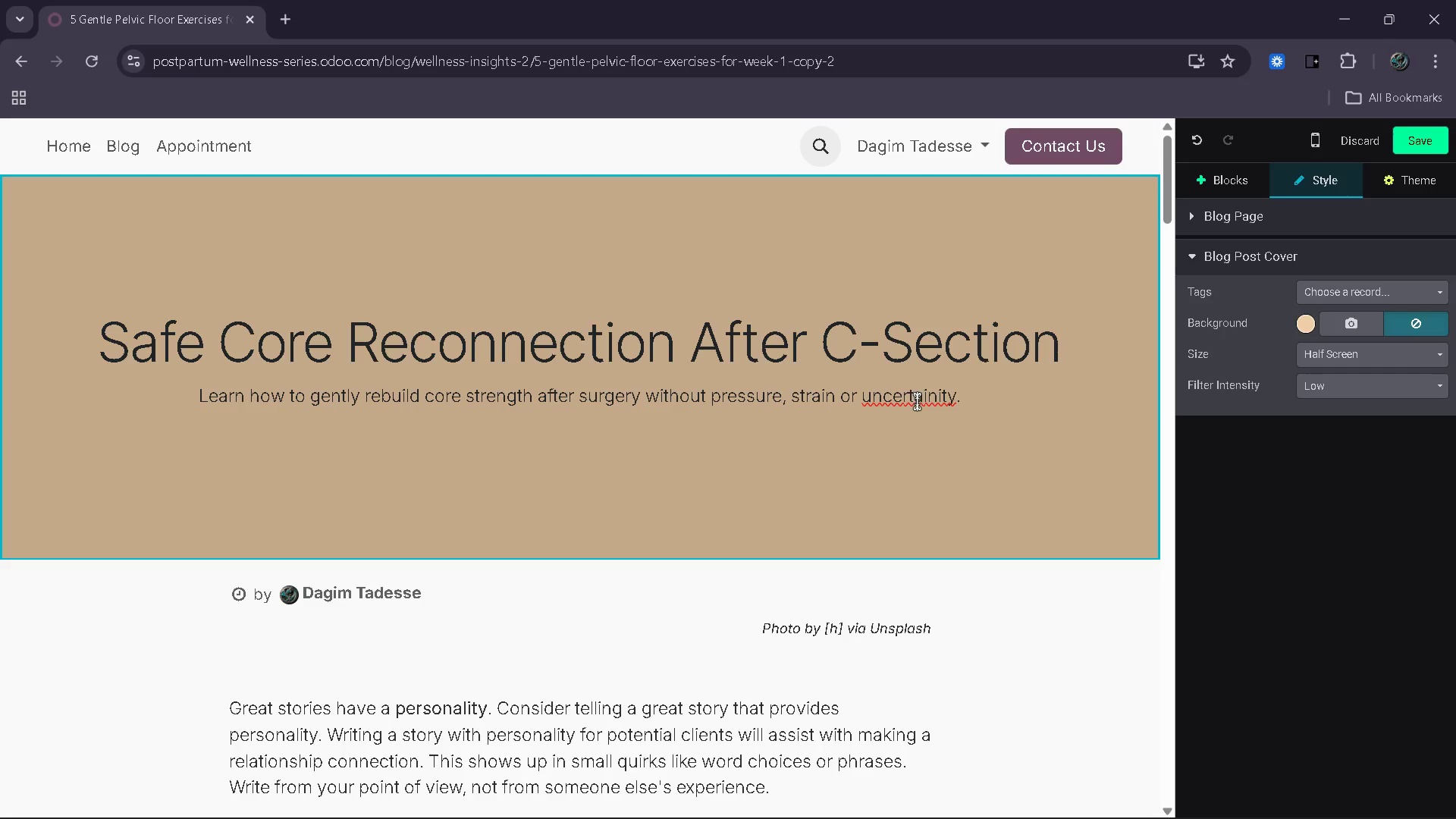 
wait(6.89)
 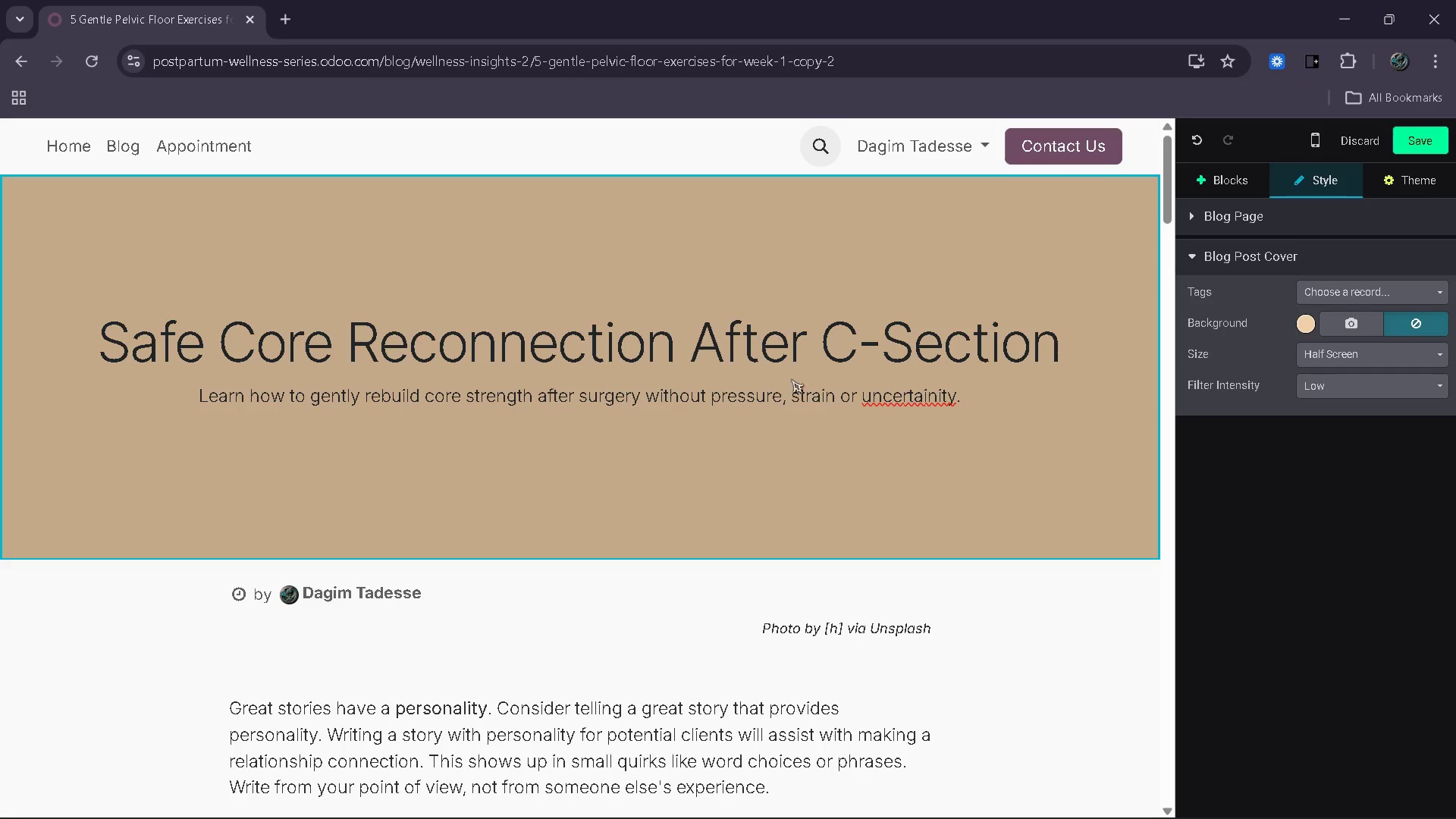 
left_click([946, 403])
 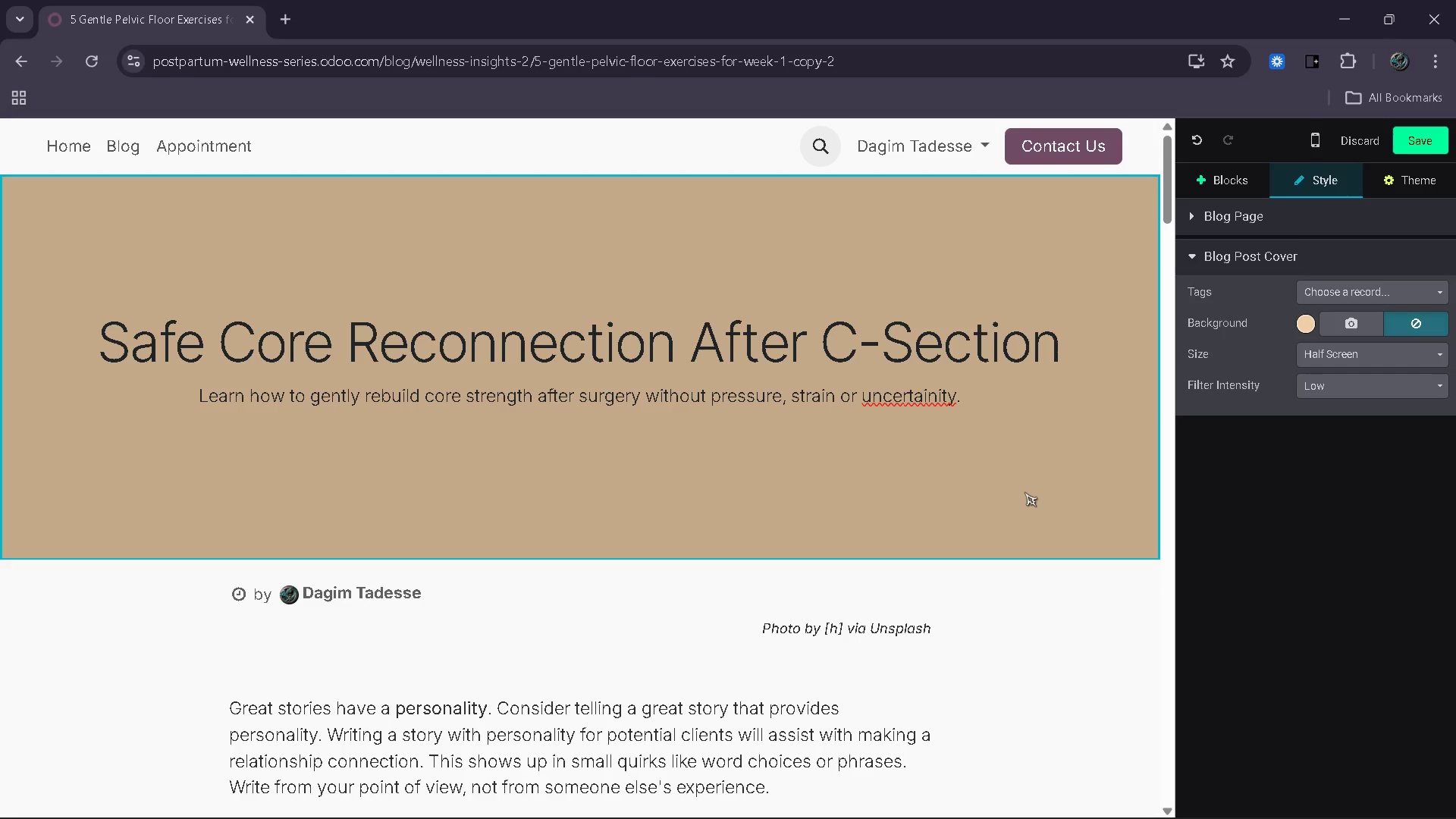 
key(ArrowLeft)
 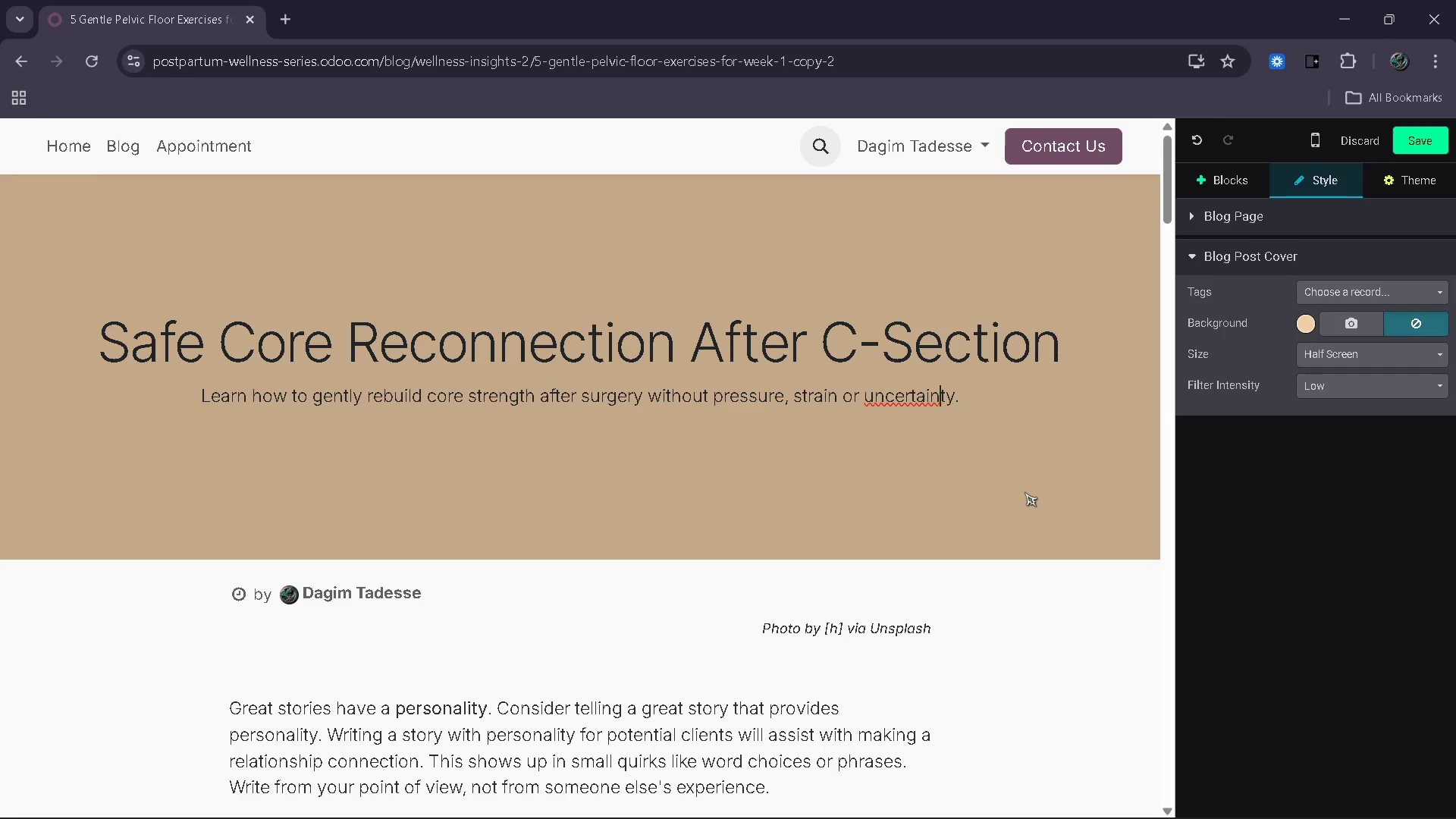 
key(Backspace)
 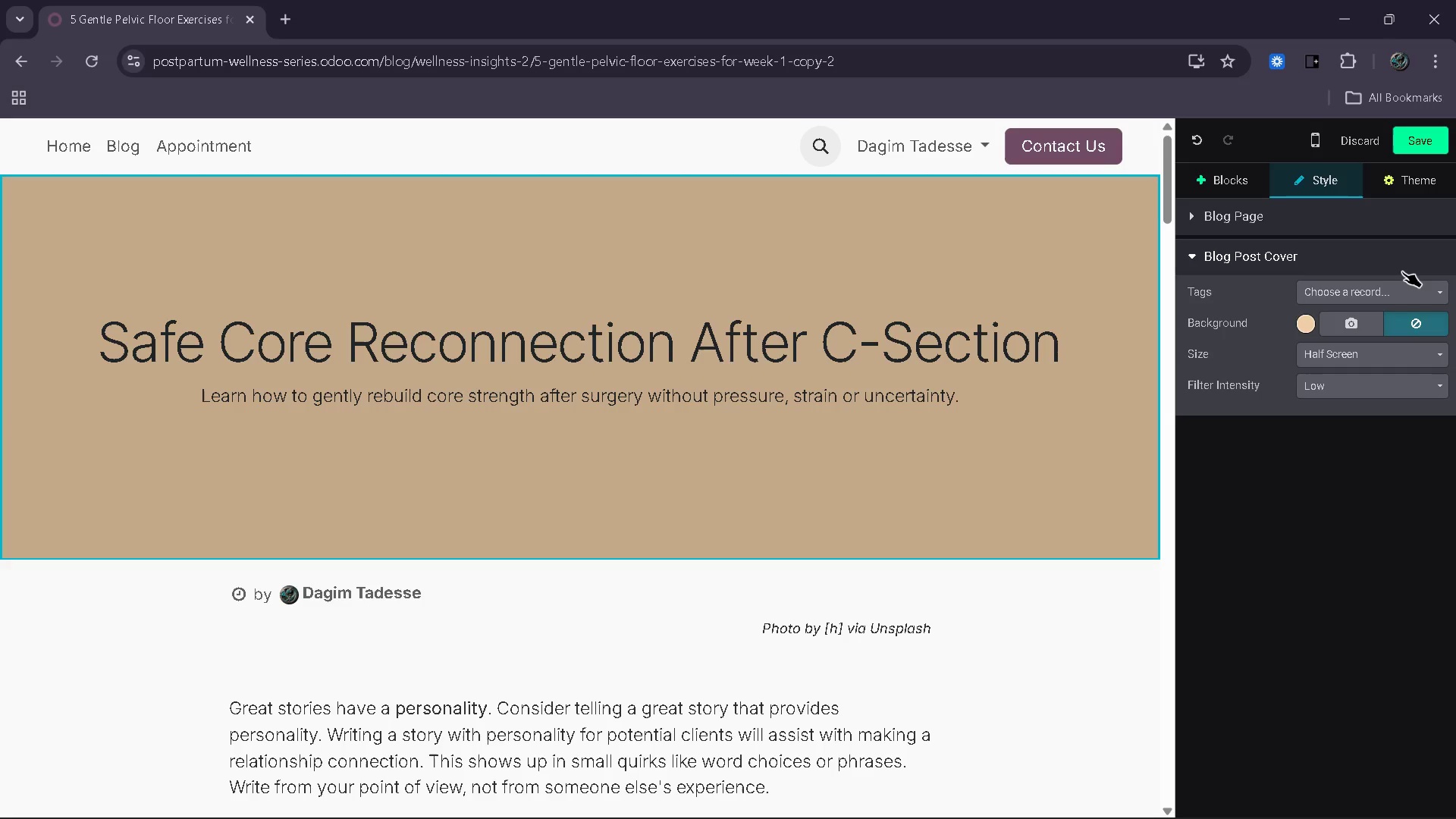 
wait(8.81)
 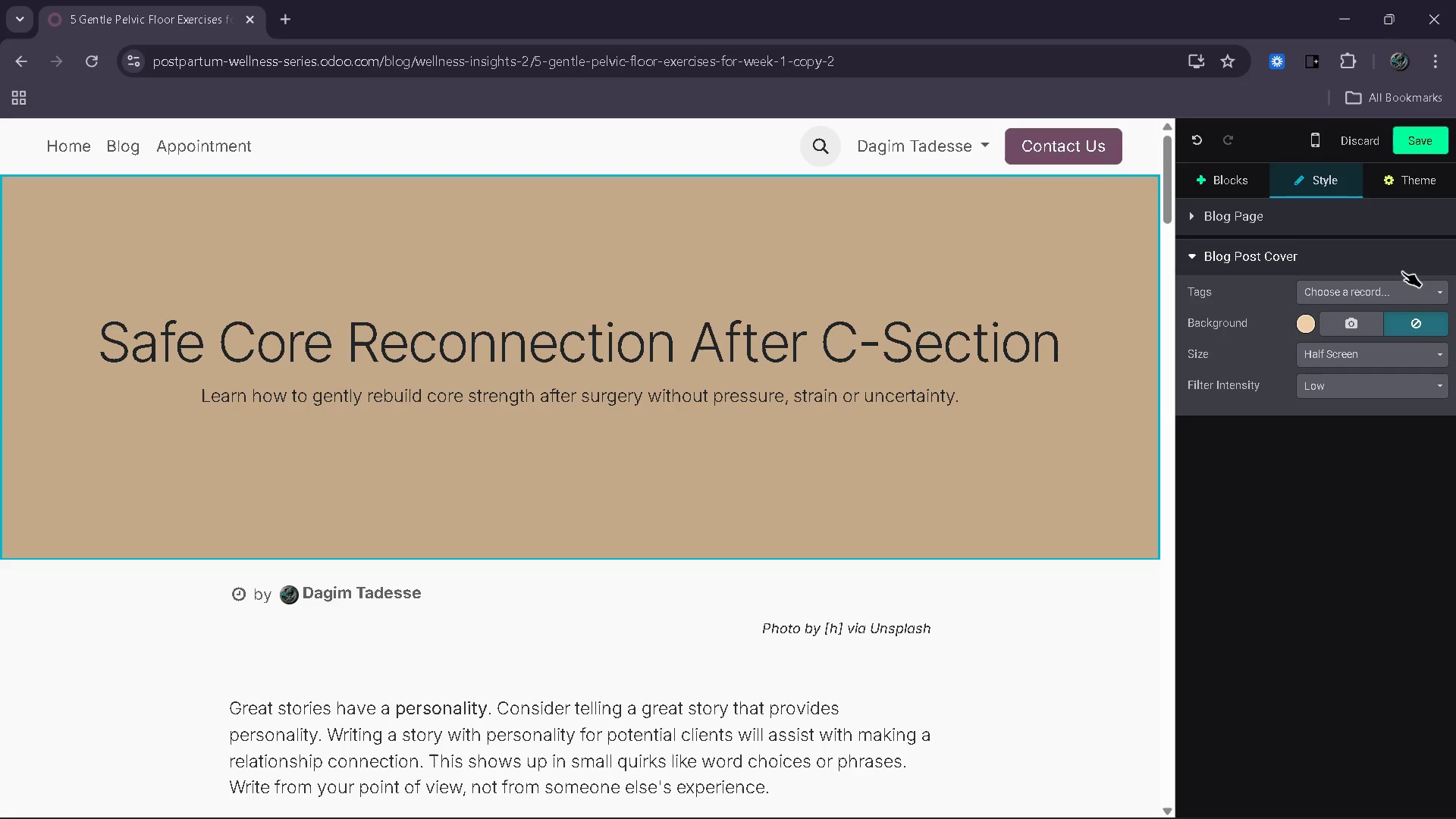 
left_click([1384, 297])
 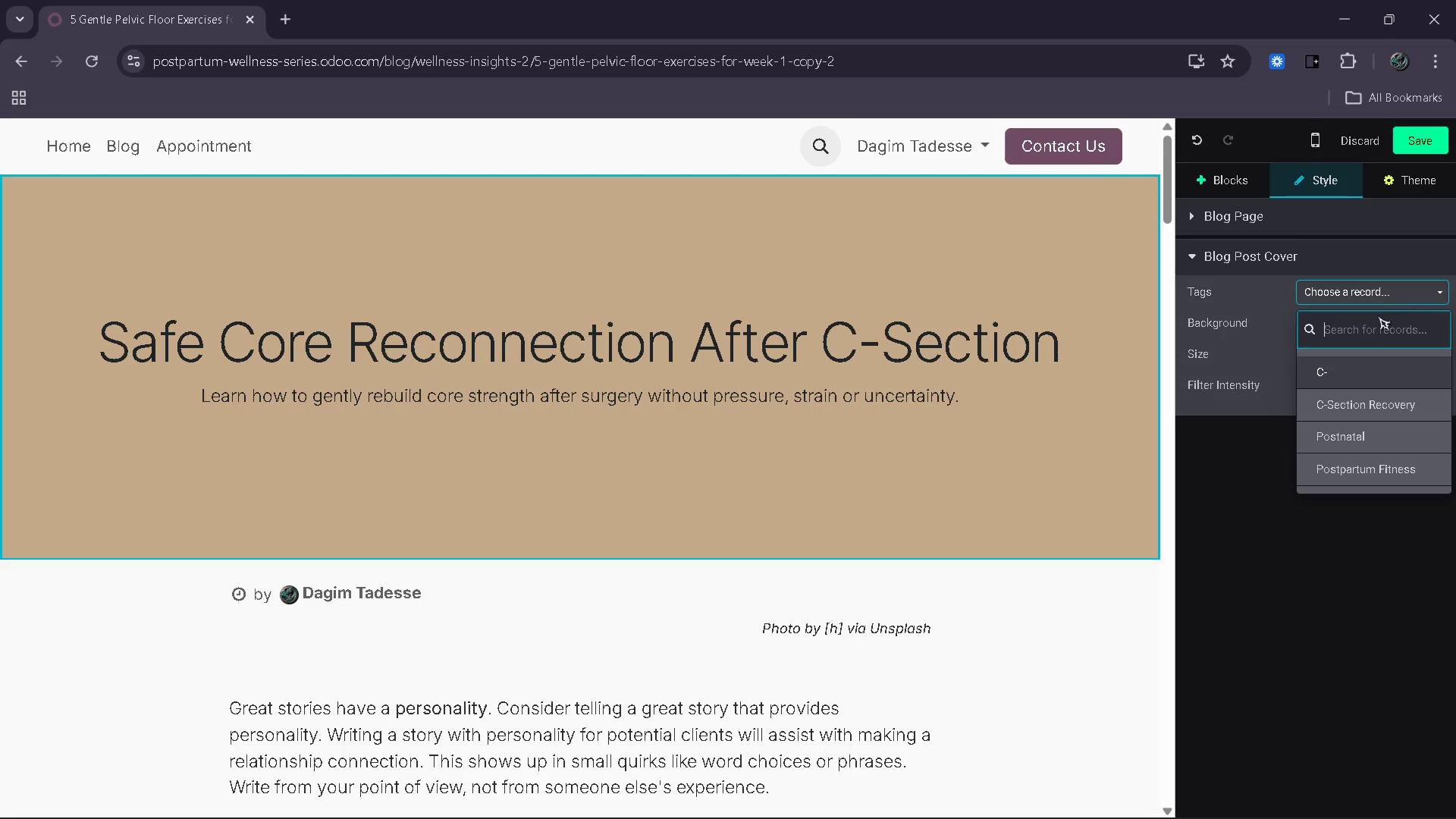 
scroll: coordinate [1370, 403], scroll_direction: down, amount: 5.0
 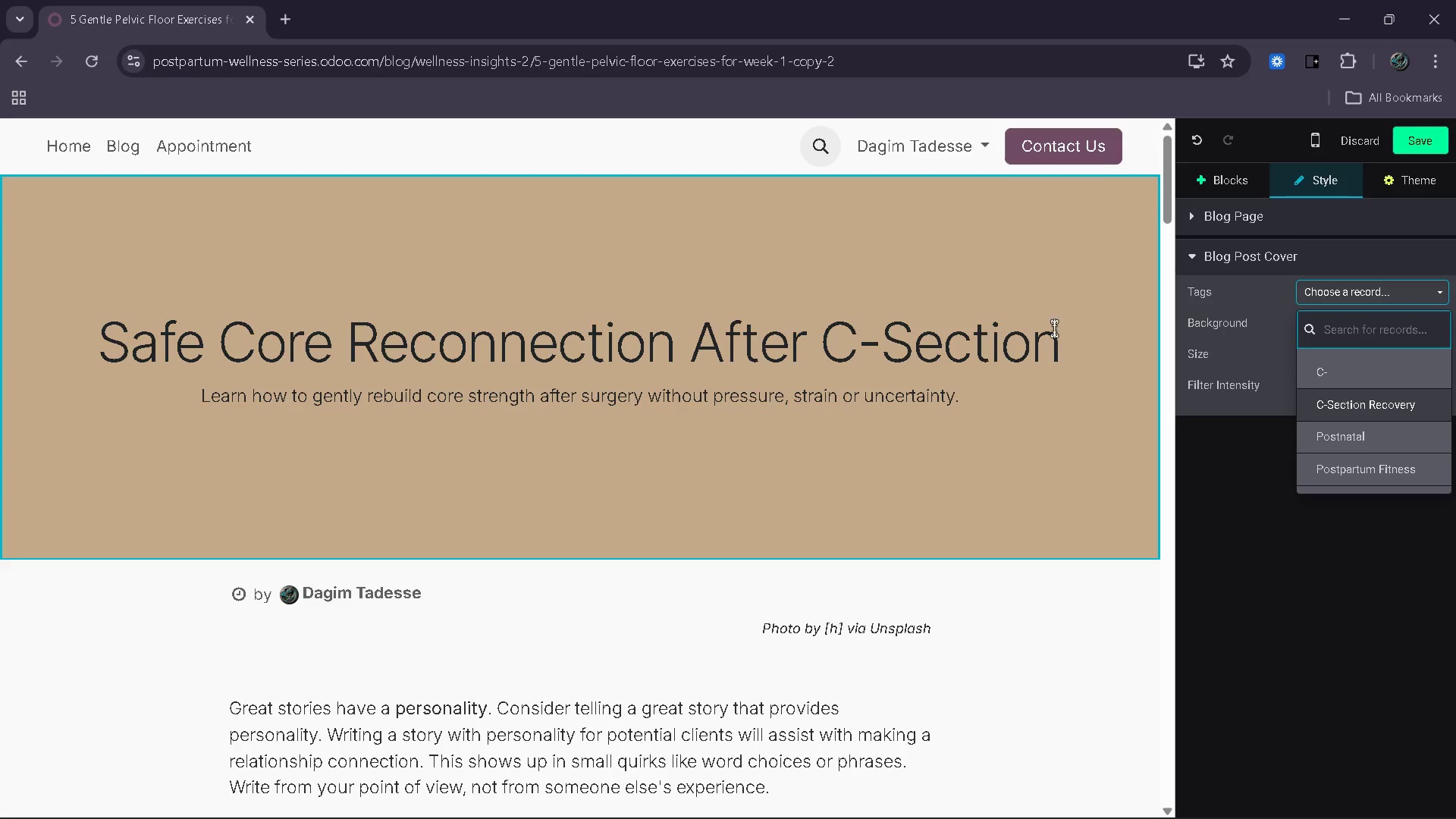 
left_click([1340, 297])
 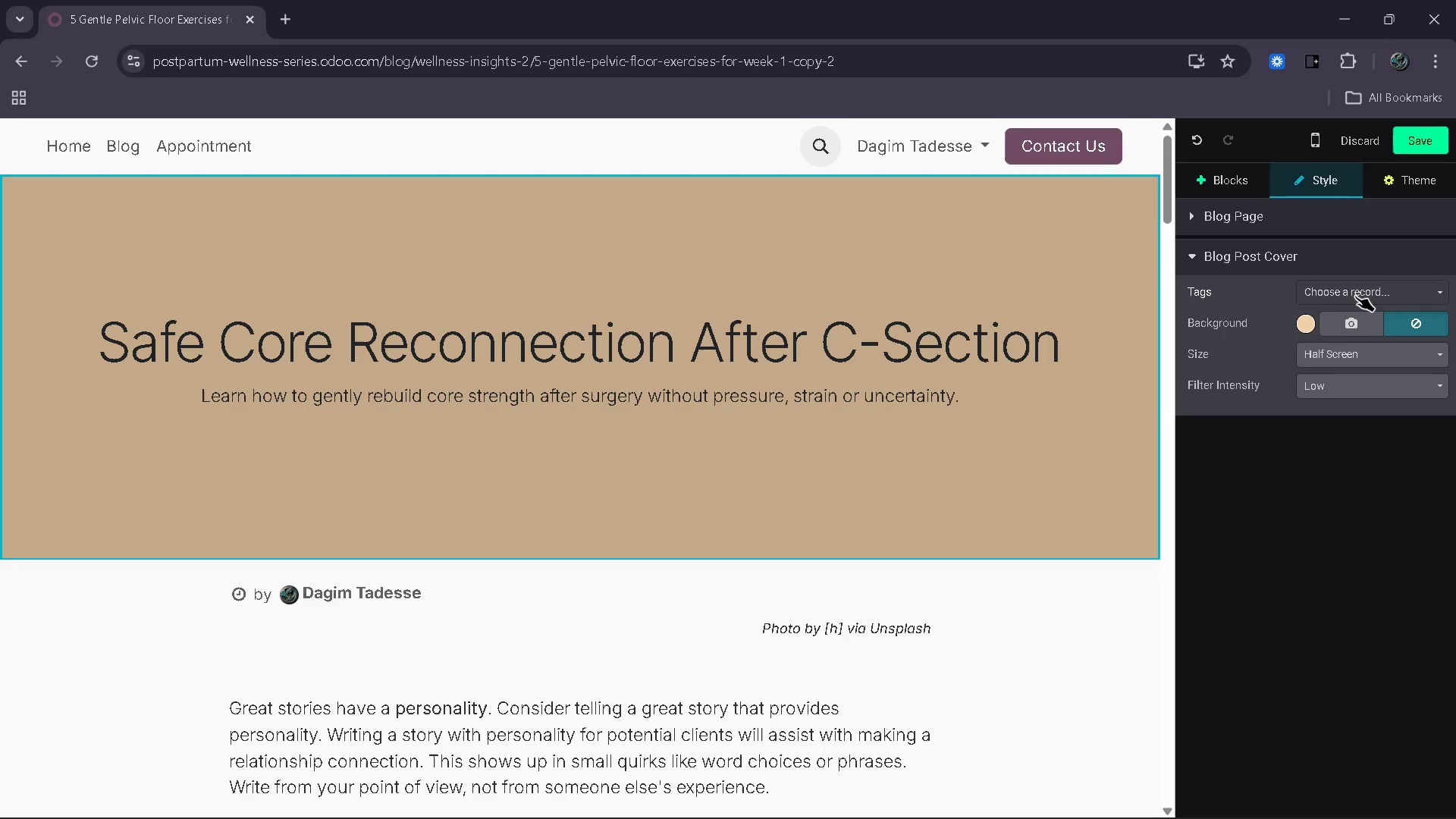 
left_click([1355, 296])
 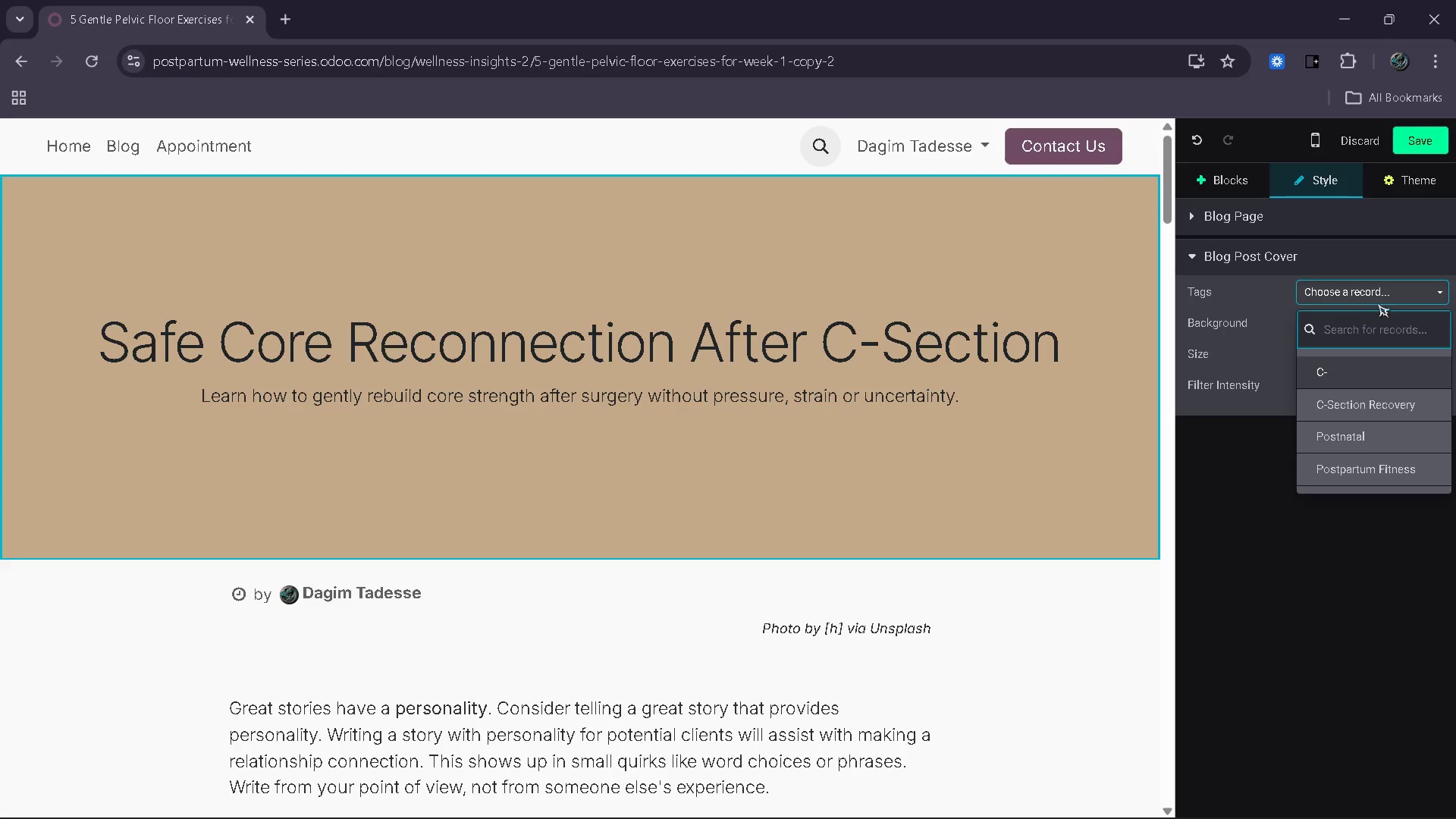 
left_click([1375, 293])
 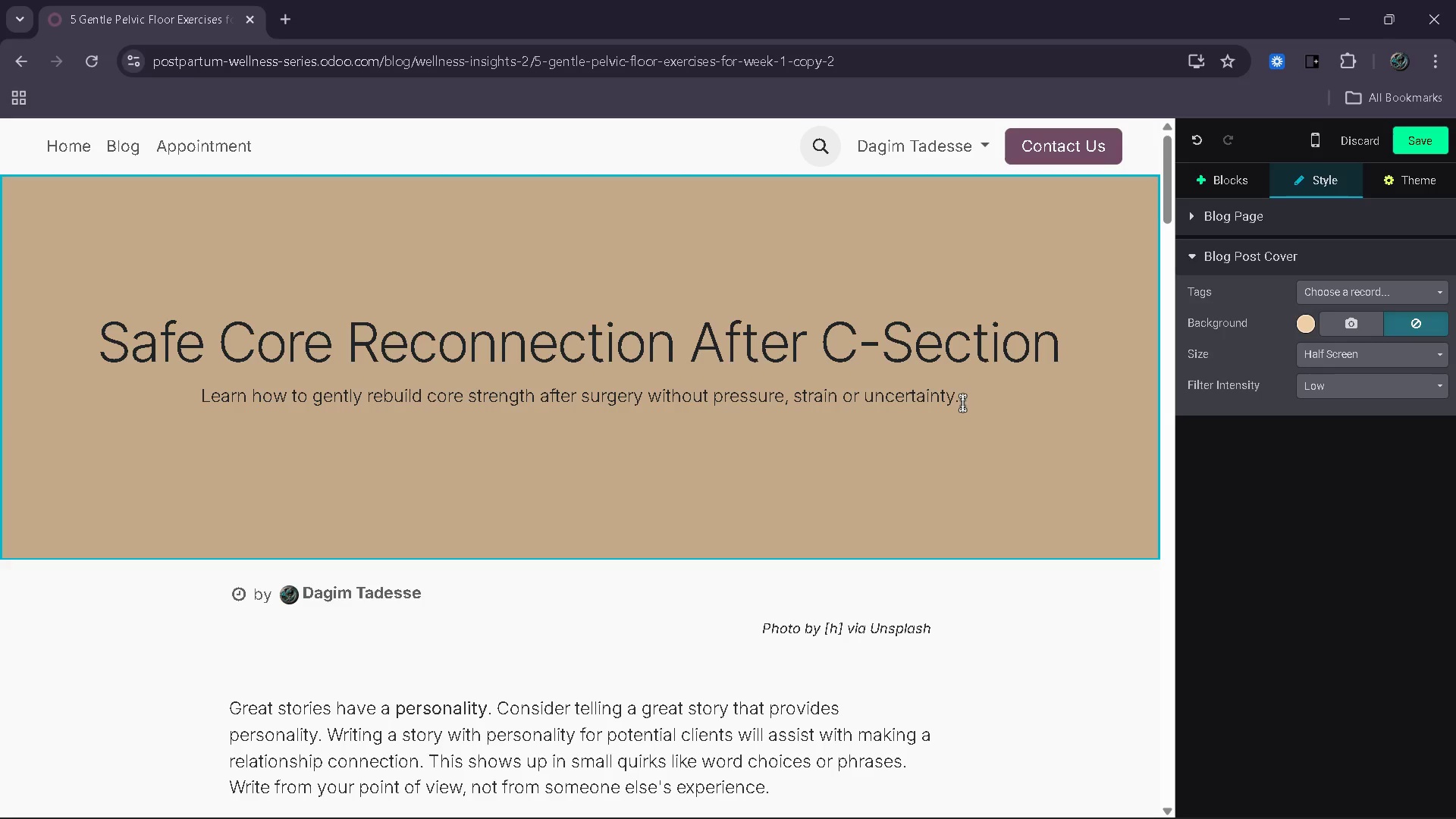 
wait(6.98)
 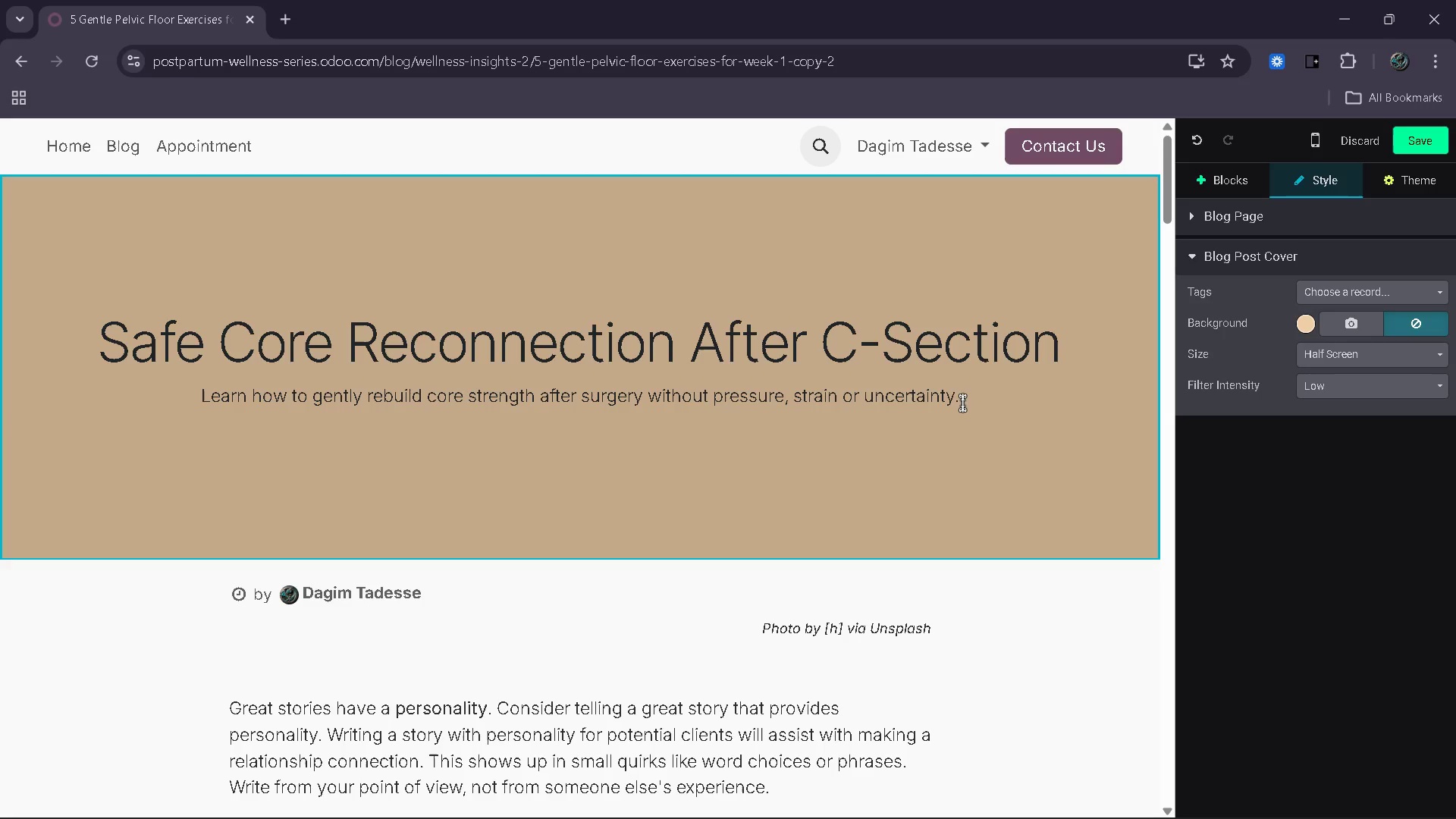 
left_click([1328, 282])
 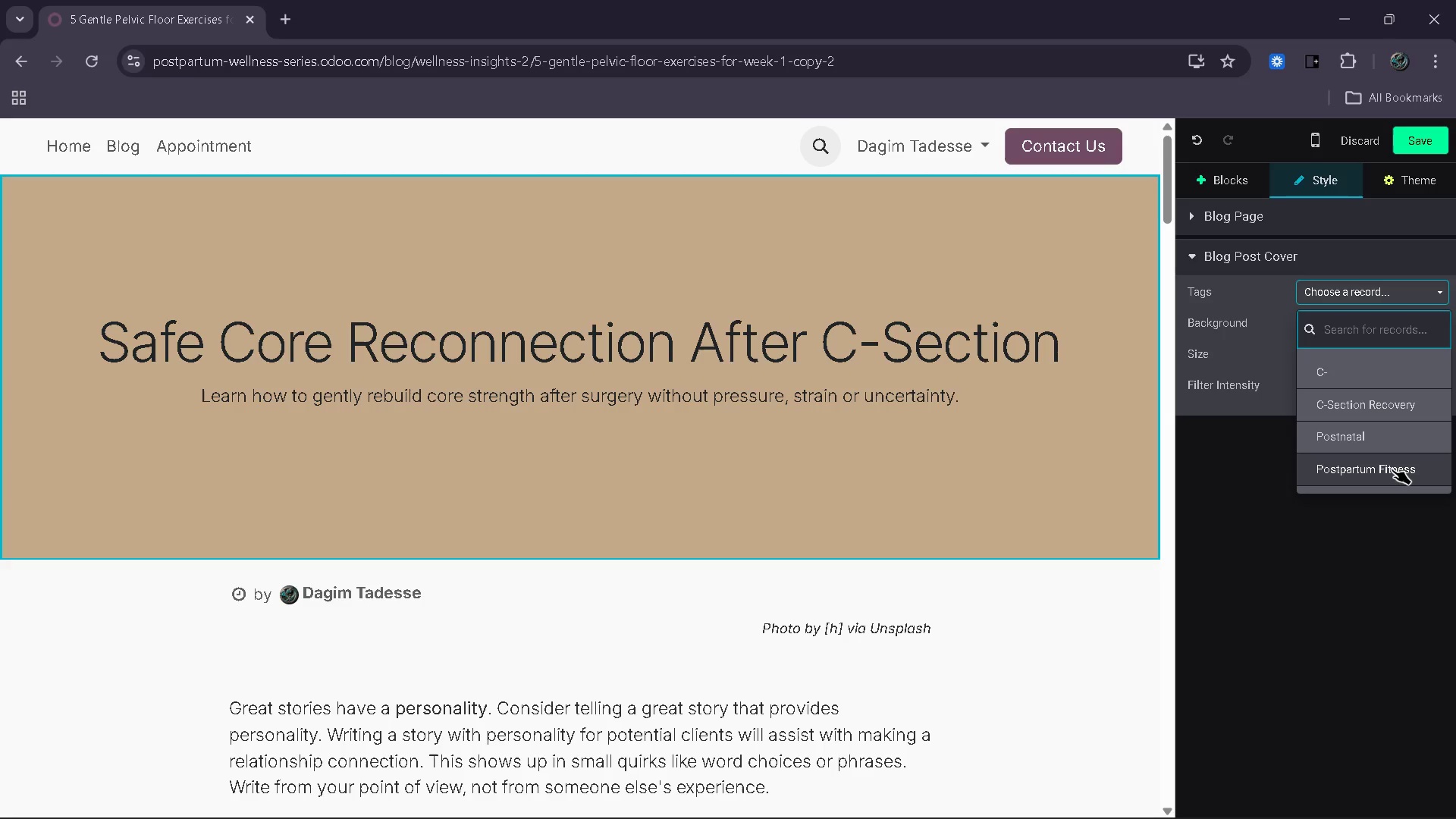 
left_click([1392, 469])
 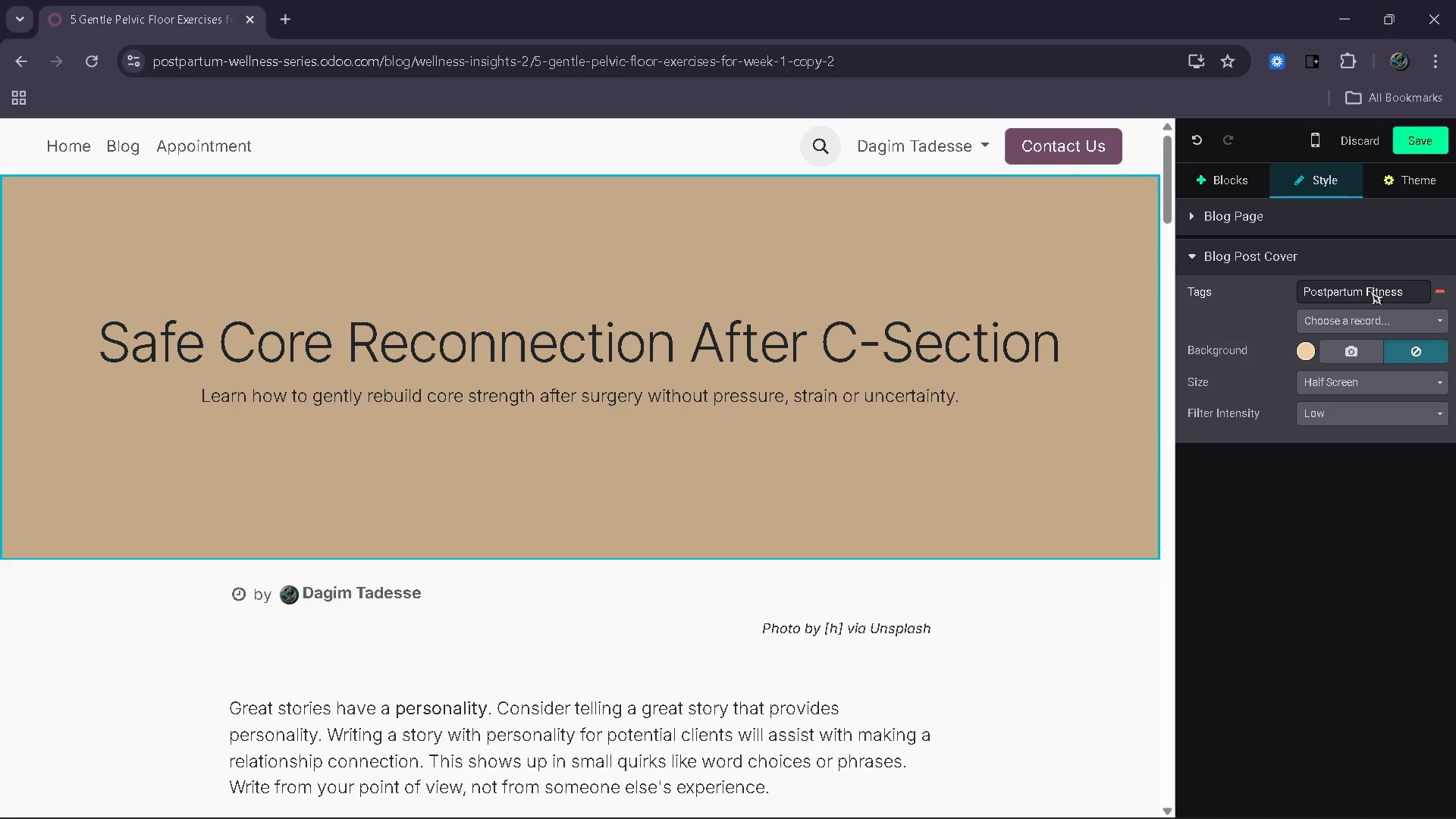 
left_click([1372, 310])
 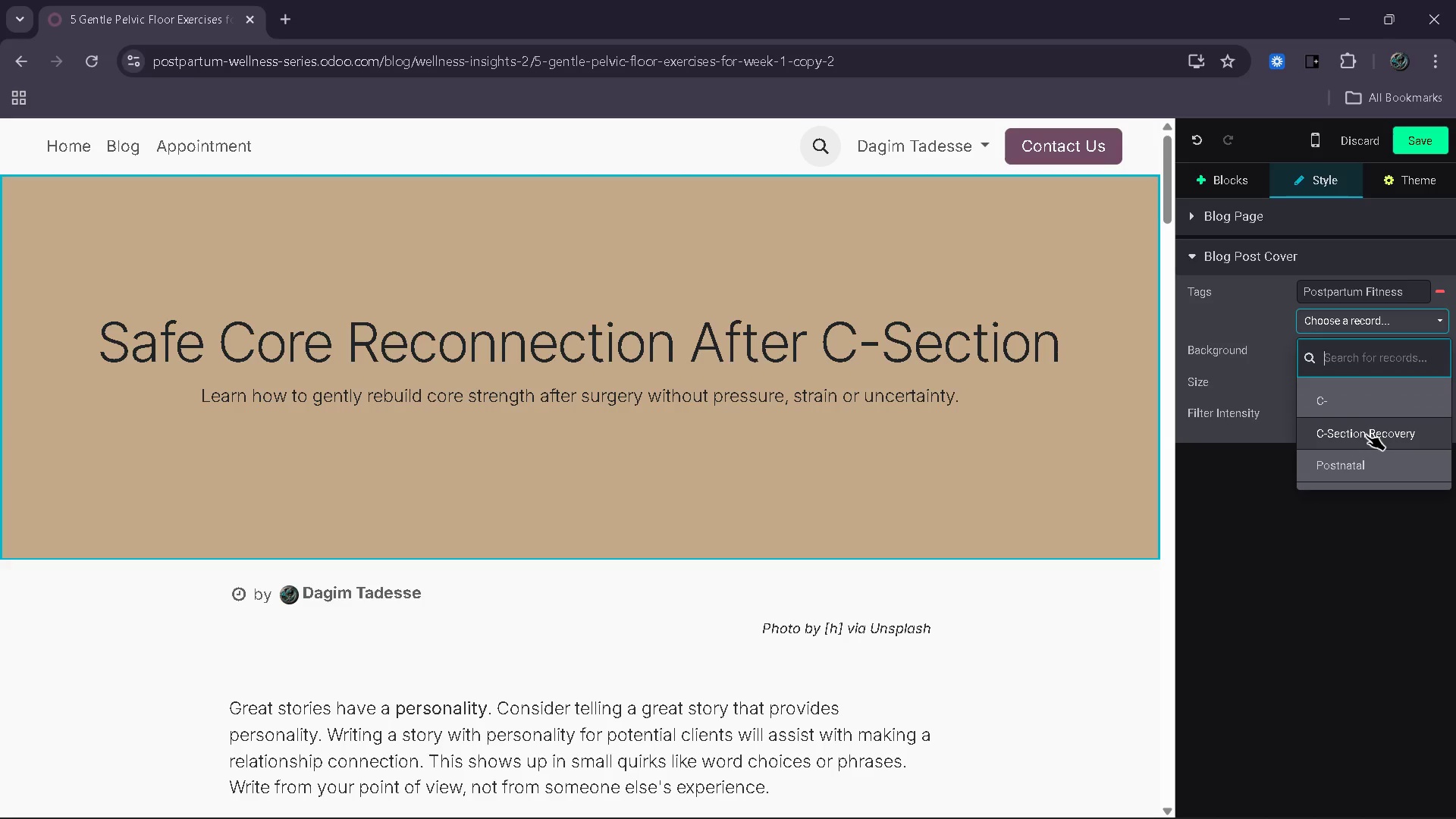 
left_click([1366, 435])
 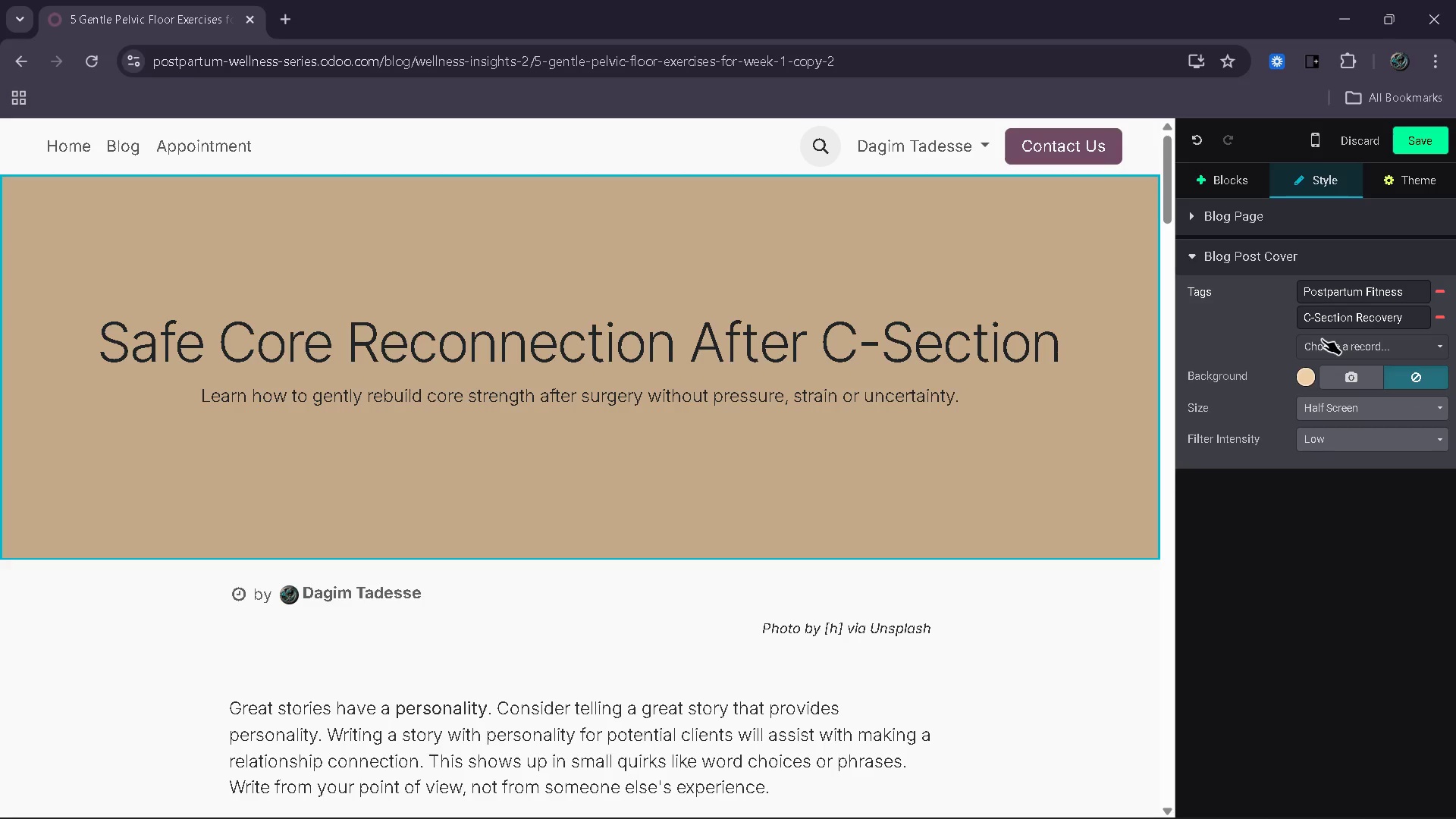 
left_click([1320, 339])
 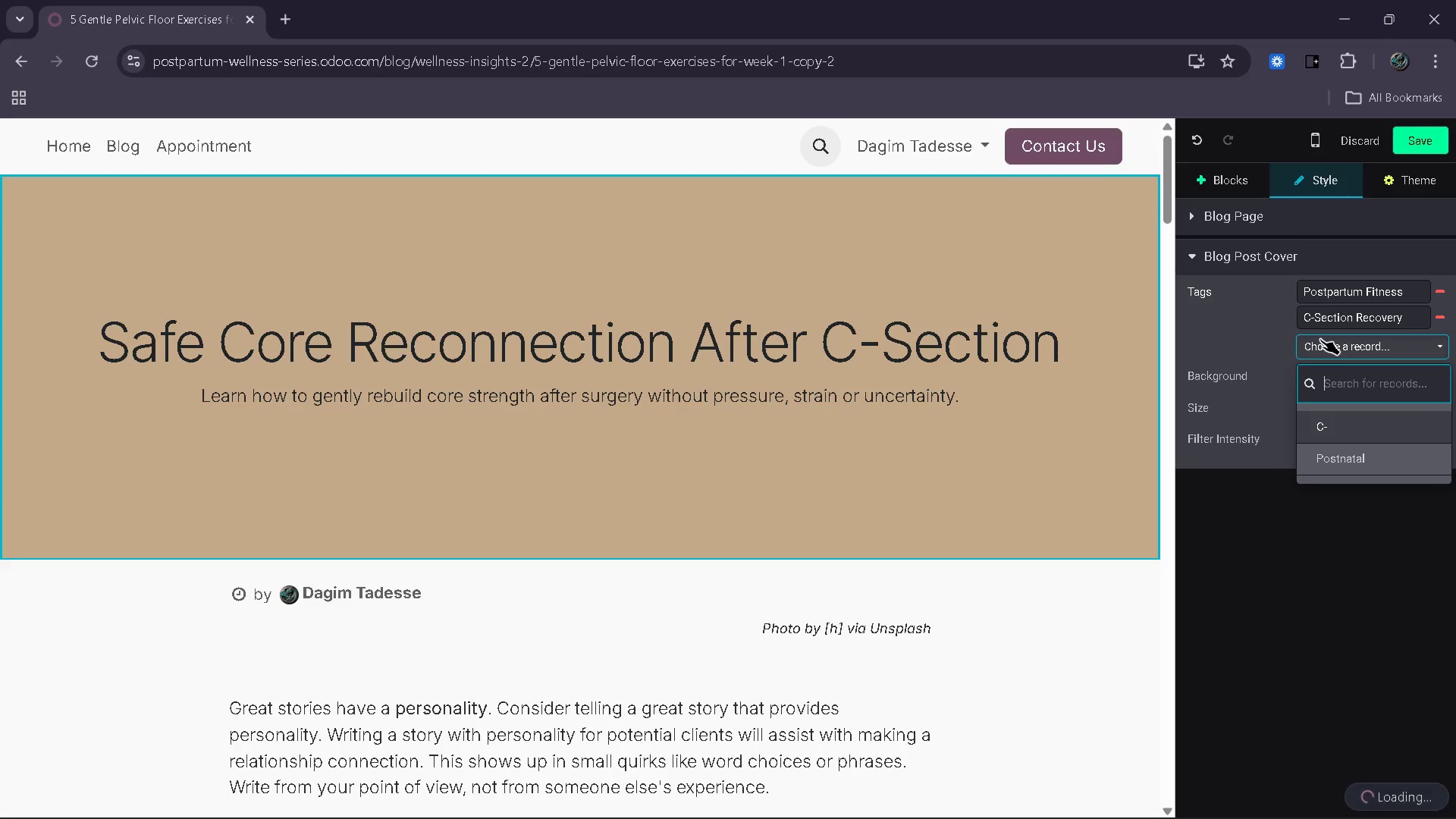 
left_click([1320, 339])
 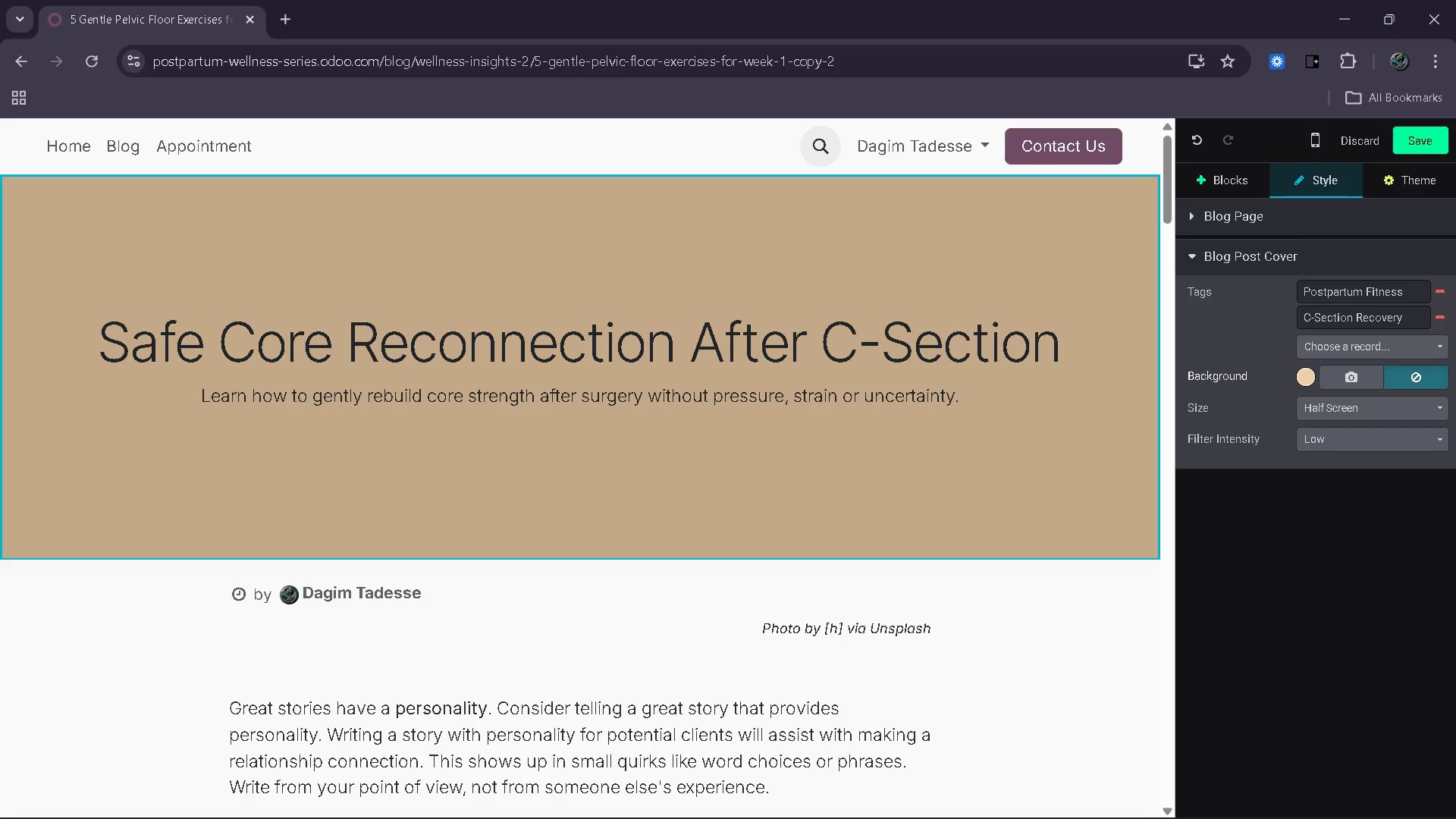 
left_click([1430, 348])
 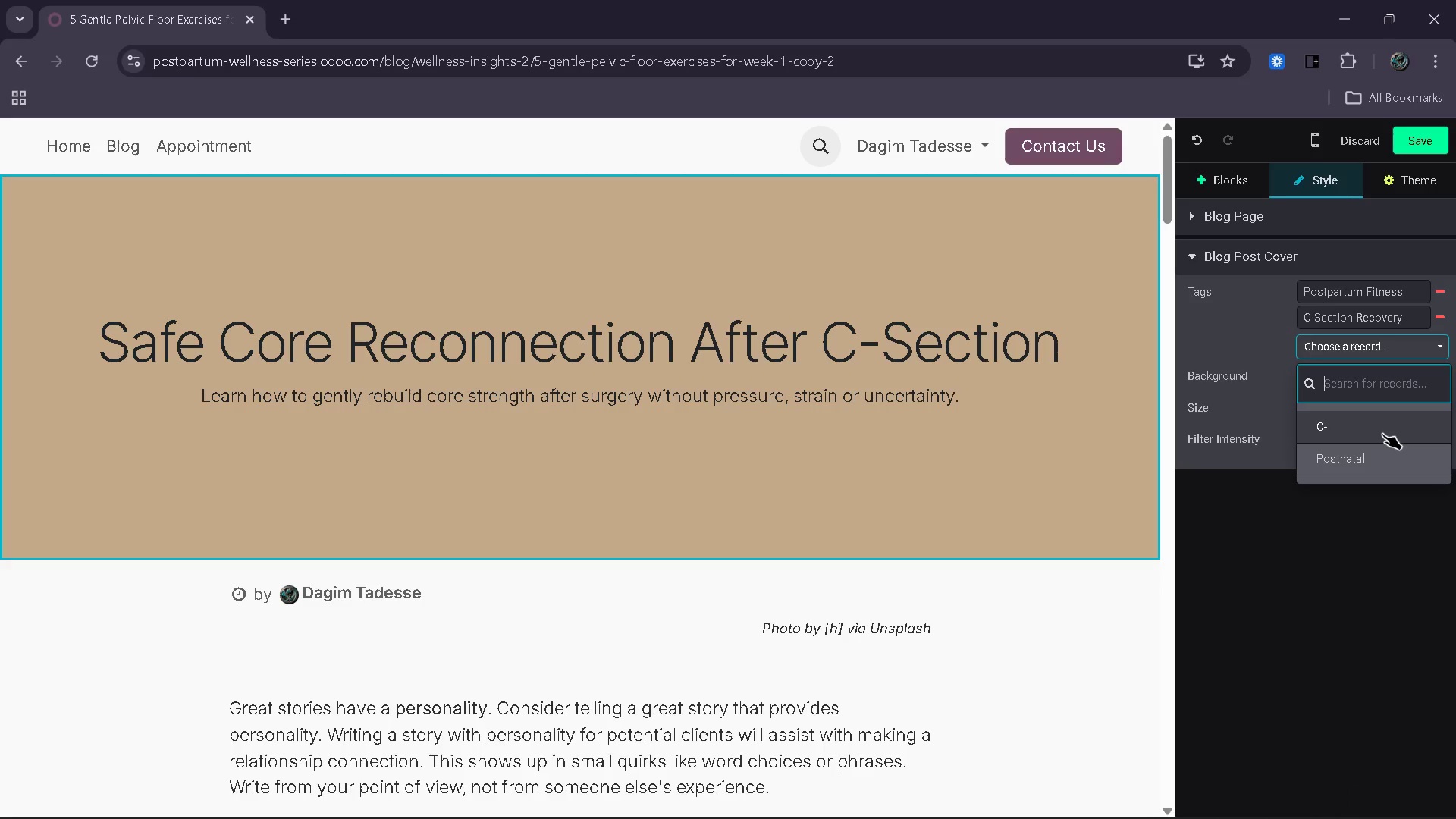 
scroll: coordinate [1382, 434], scroll_direction: down, amount: 4.0
 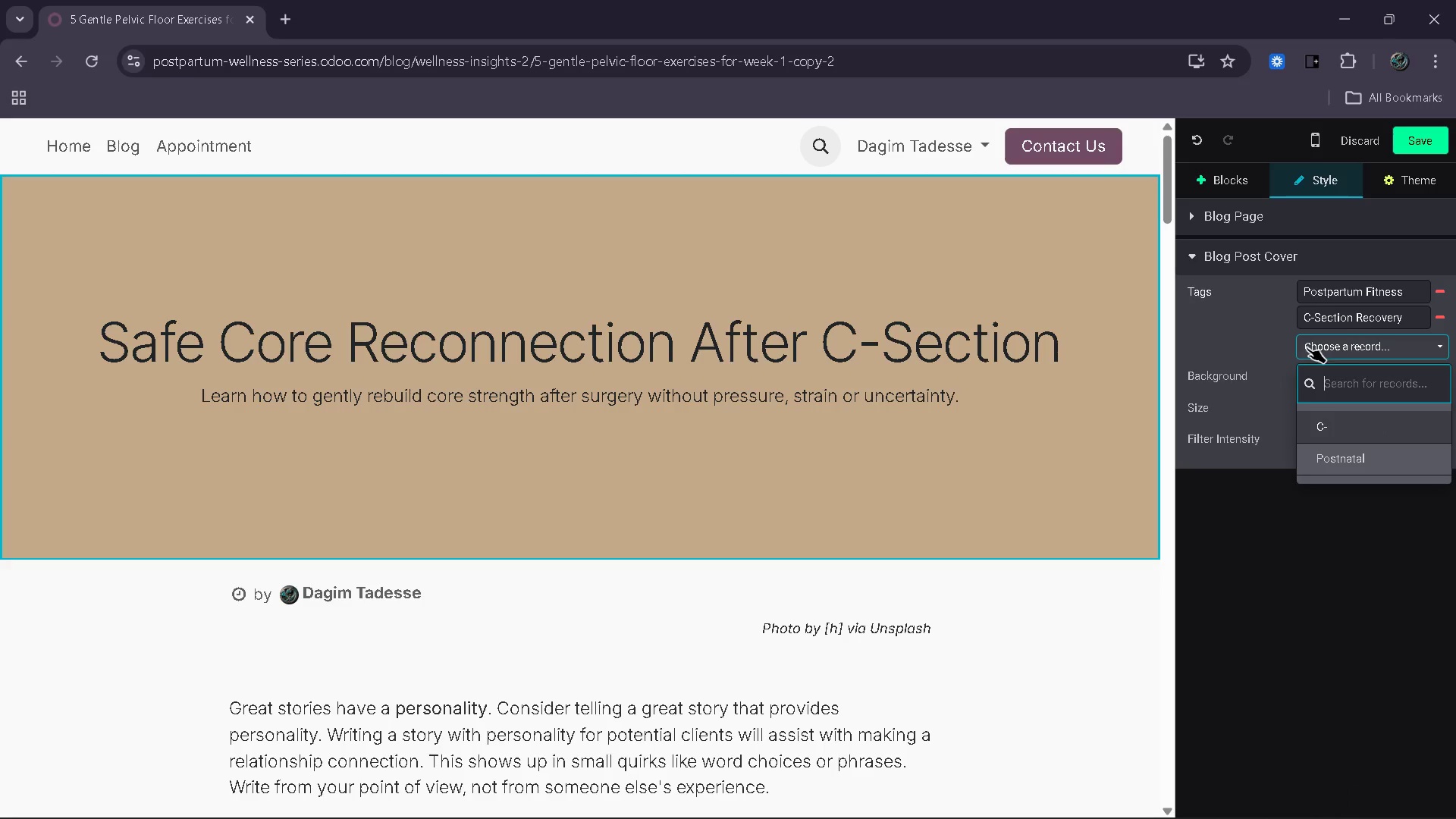 
left_click([1346, 337])
 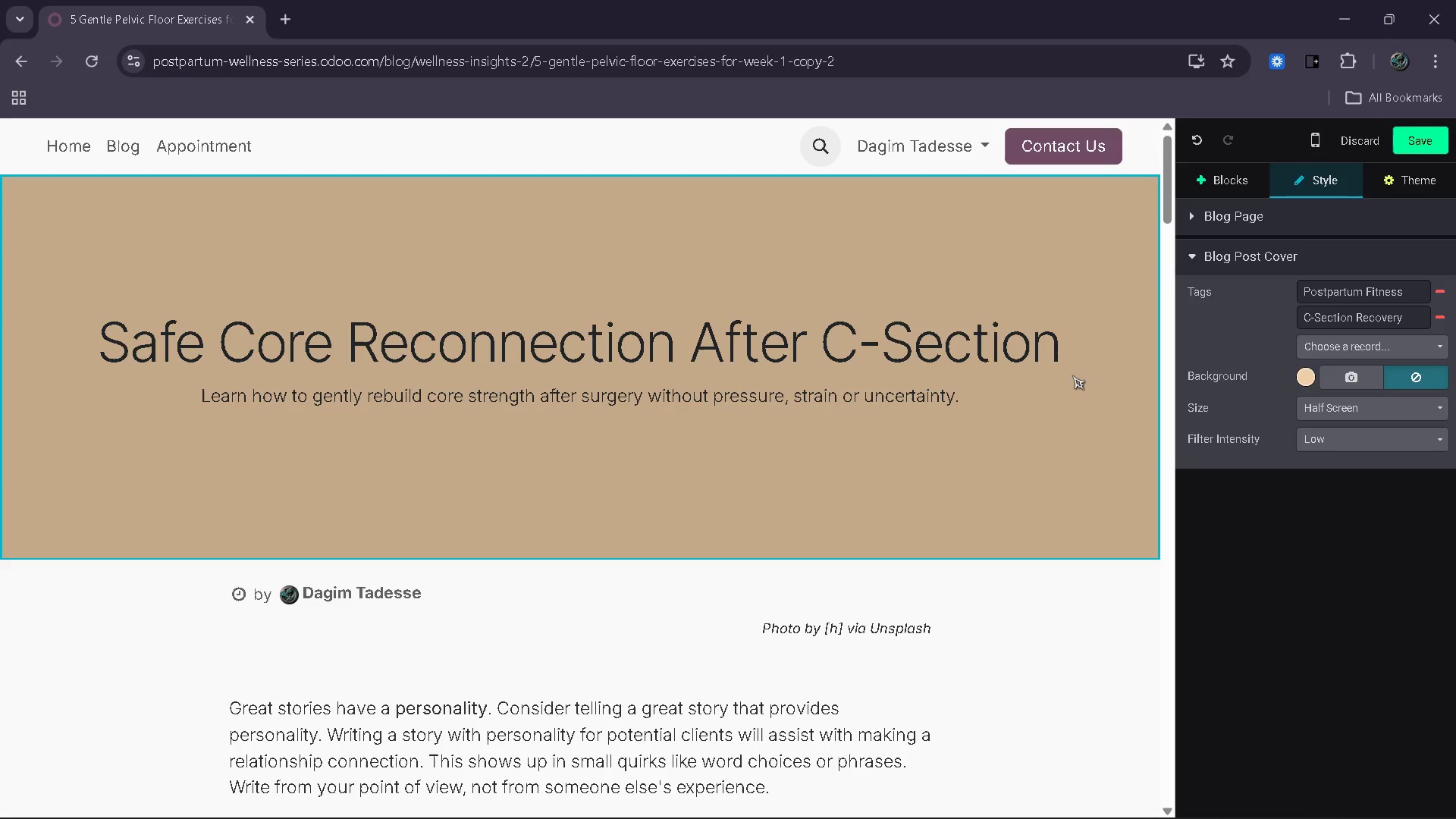 
wait(12.27)
 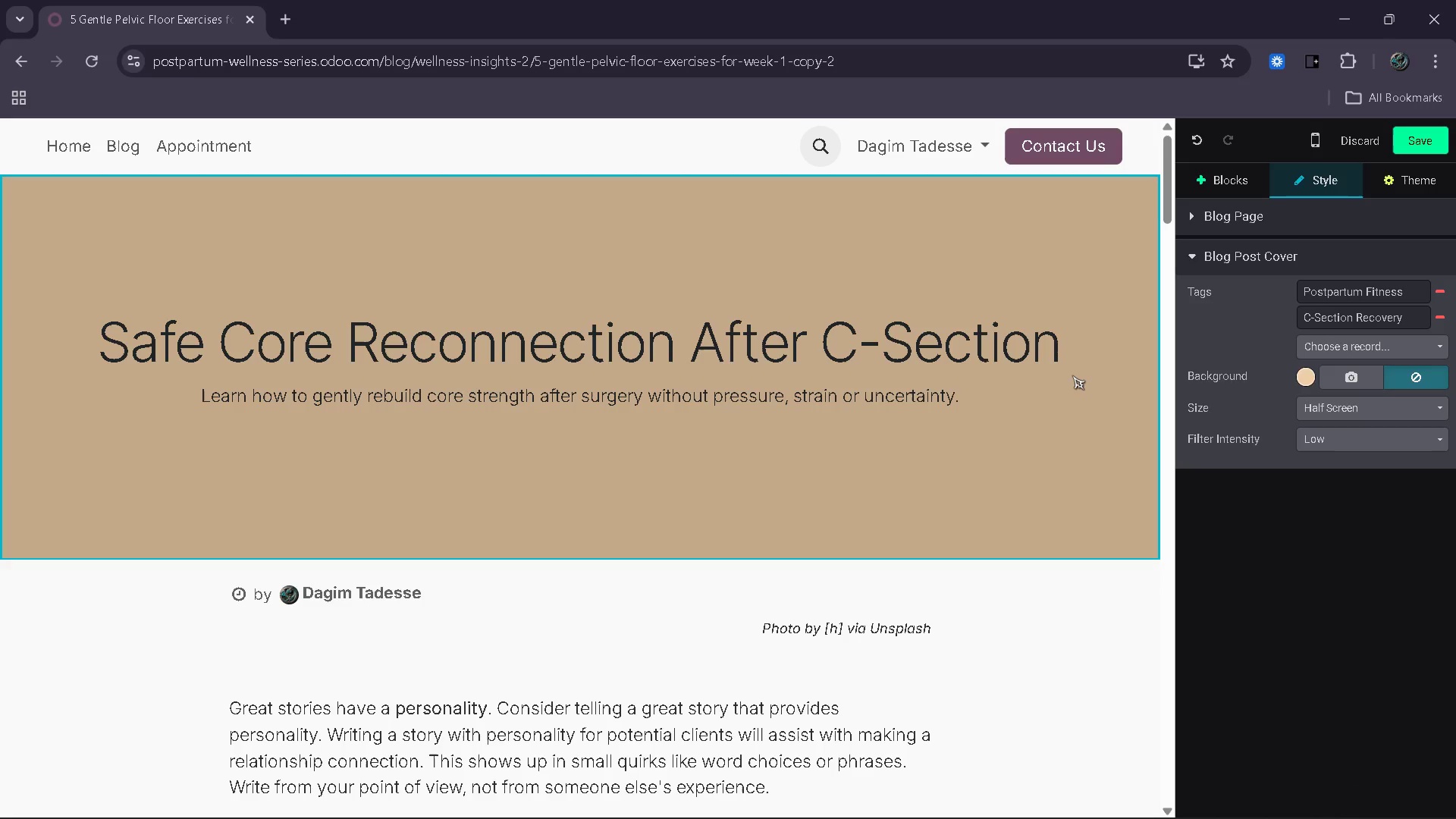 
scroll: coordinate [1015, 535], scroll_direction: down, amount: 41.0
 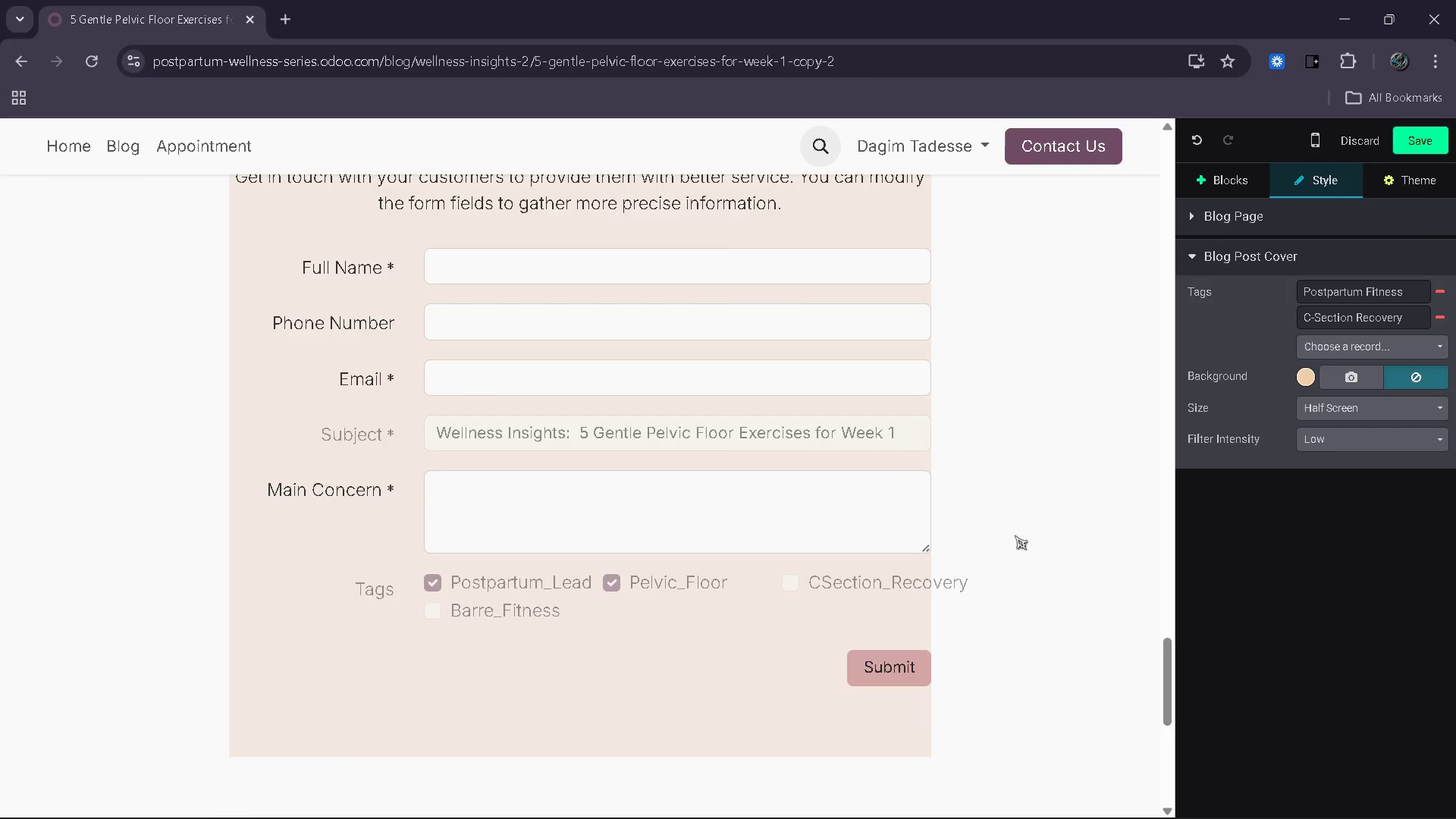 
scroll: coordinate [1015, 535], scroll_direction: up, amount: 1.0
 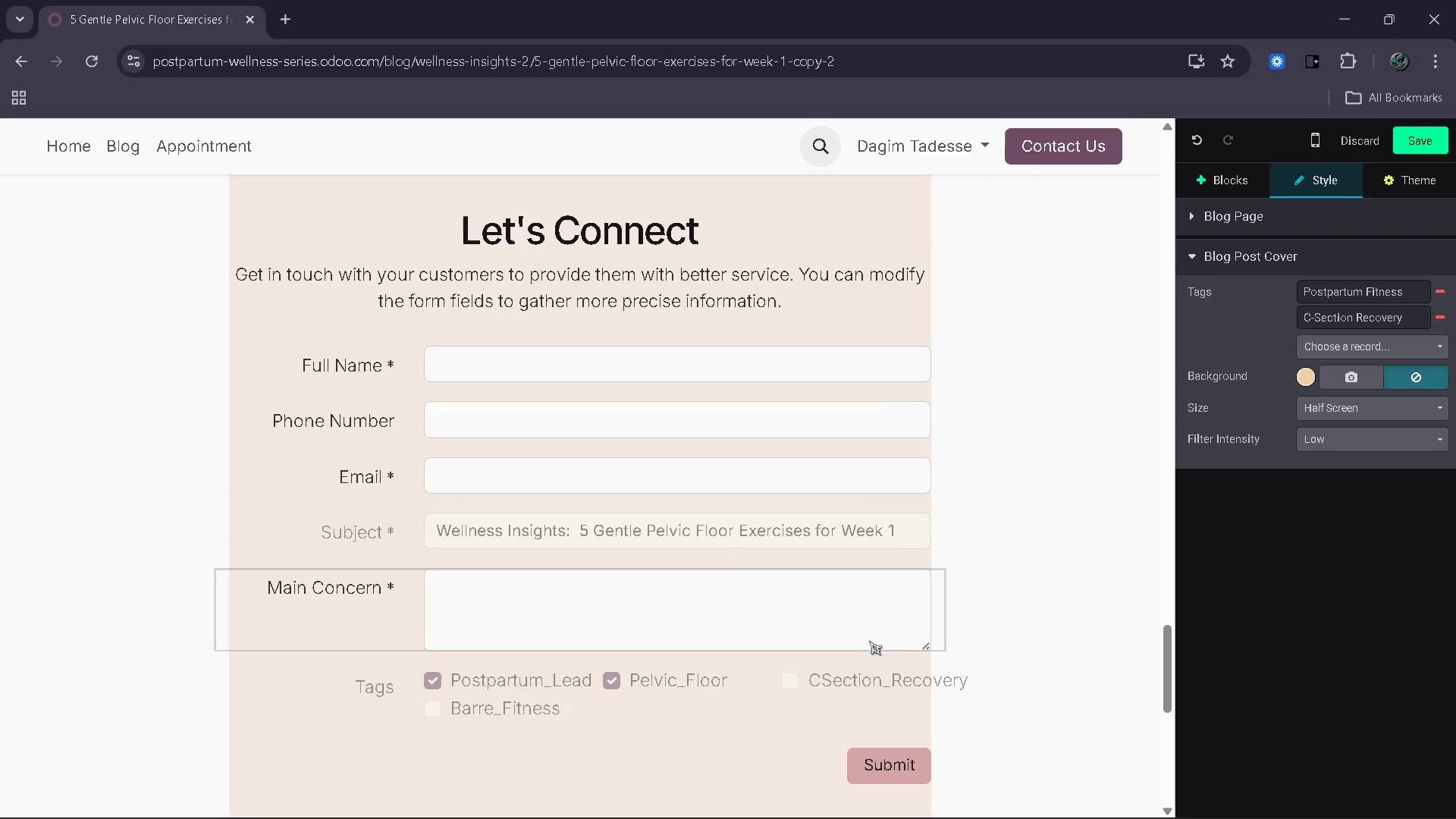 
left_click([854, 666])
 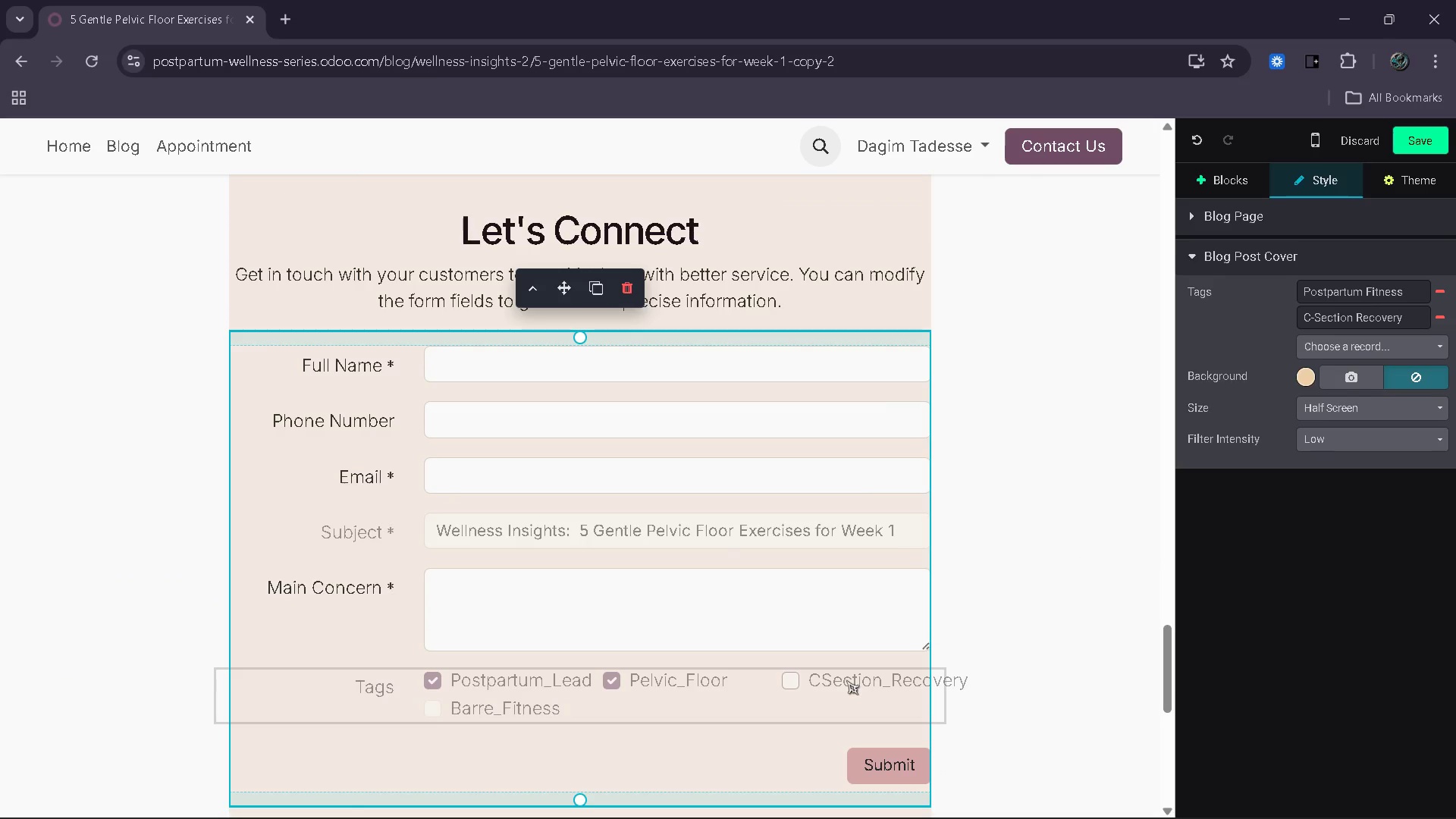 
left_click([846, 680])
 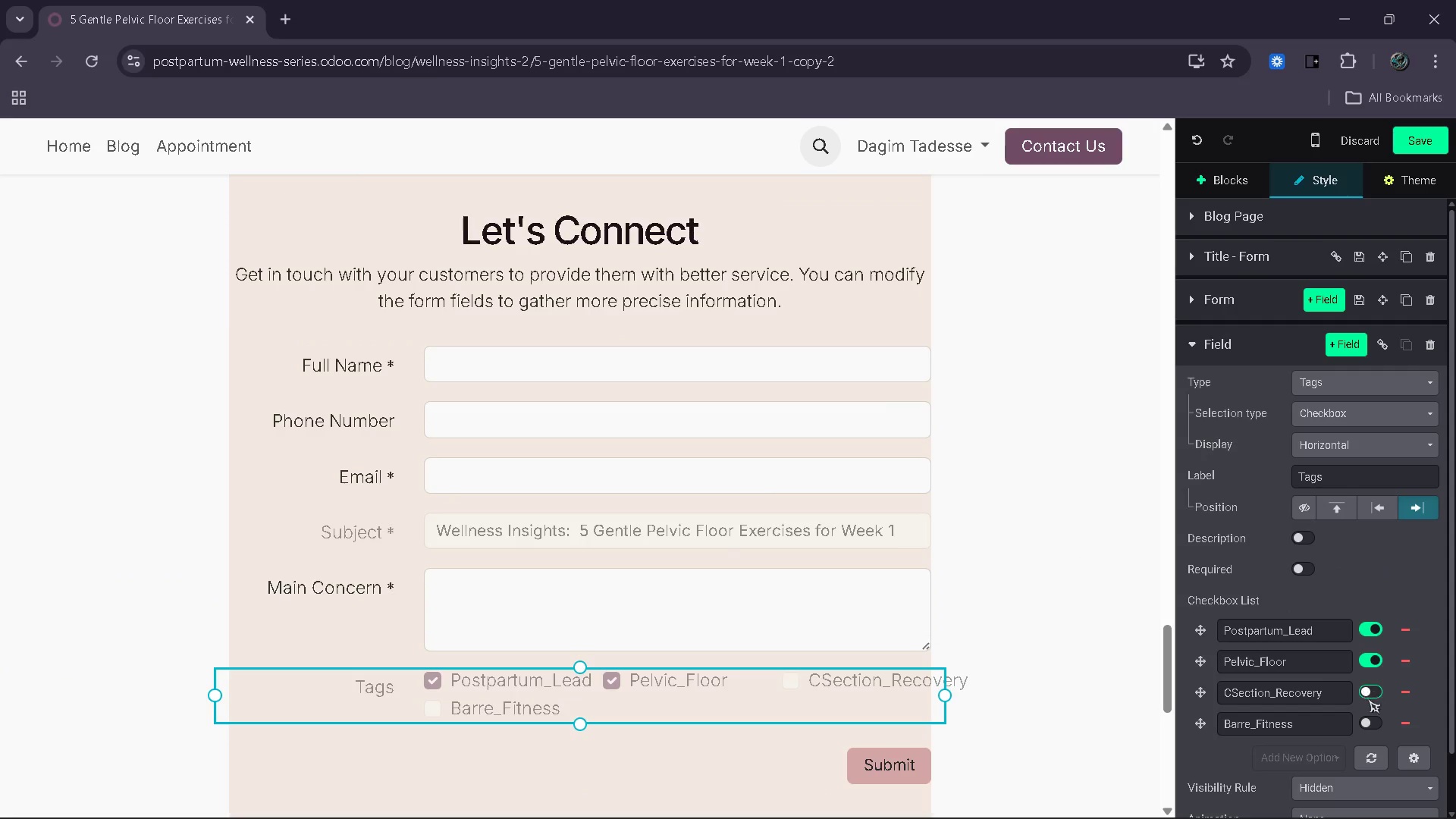 
left_click([1373, 665])
 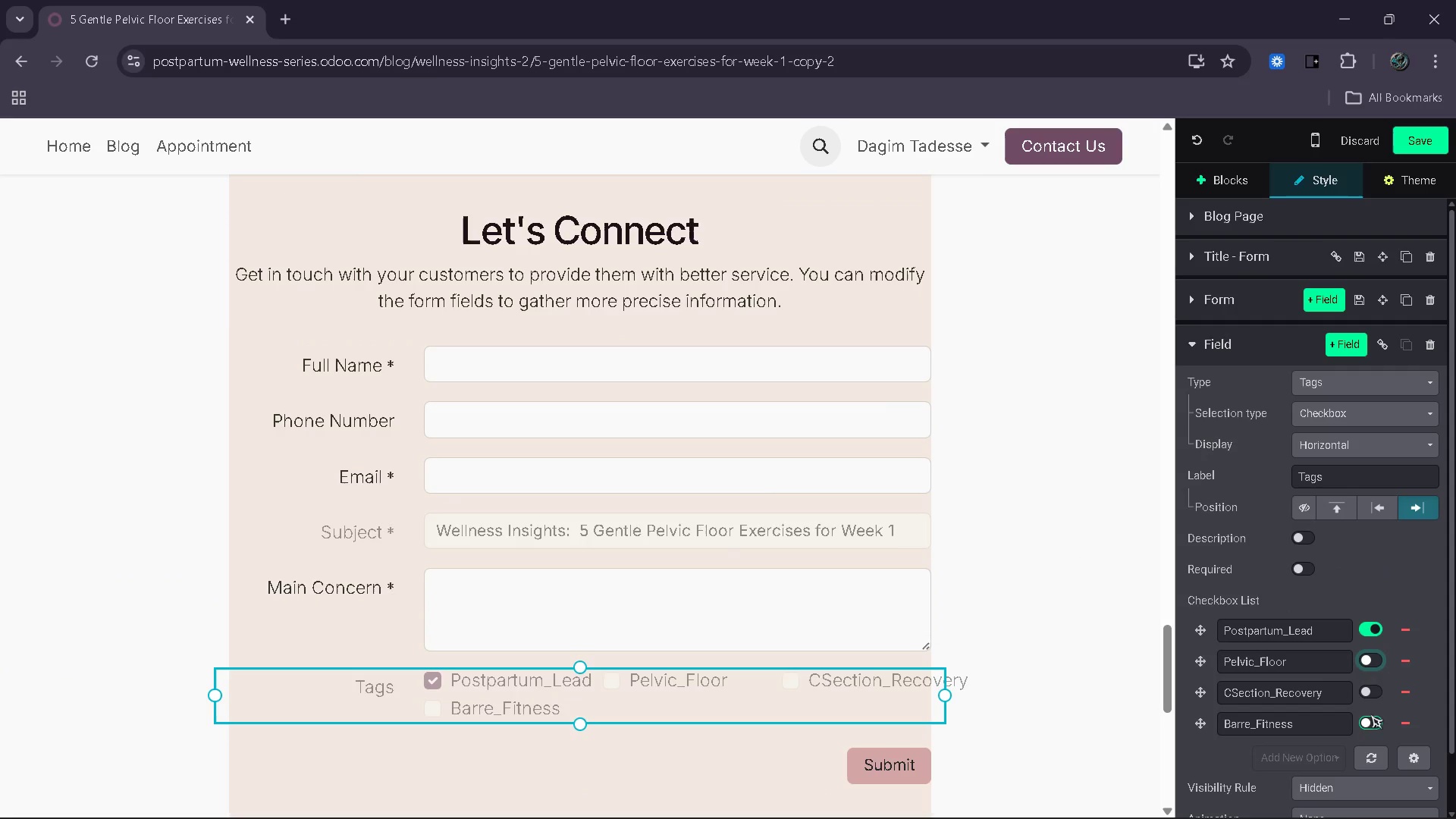 
left_click([1370, 696])
 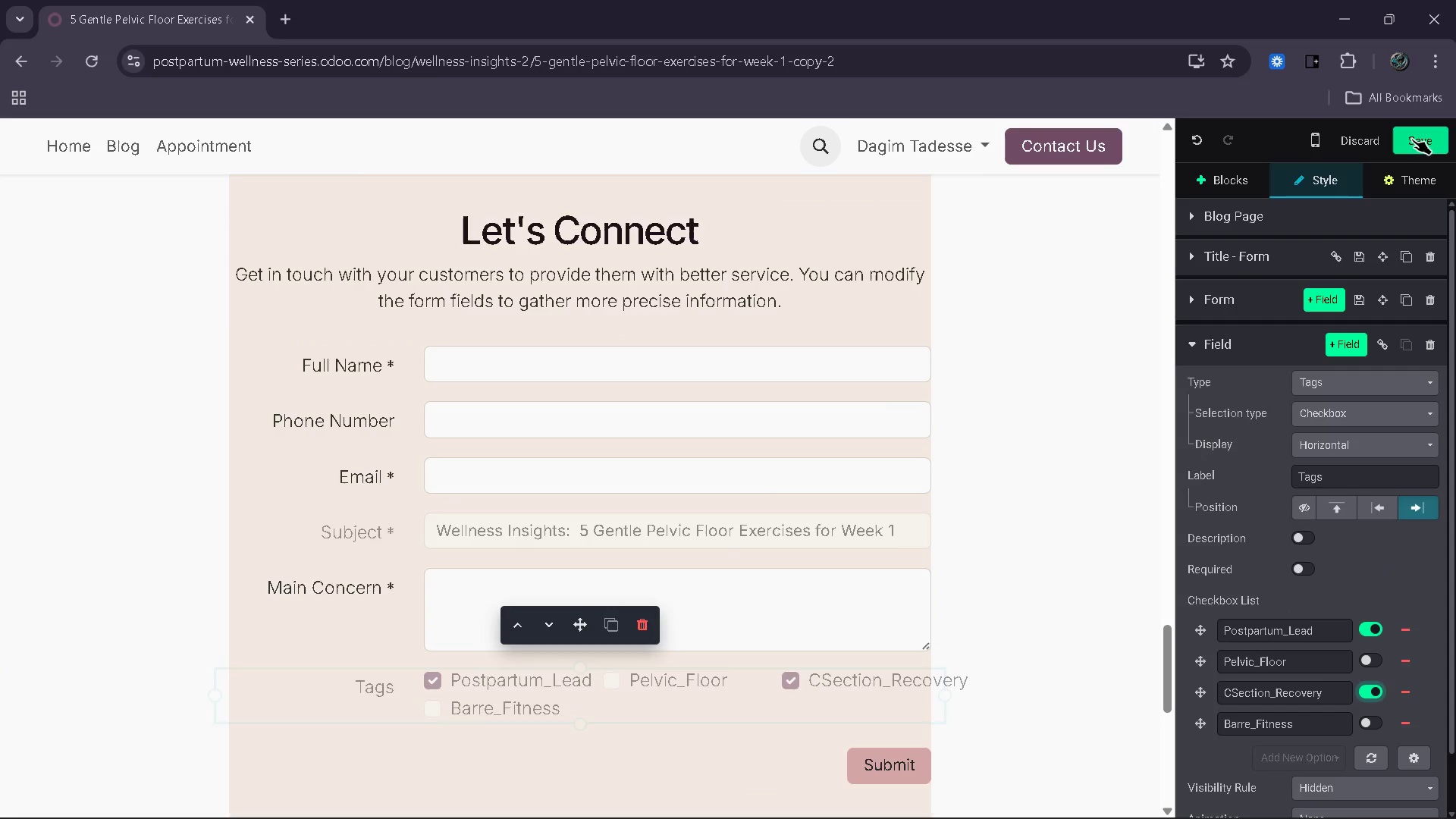 
left_click([1412, 139])
 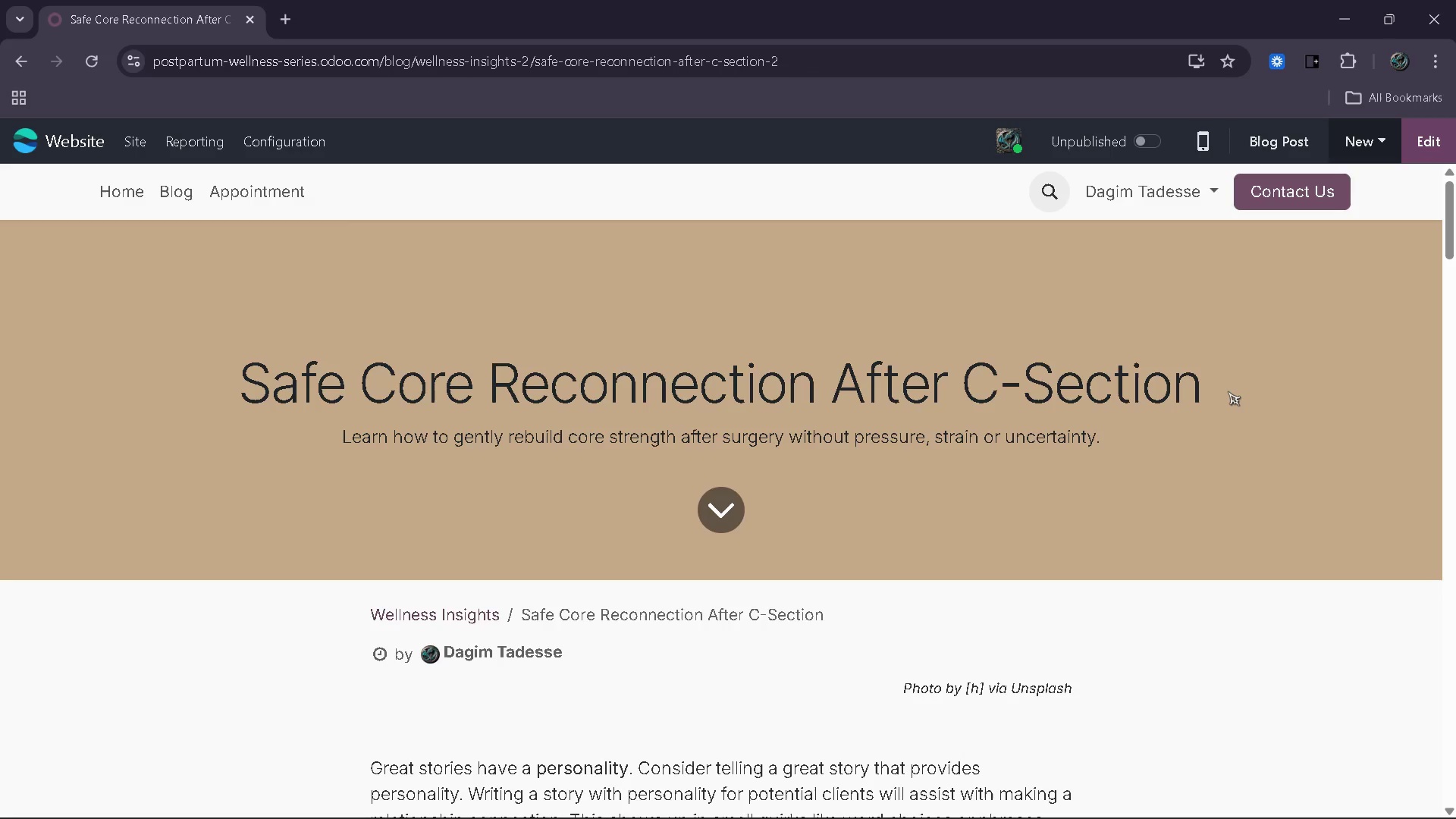 
wait(7.08)
 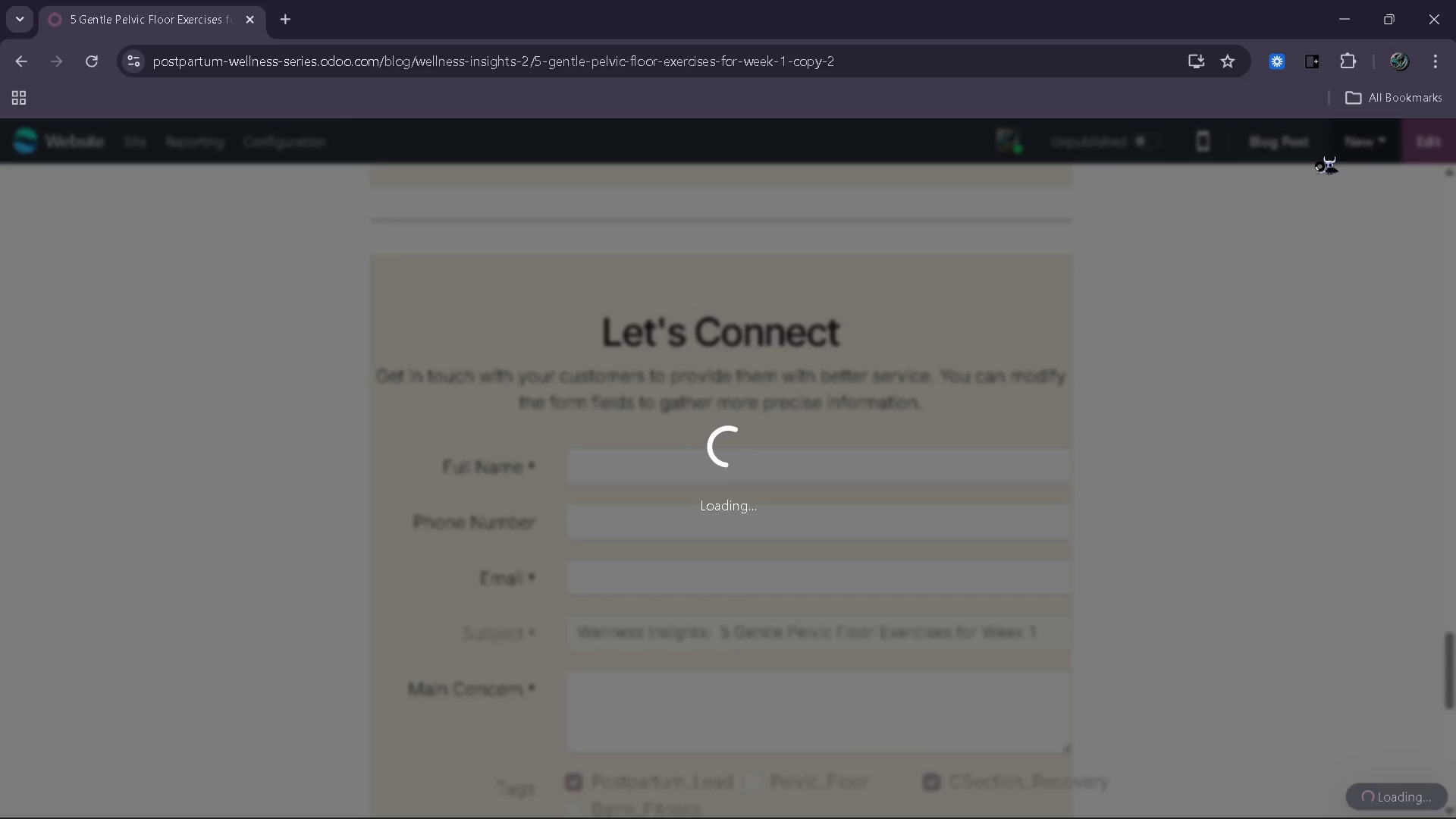 
scroll: coordinate [585, 368], scroll_direction: down, amount: 52.0
 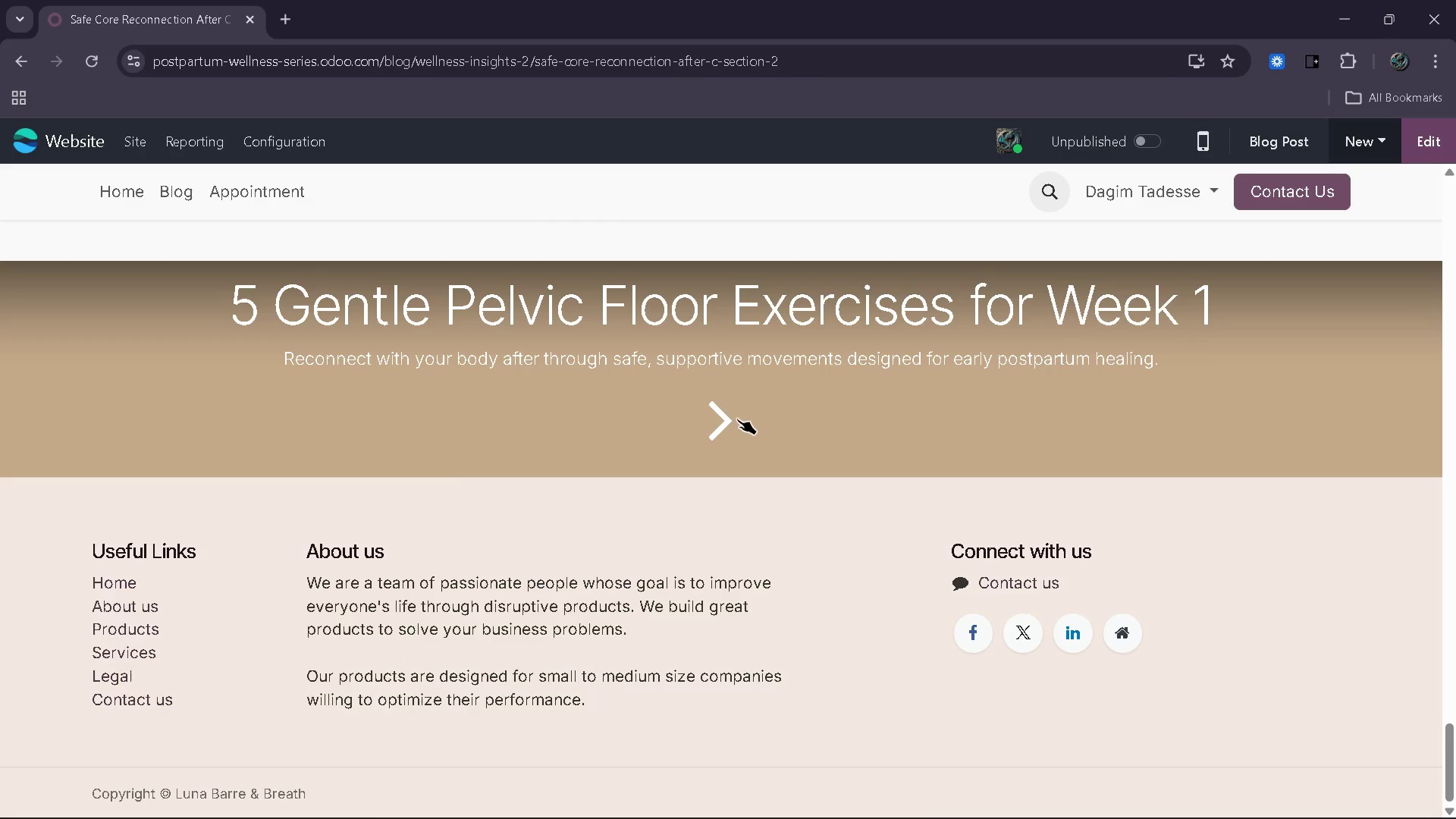 
left_click([737, 419])
 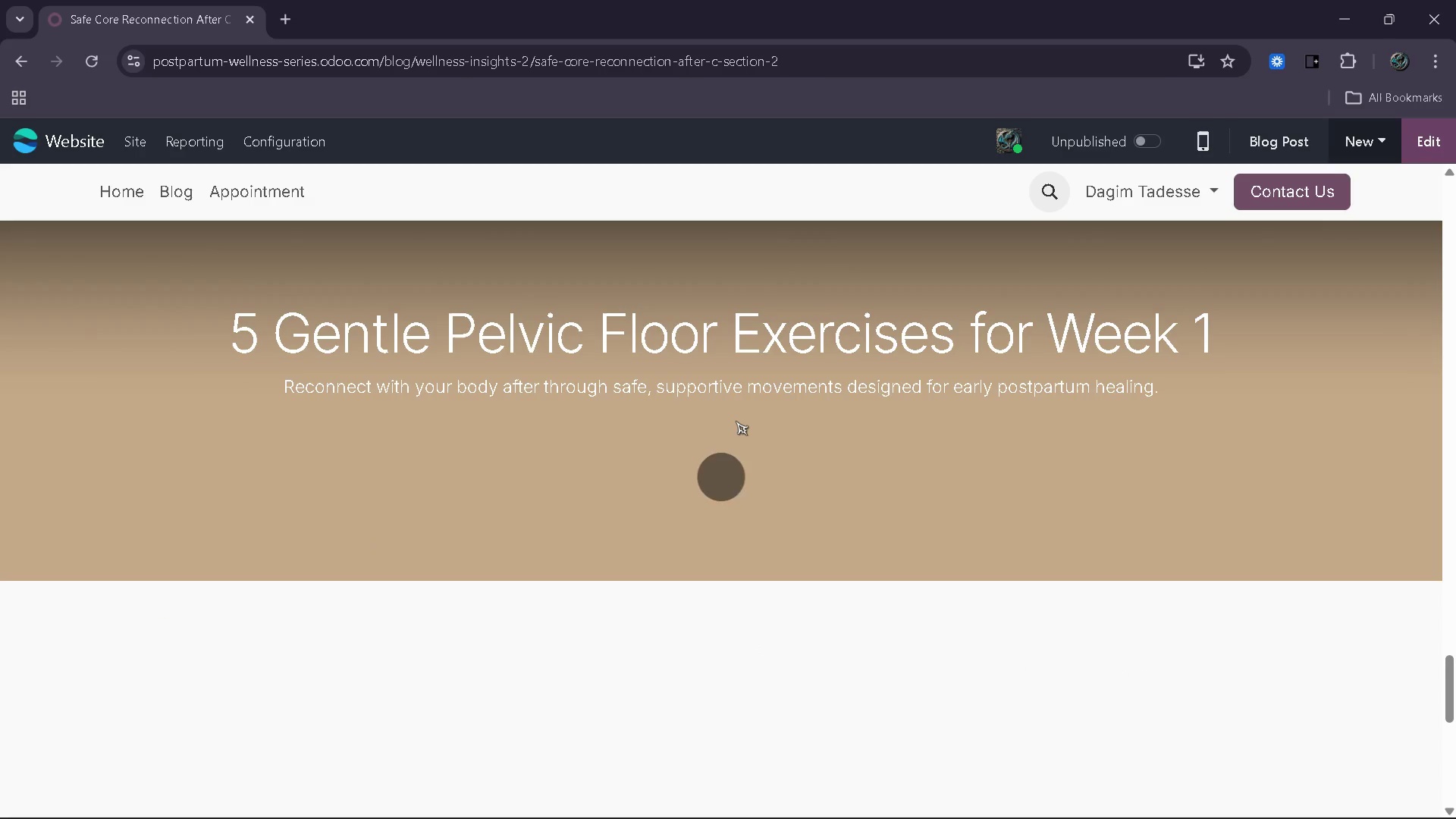 
scroll: coordinate [861, 458], scroll_direction: down, amount: 89.0
 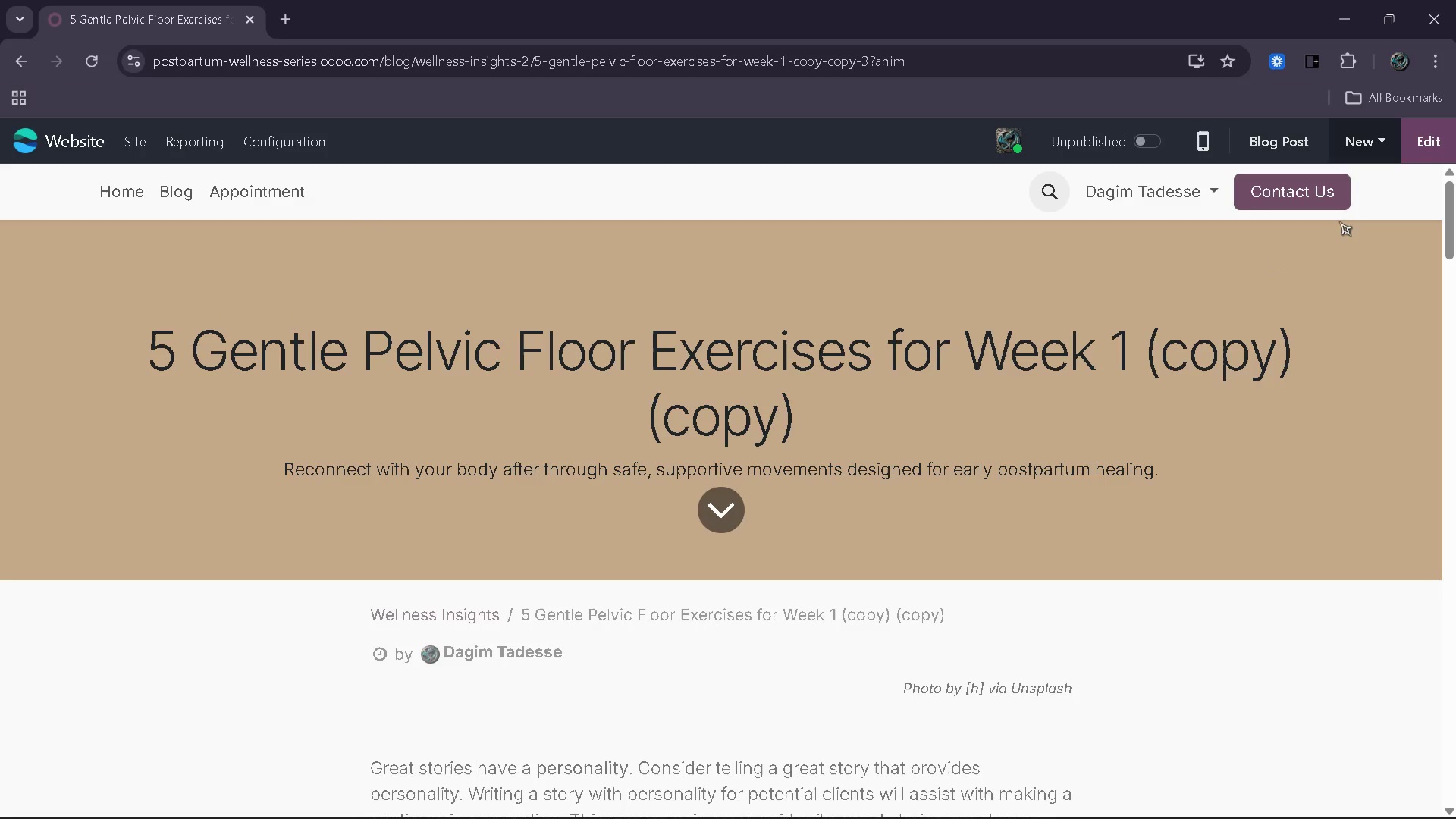 
left_click([1420, 152])
 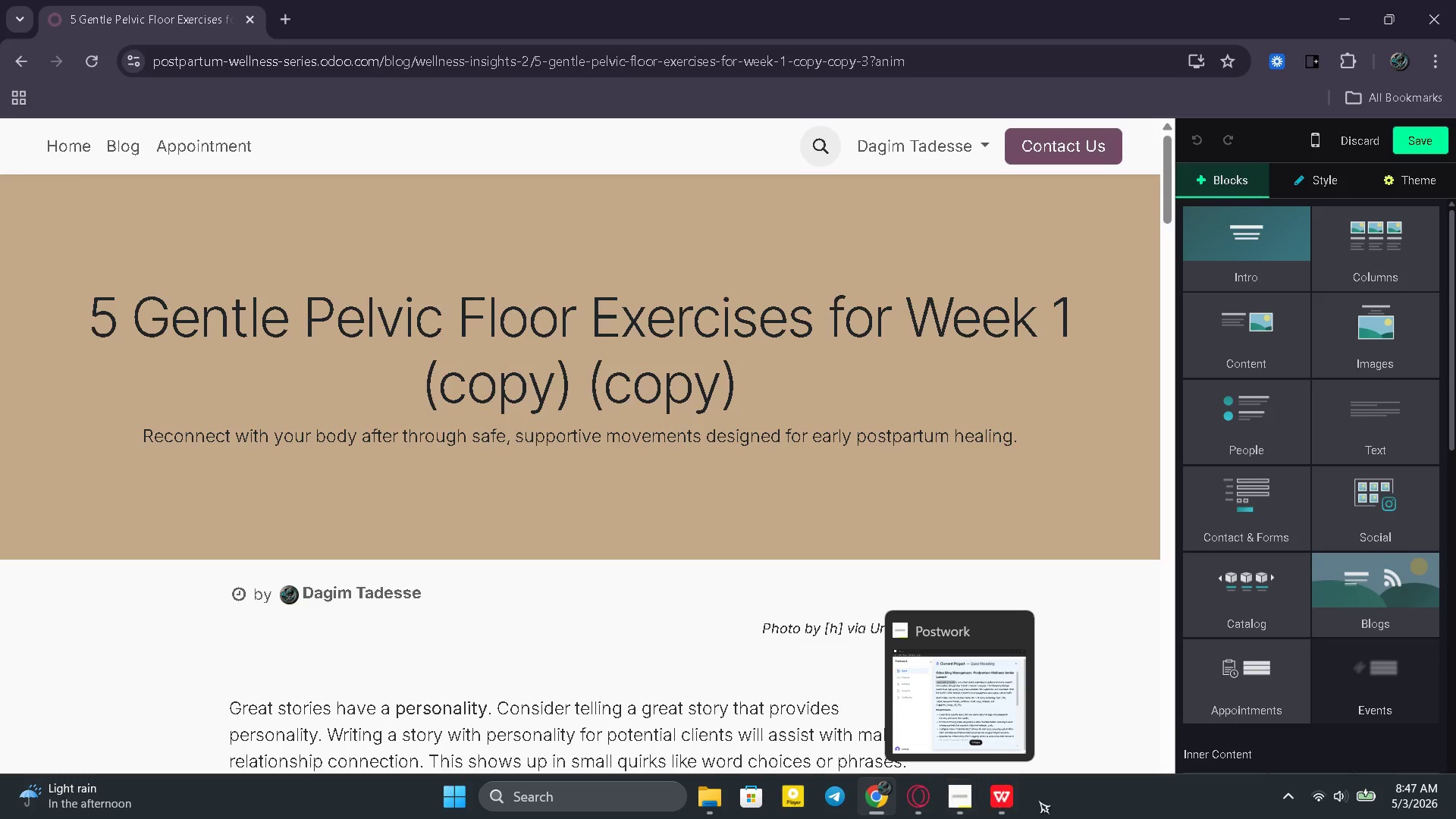 
left_click([1009, 806])
 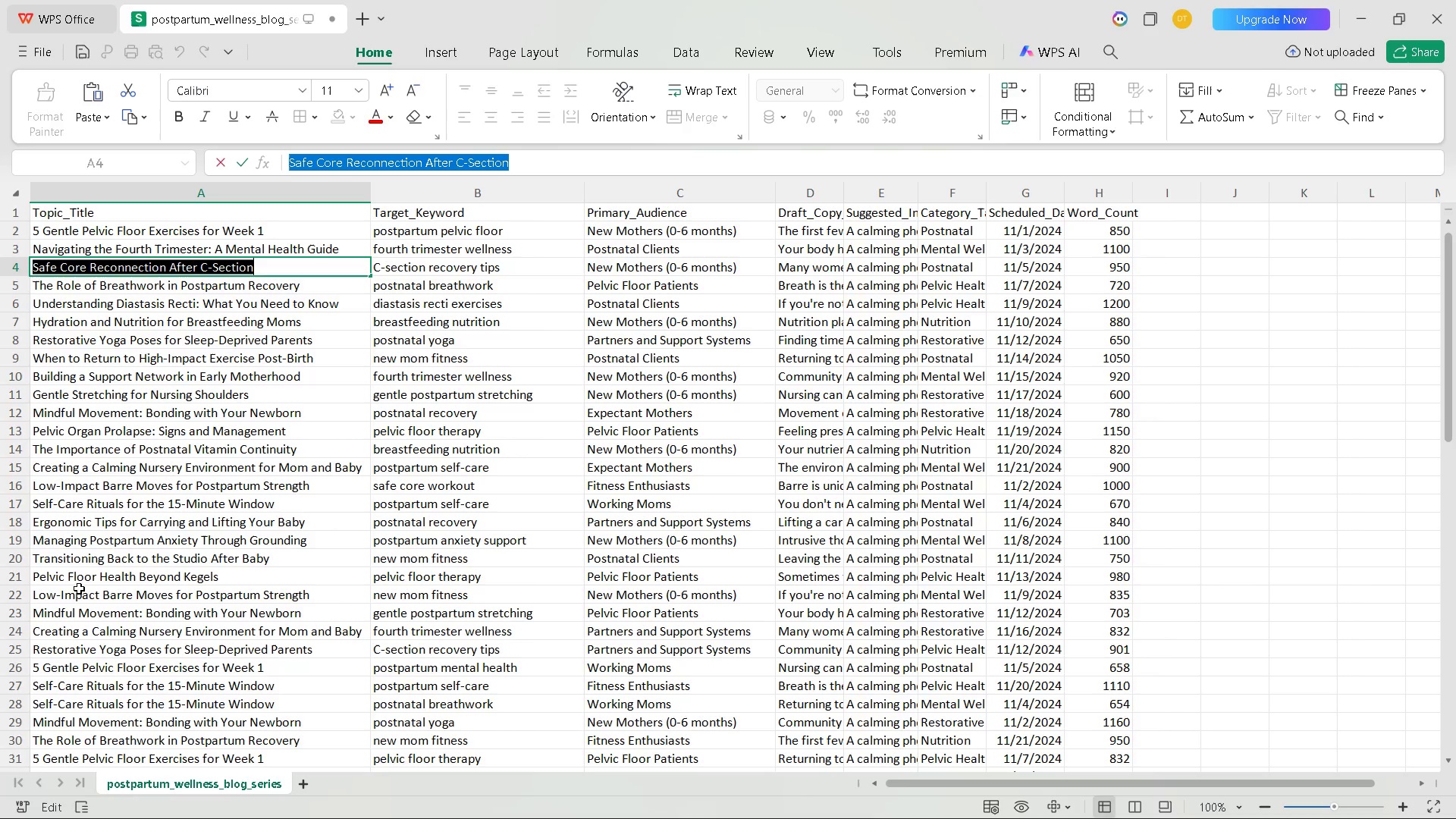 
double_click([79, 593])
 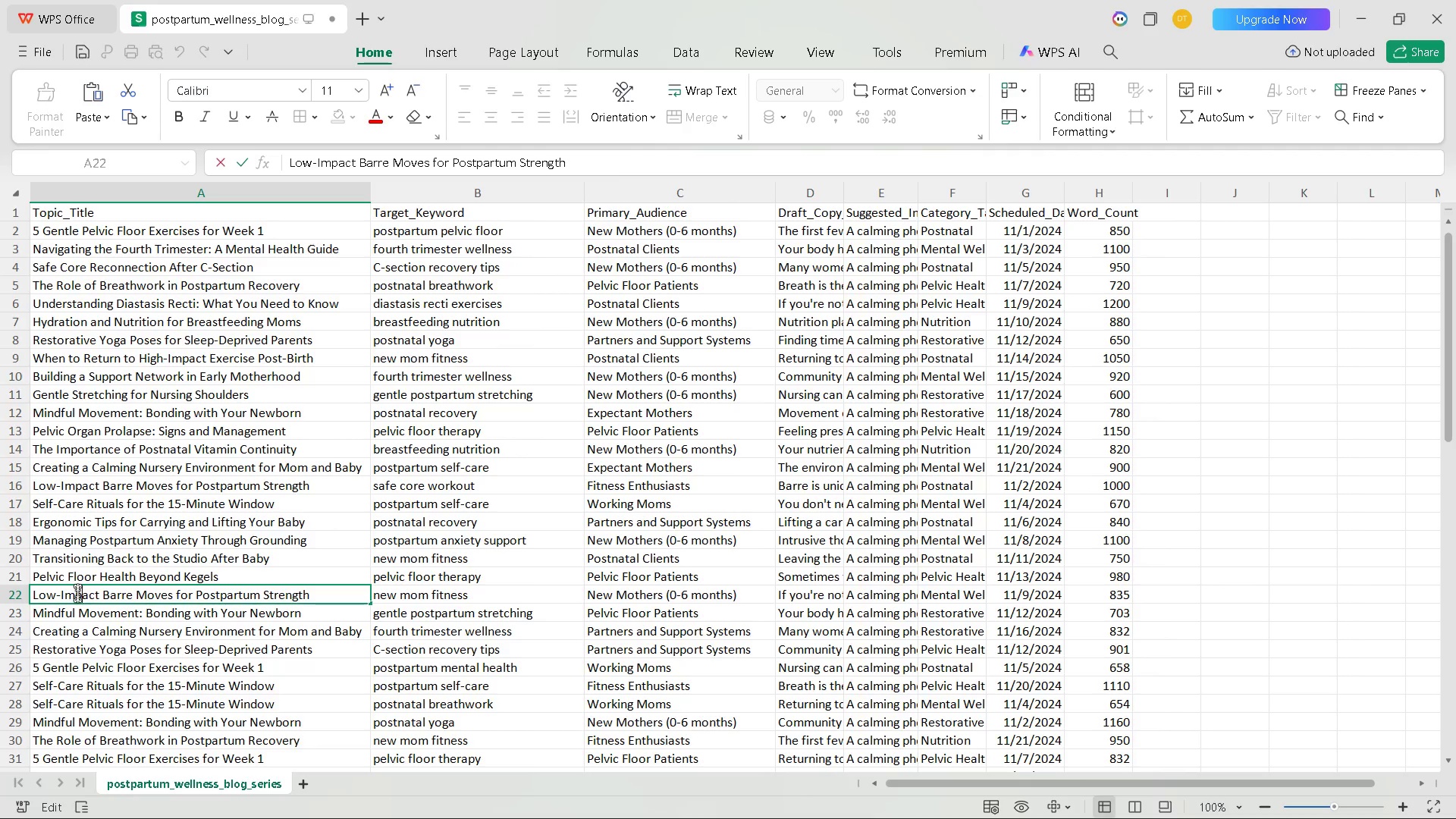 
key(Control+A)
 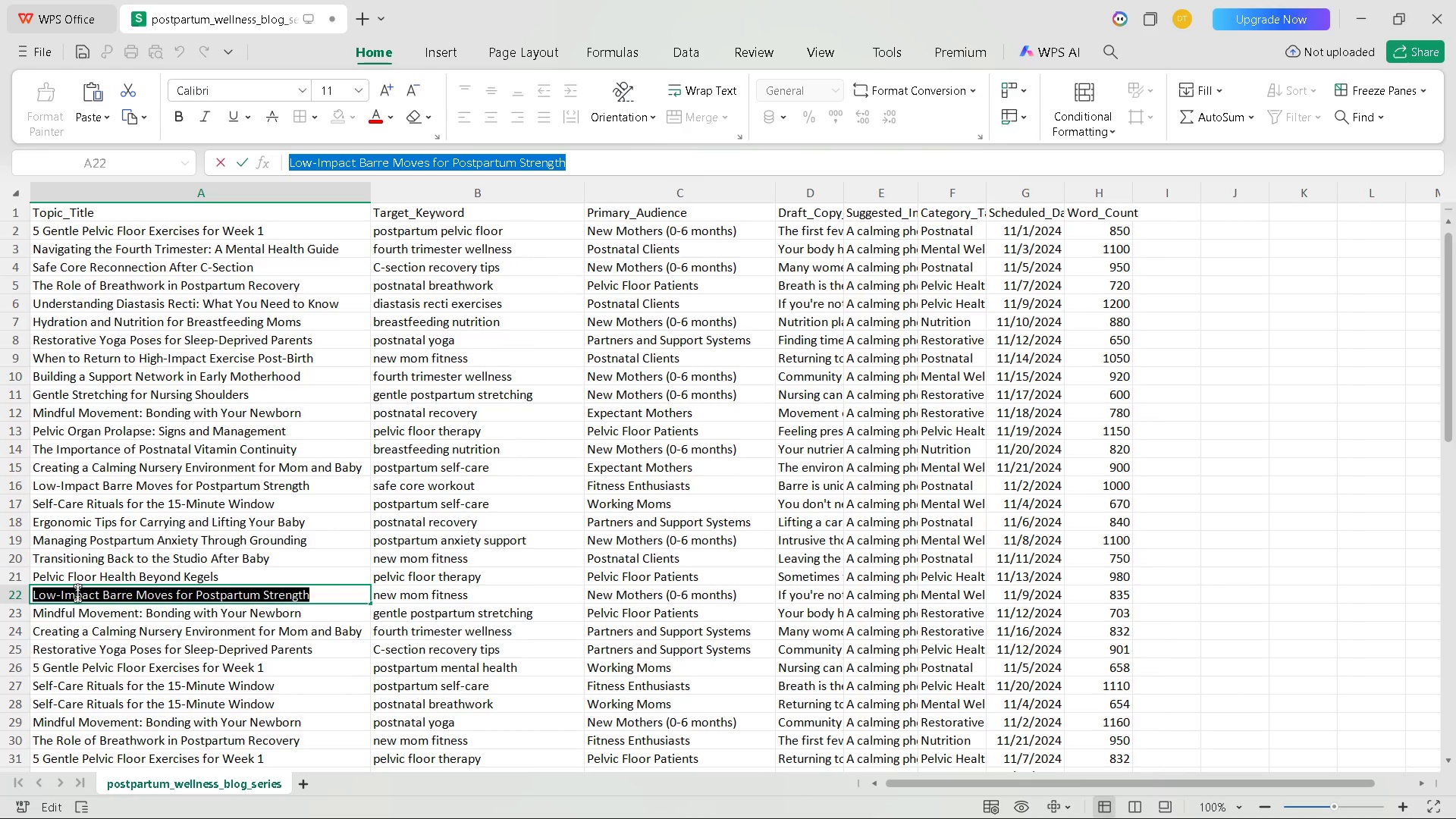 
key(Control+C)
 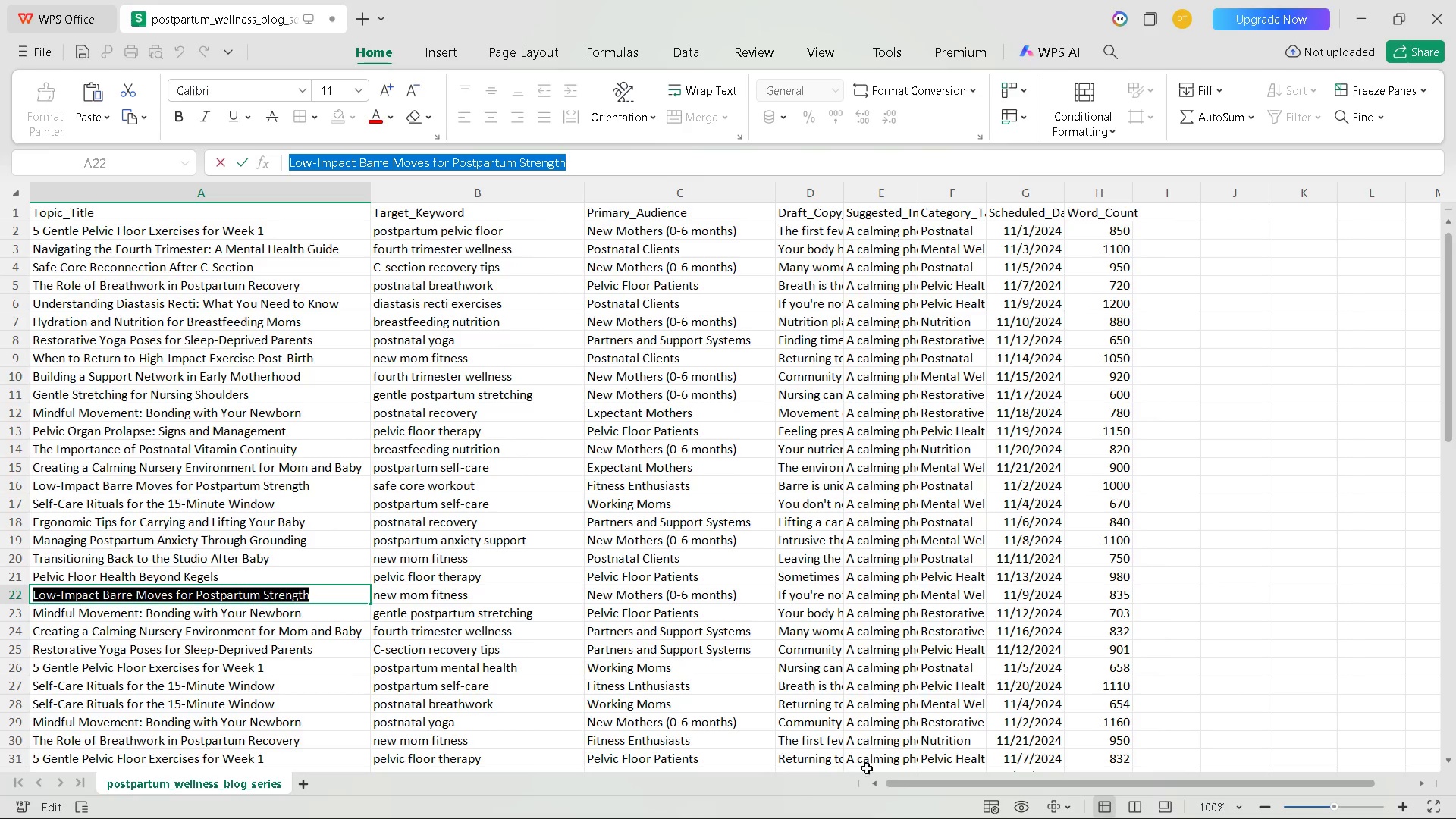 
mouse_move([928, 798])
 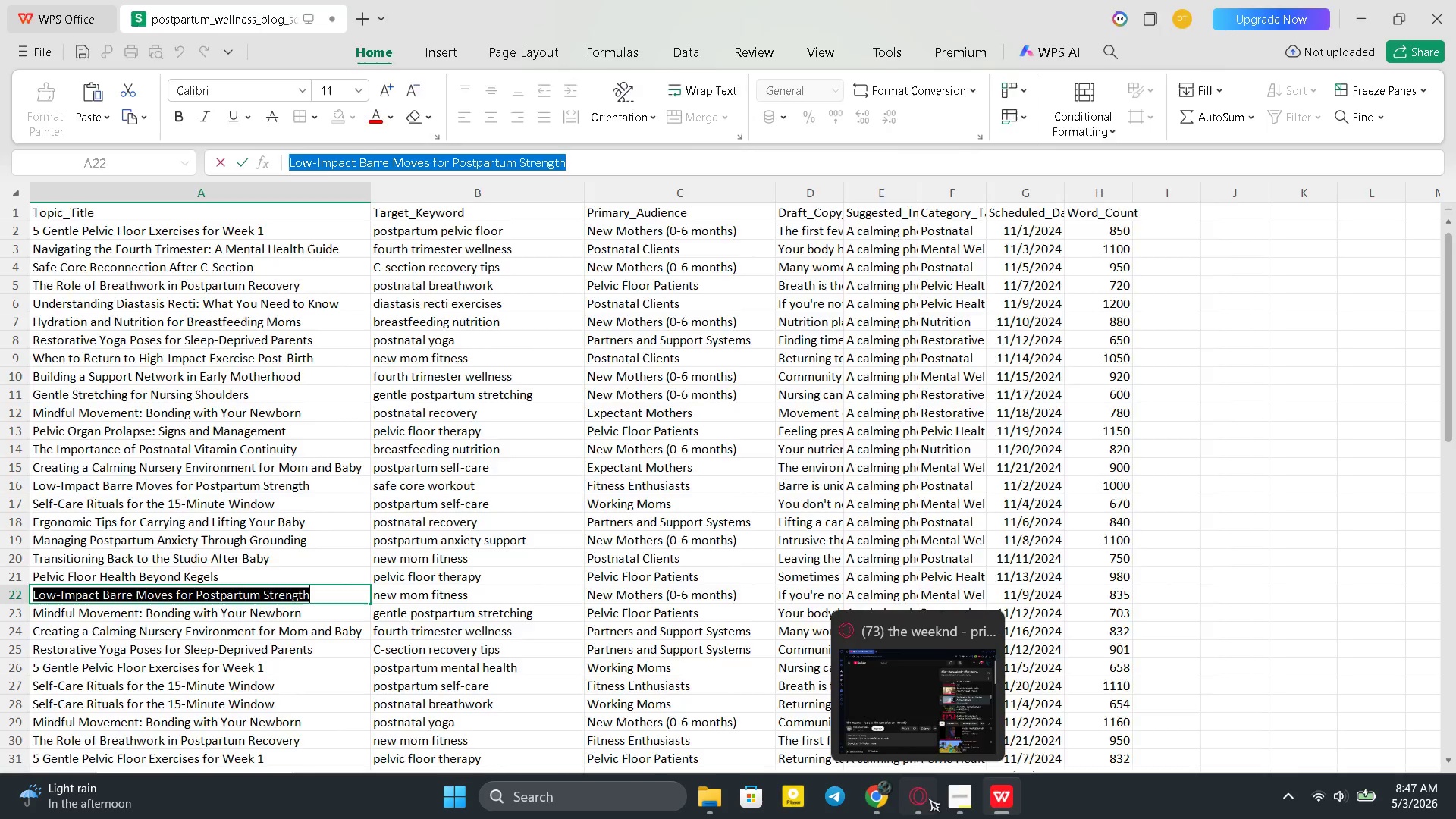 
left_click([928, 798])
 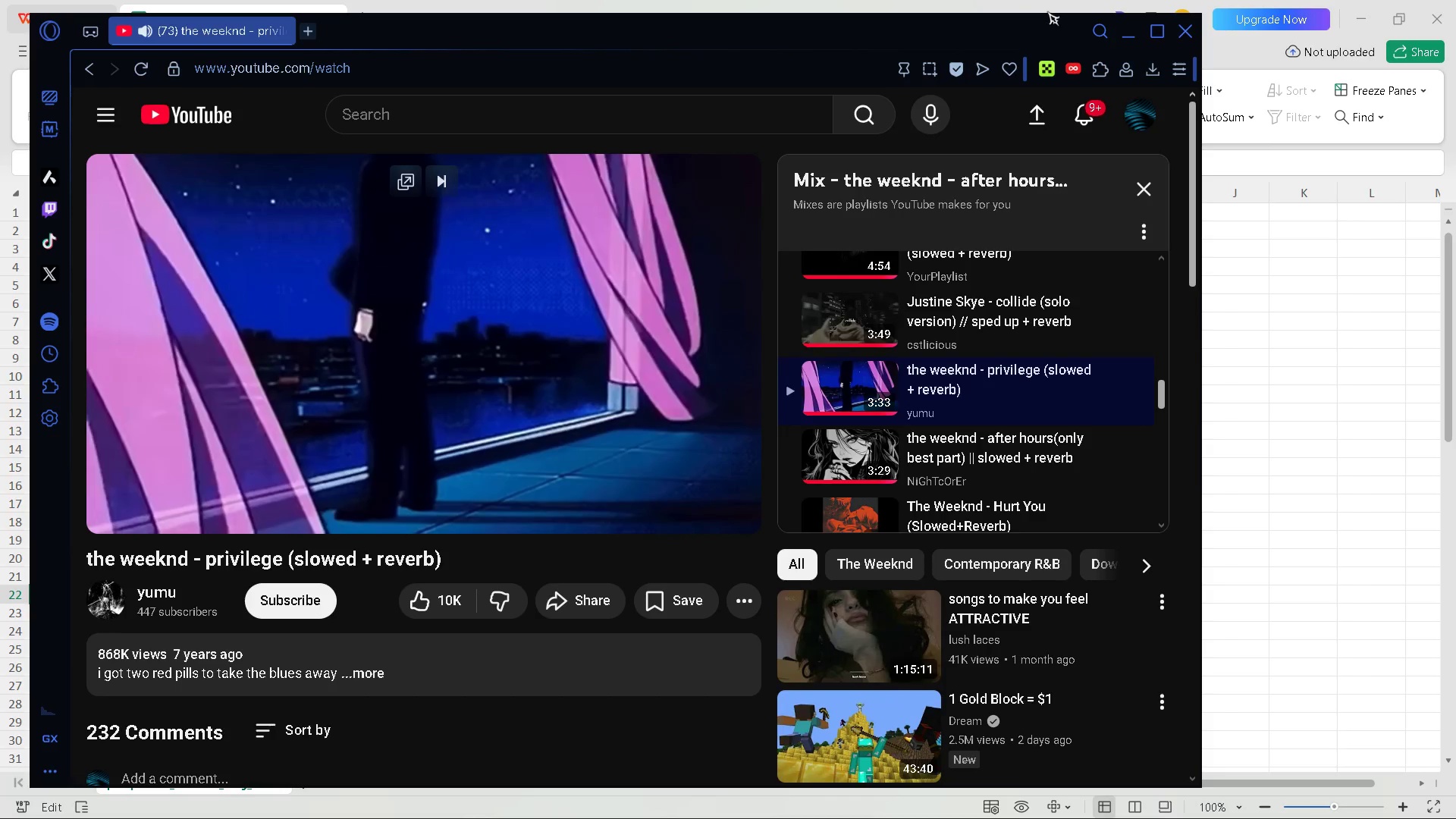 
left_click([1122, 27])
 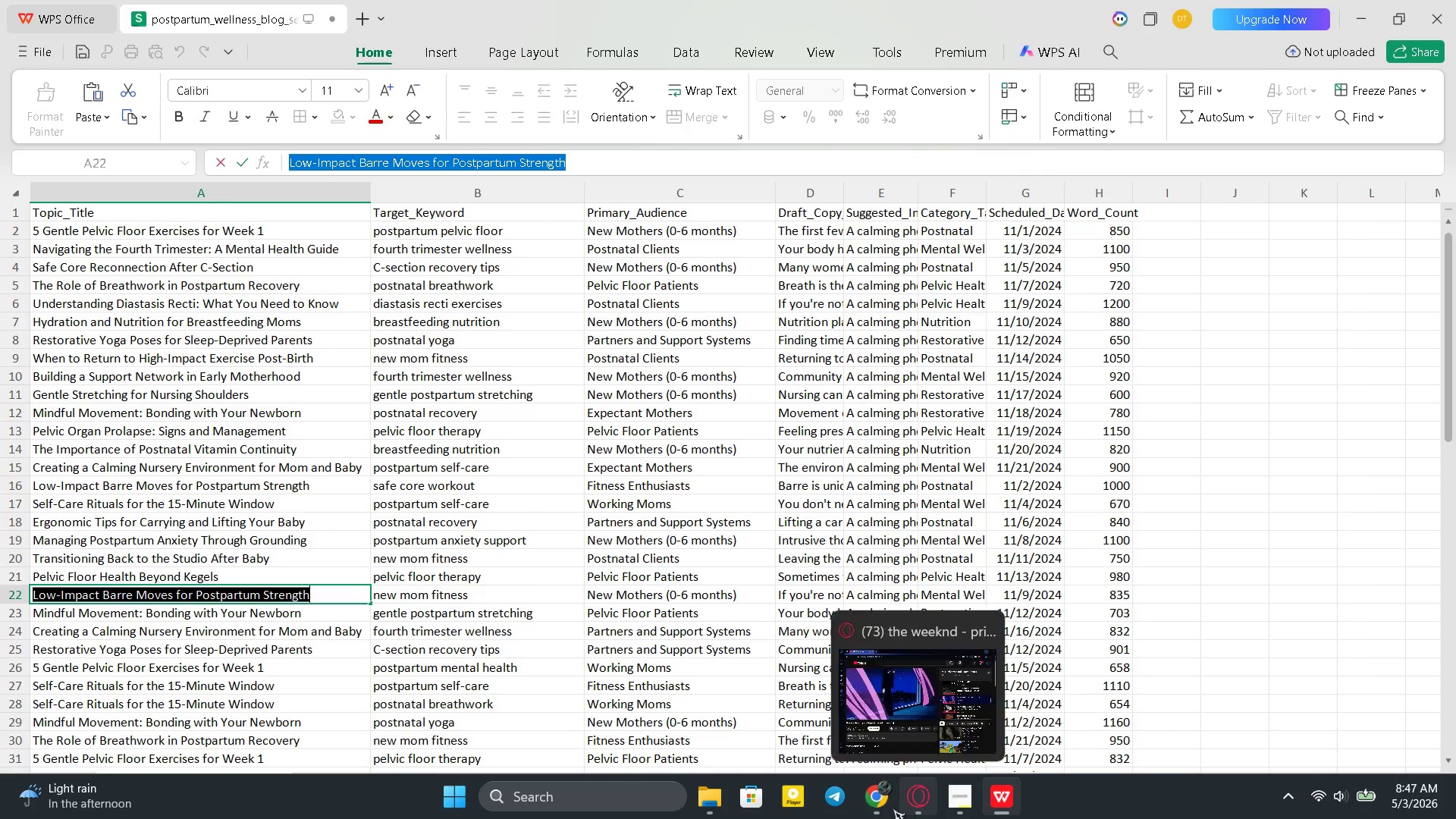 
left_click([885, 807])
 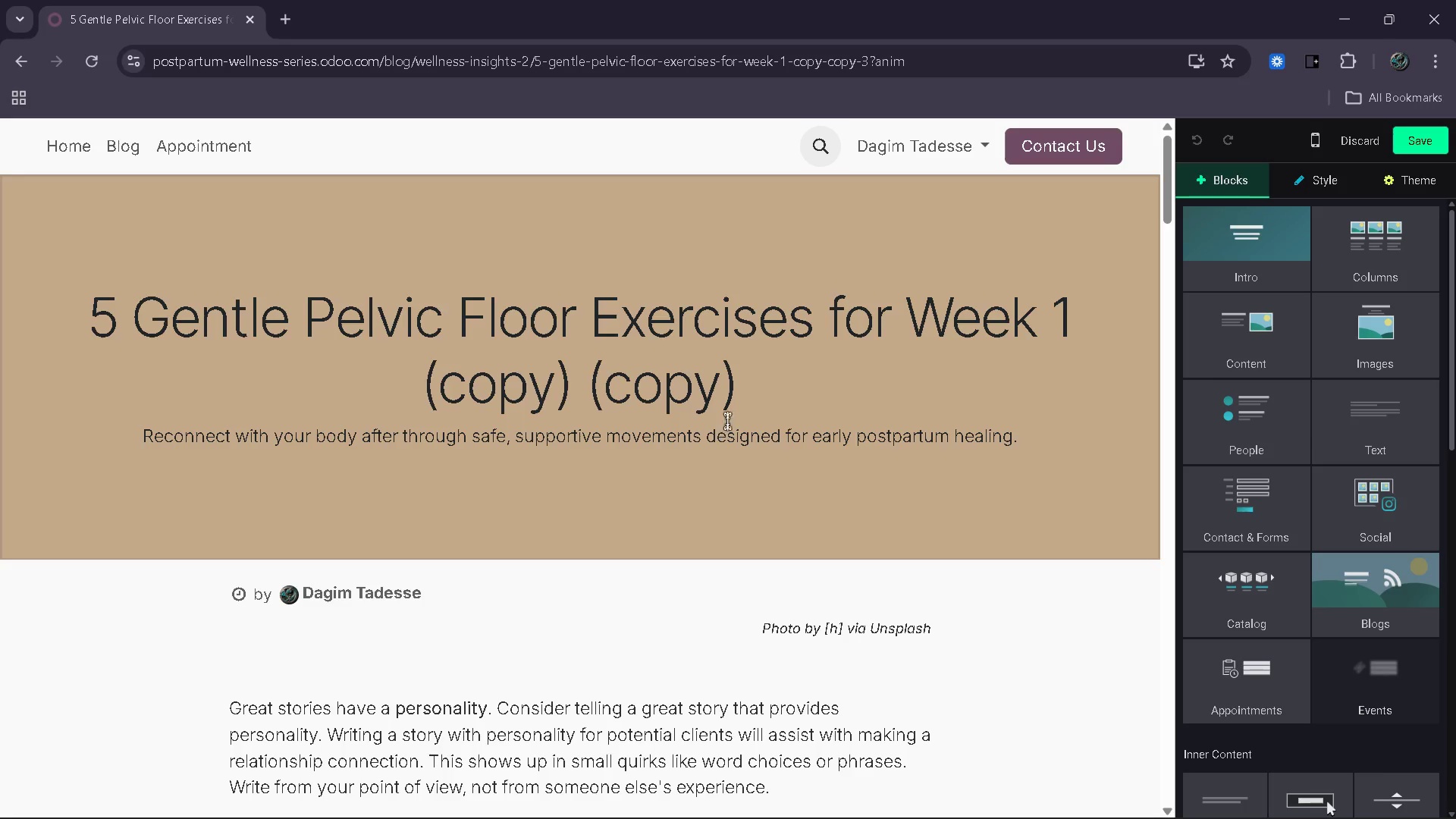 
left_click_drag(start_coordinate=[740, 390], to_coordinate=[96, 306])
 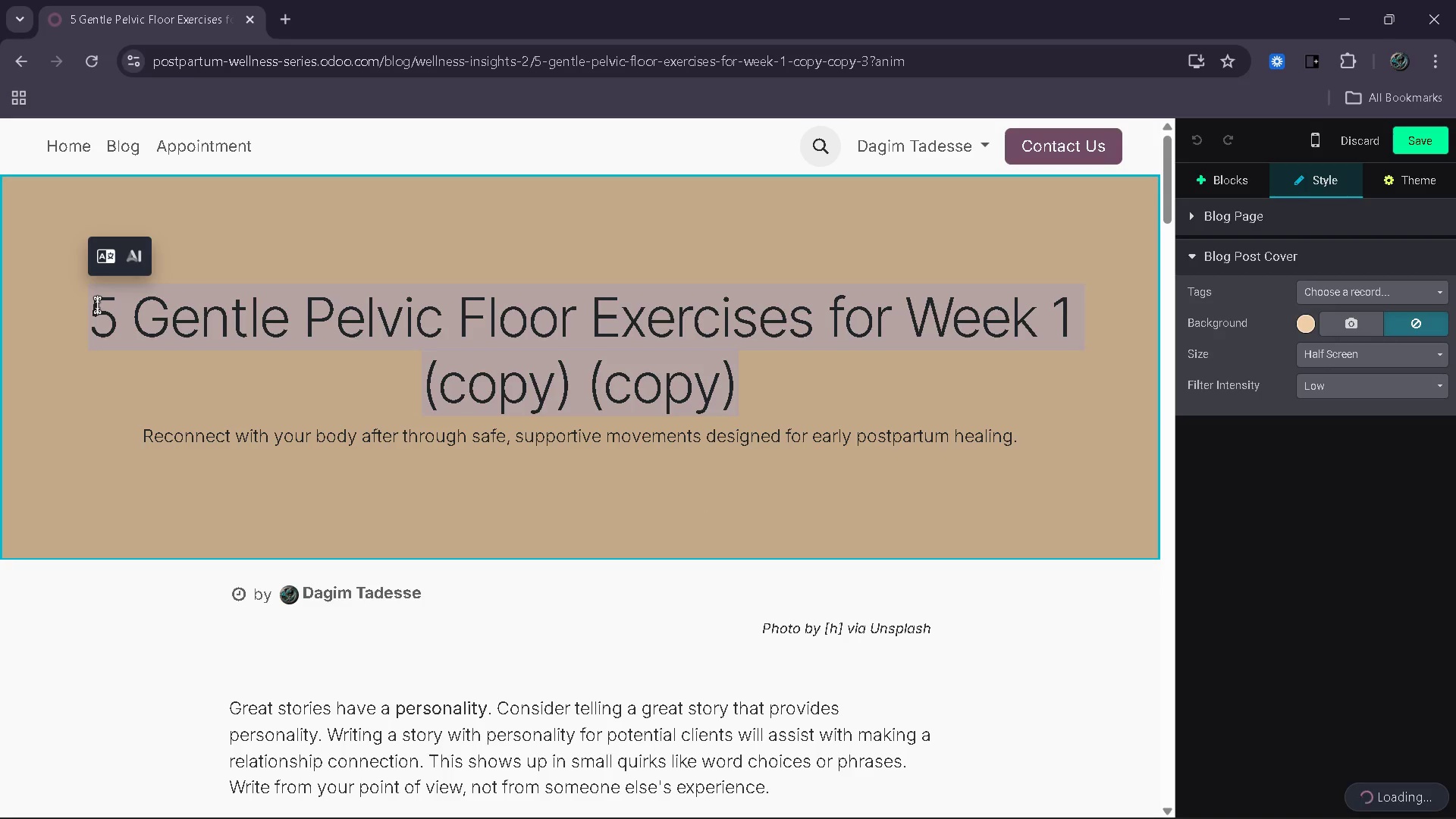 
key(Control+V)
 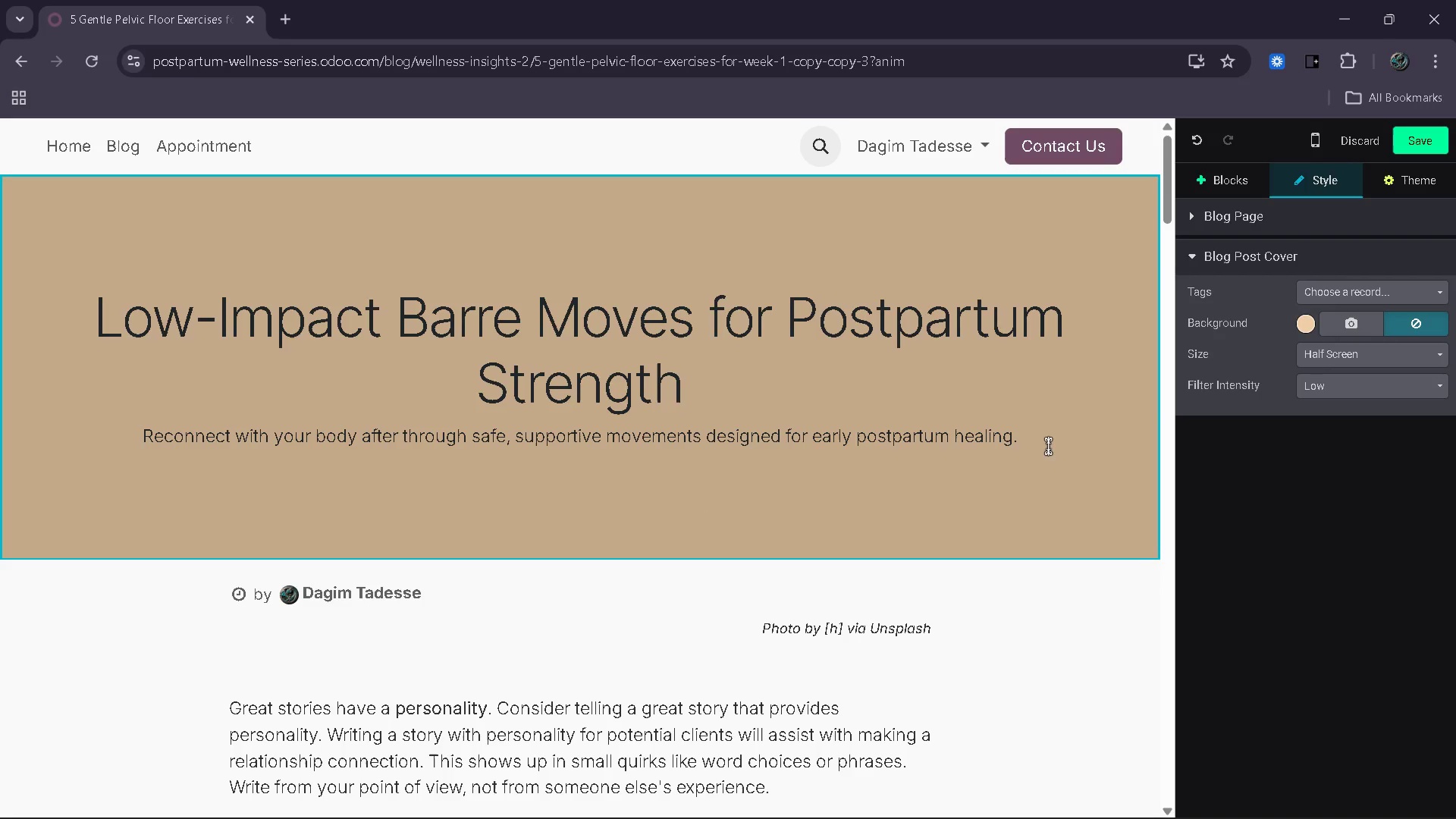 
left_click([1326, 293])
 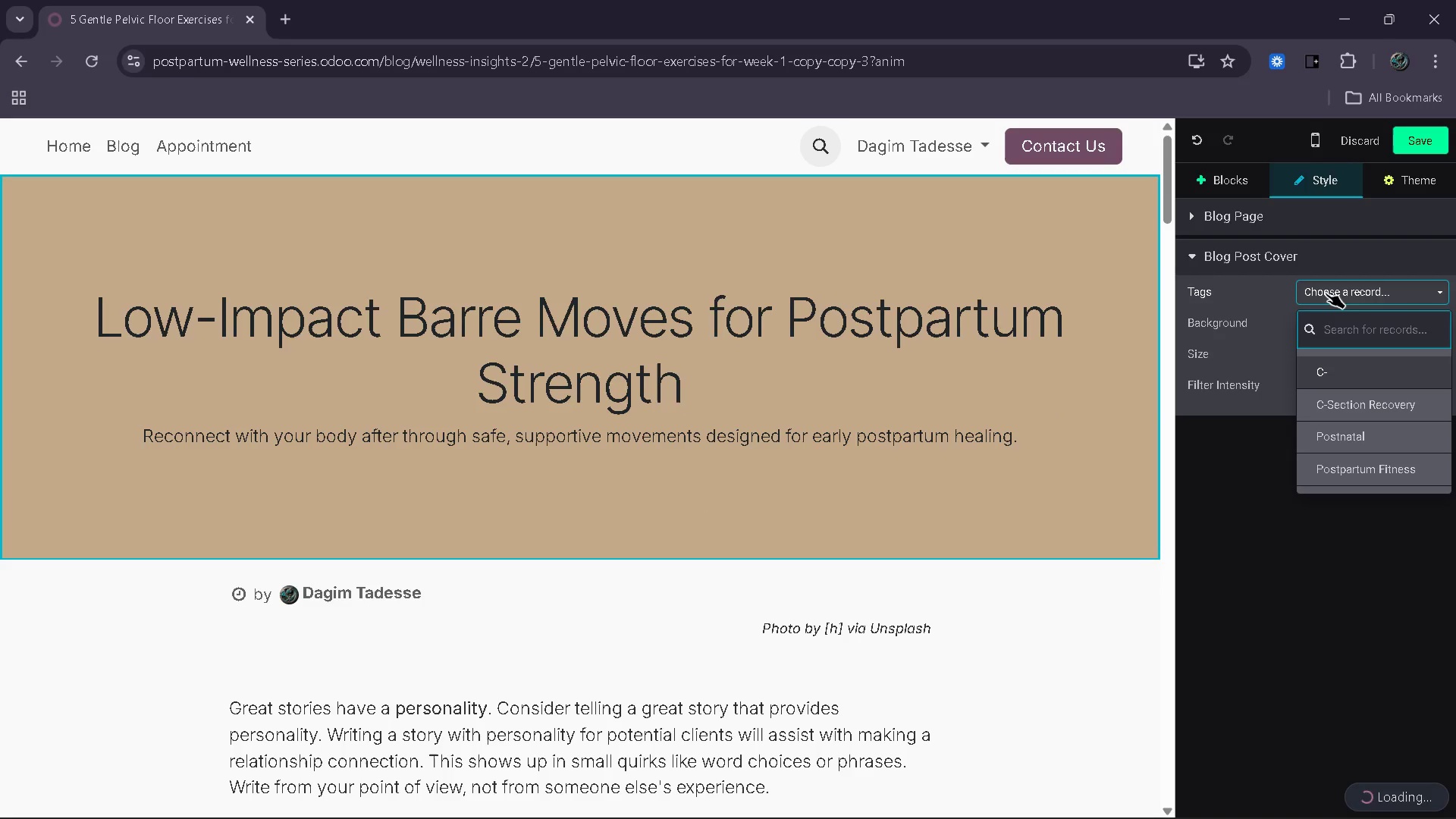 
left_click([1326, 293])
 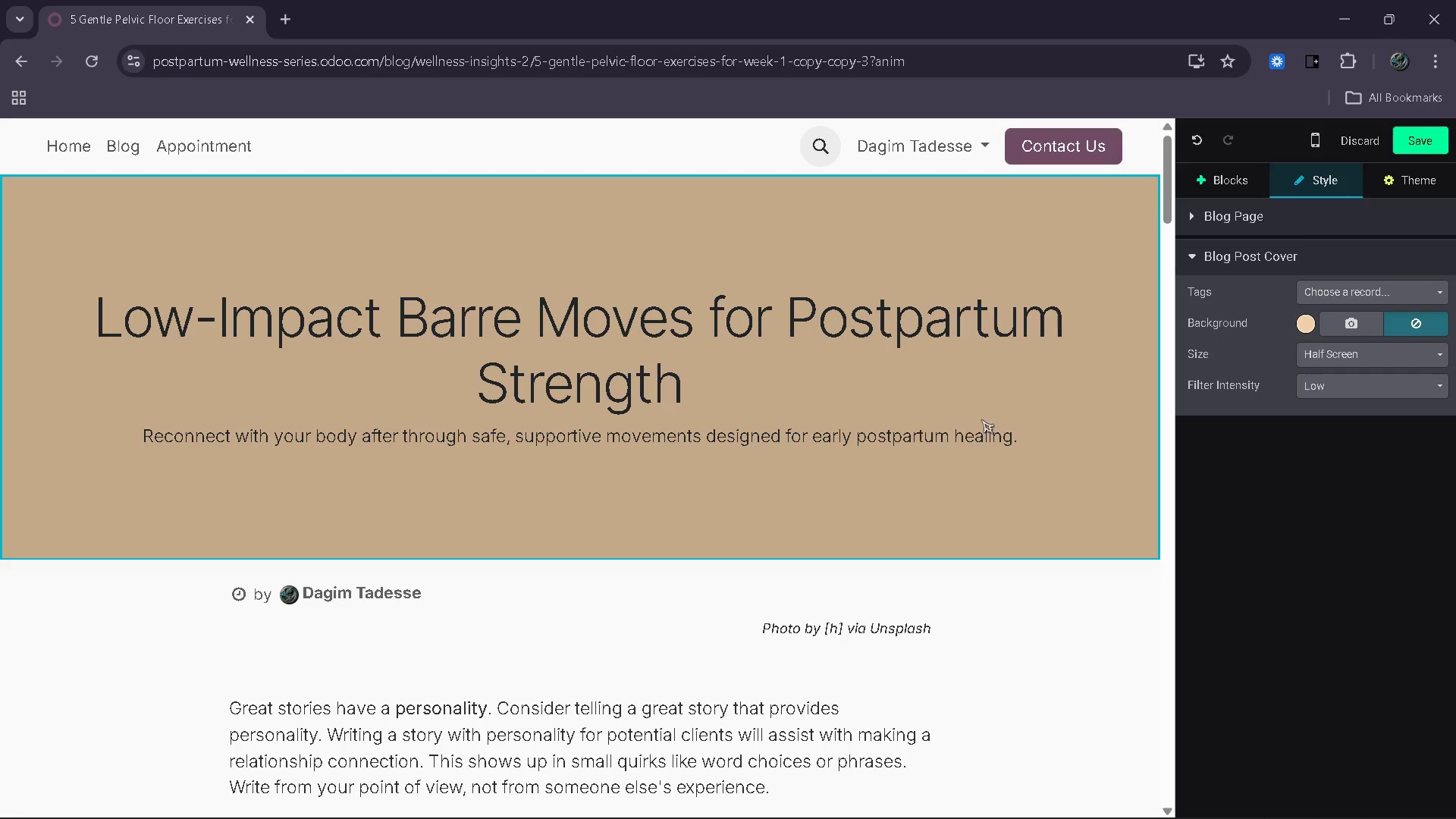 
left_click_drag(start_coordinate=[1031, 427], to_coordinate=[132, 438])
 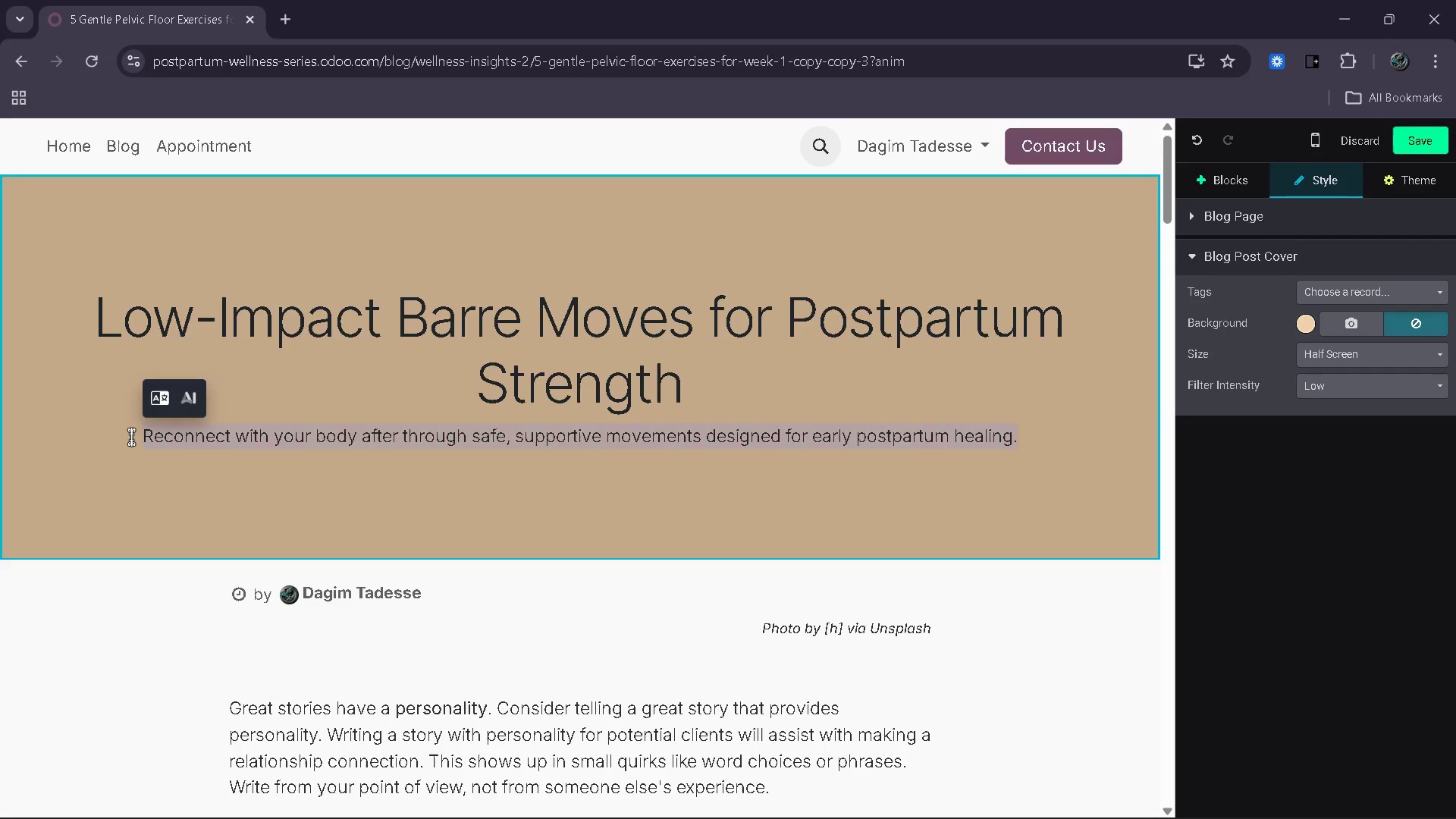 
key(Backspace)
type(Ease back into movement with controlled )
key(Backspace)
type(, low-impact exercises that support healin and rebuild confidence)
 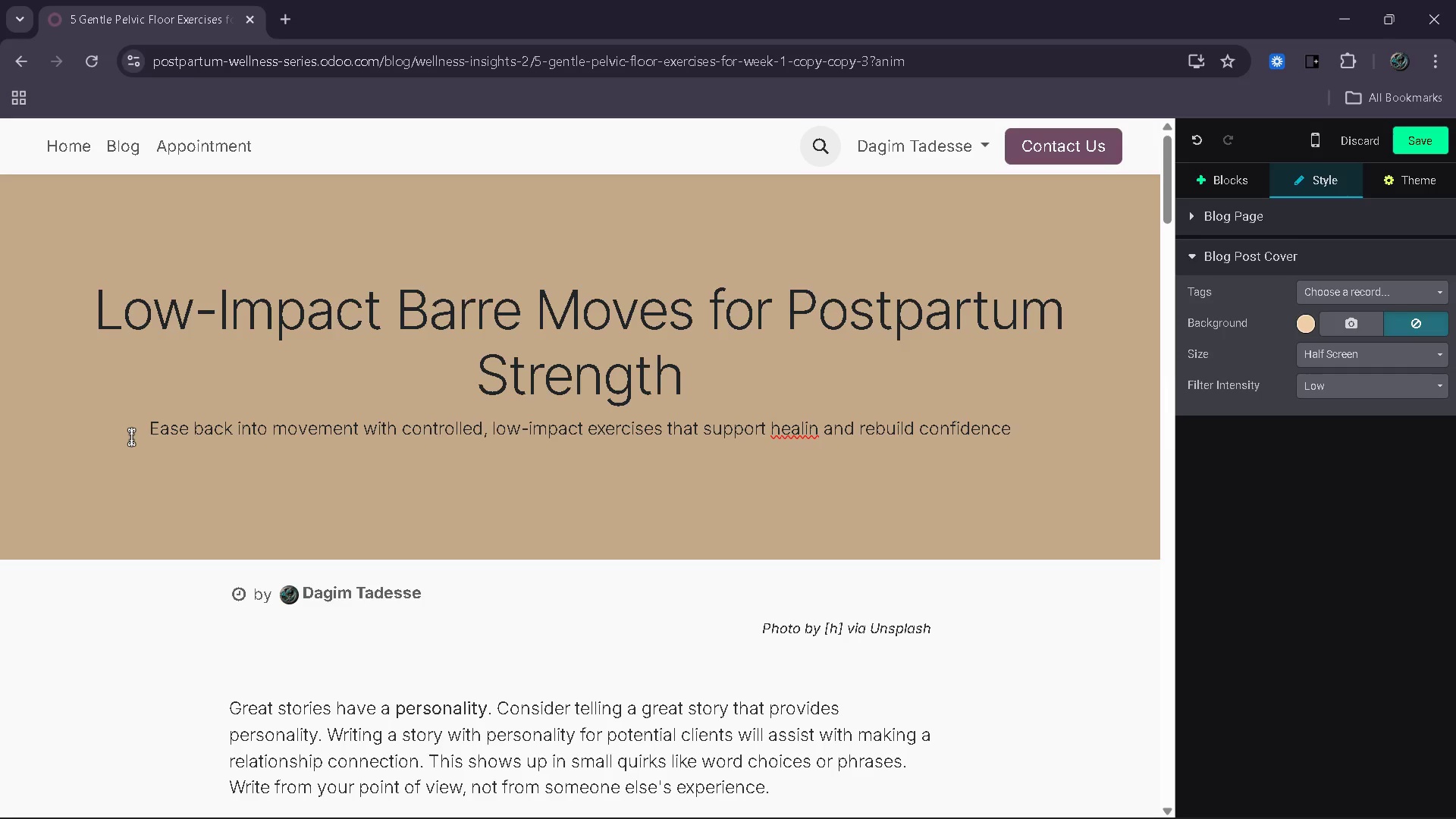 
left_click([818, 429])
 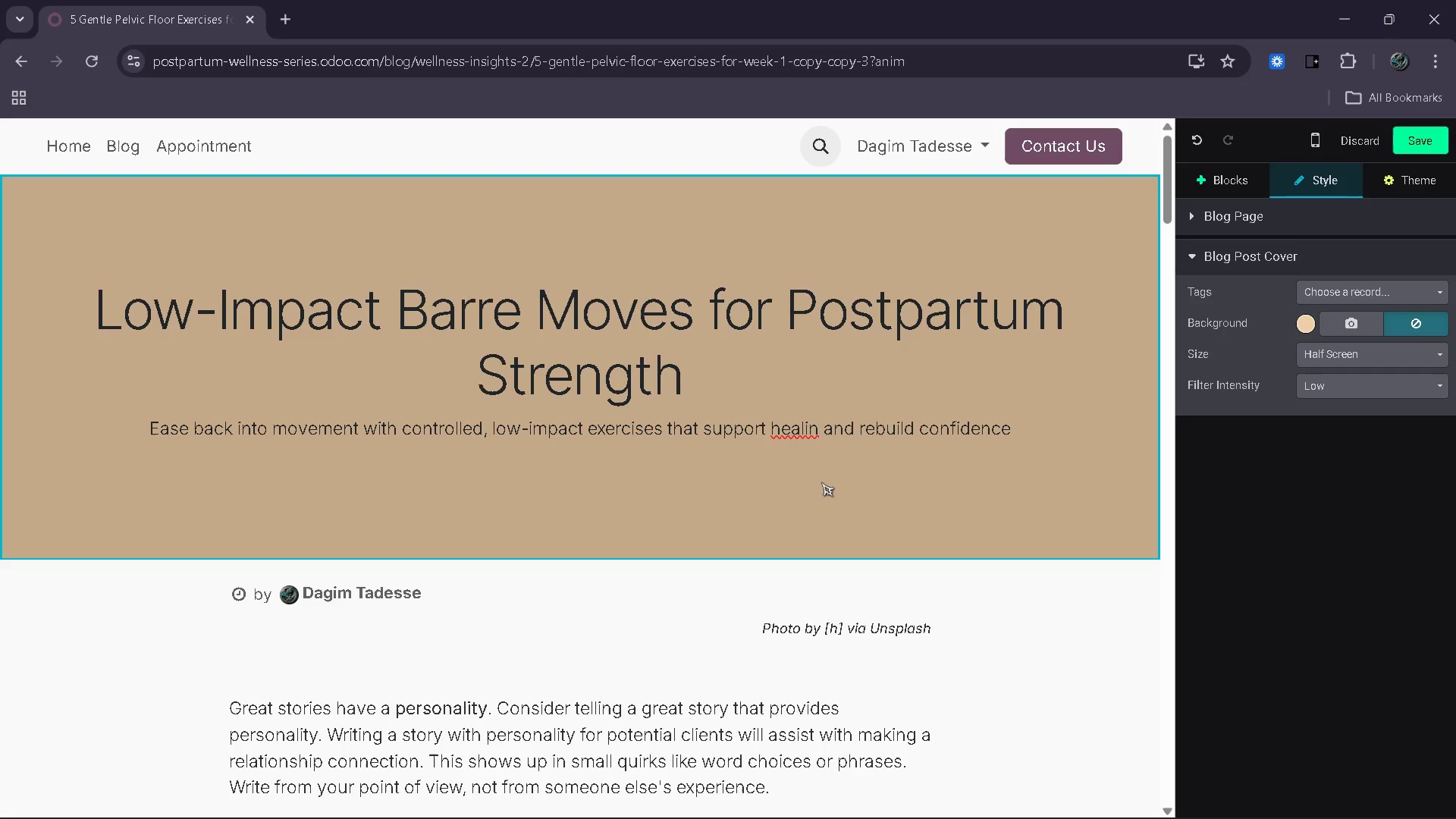 
key(G)
 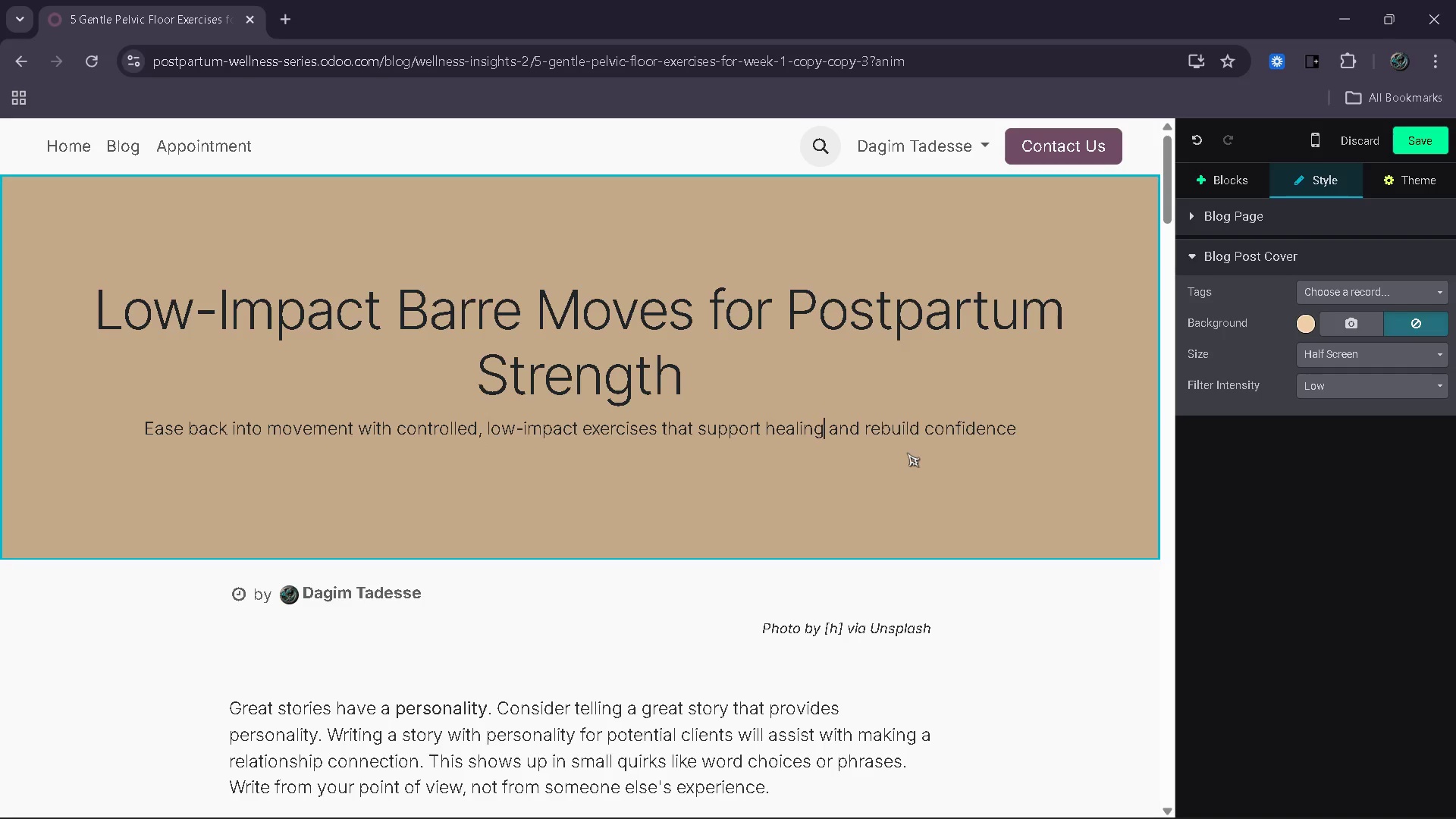 
left_click([1046, 431])
 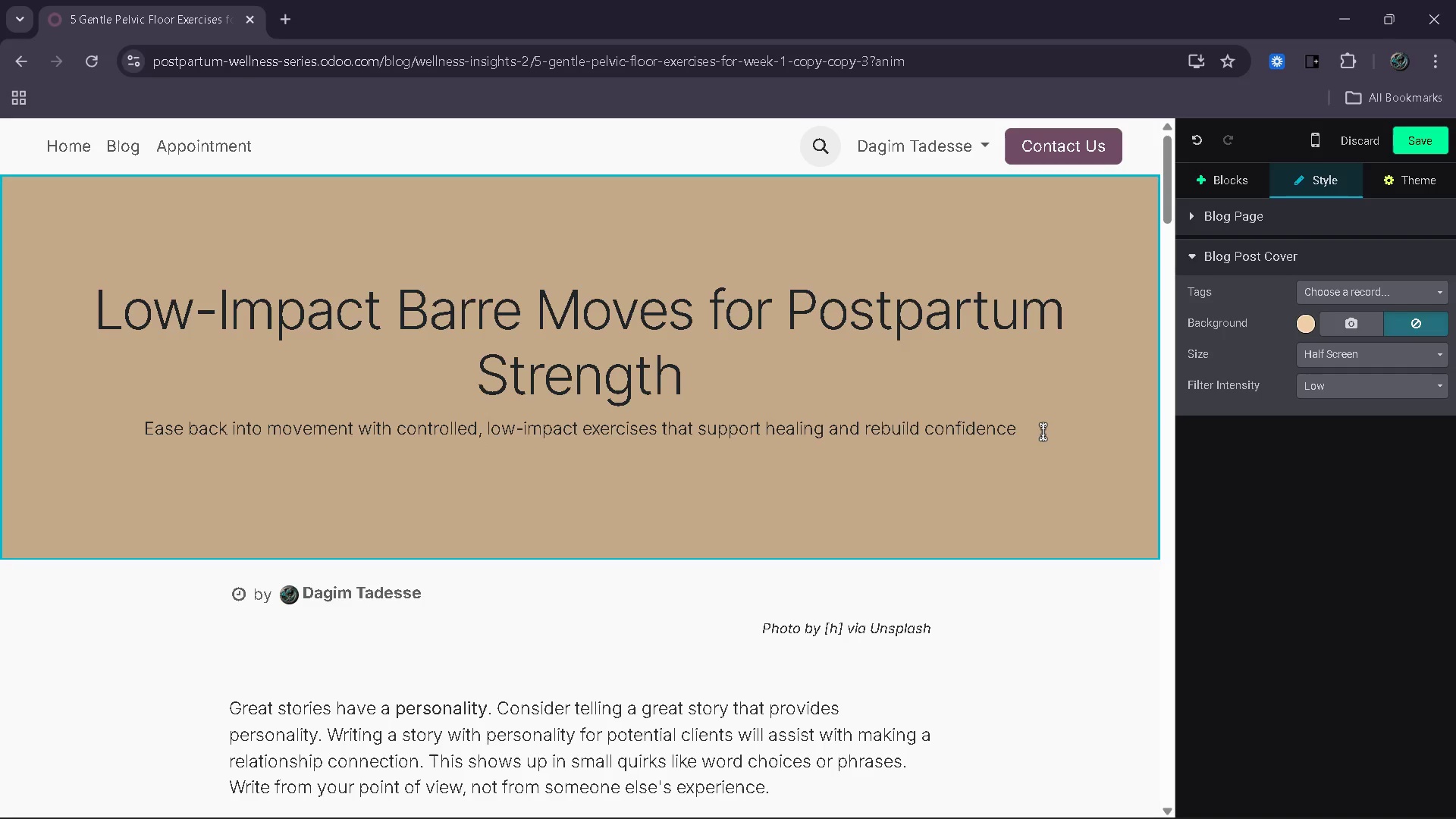 
key(Period)
 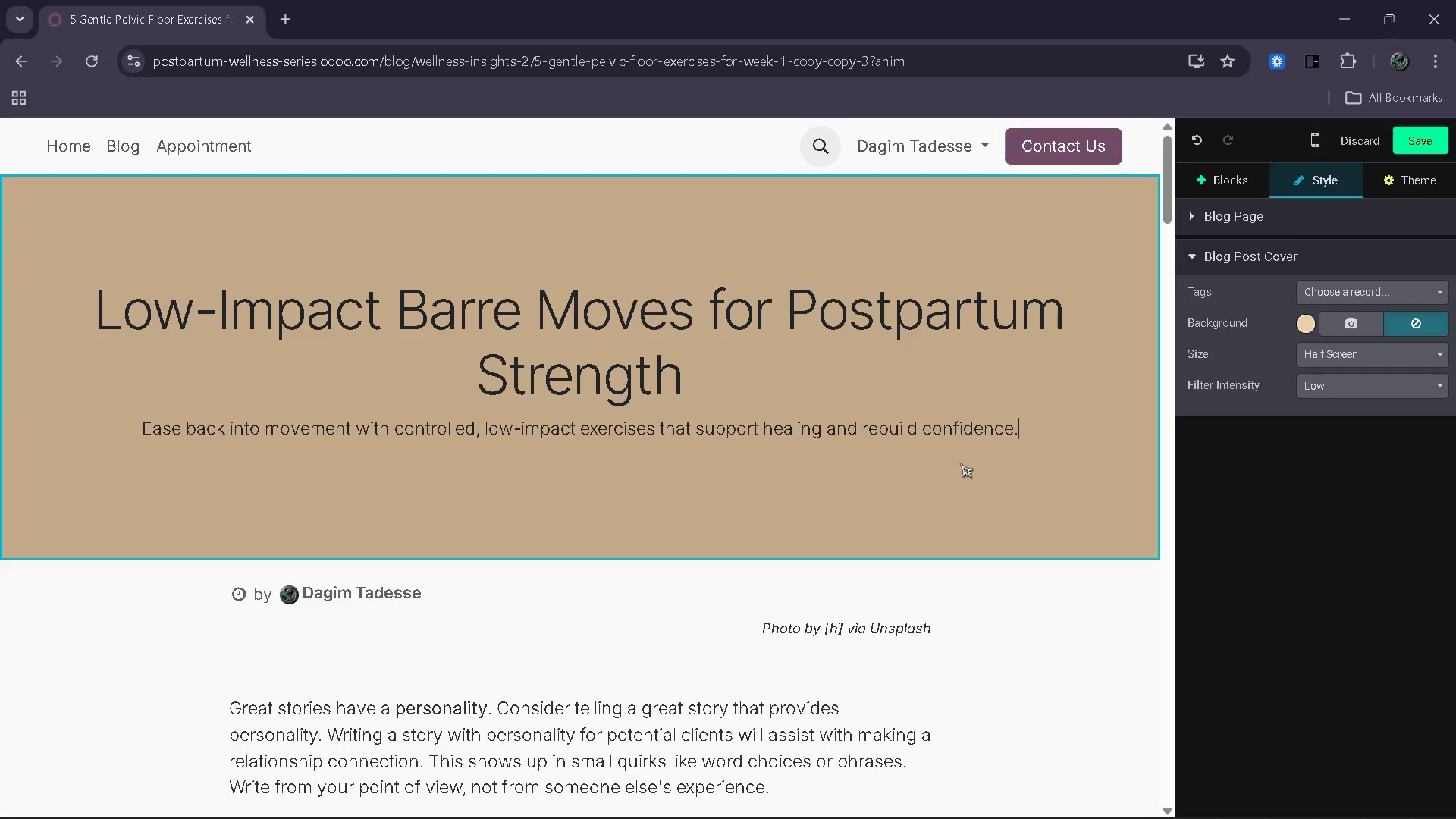 
wait(25.55)
 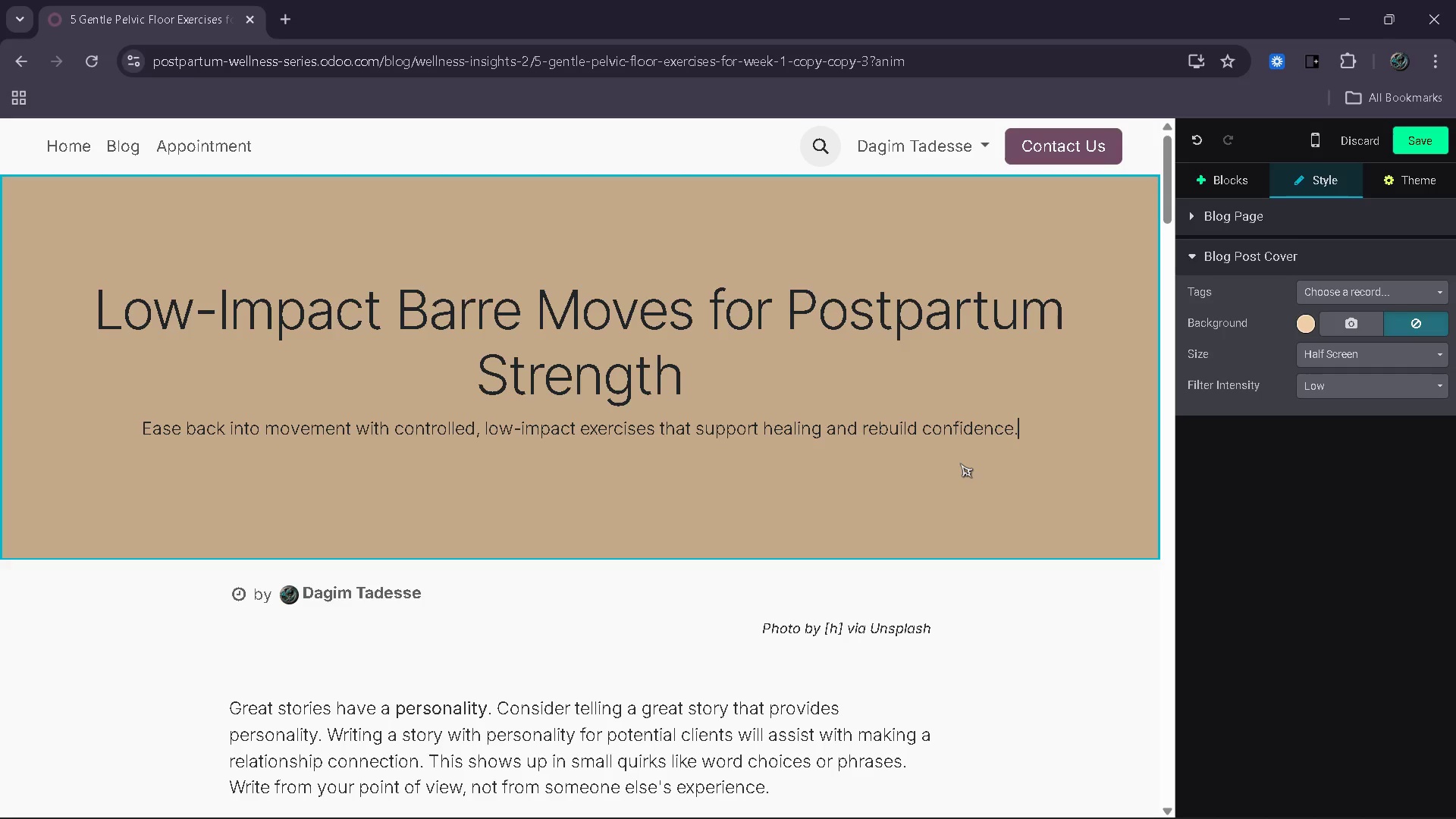 
scroll: coordinate [558, 472], scroll_direction: none, amount: 0.0
 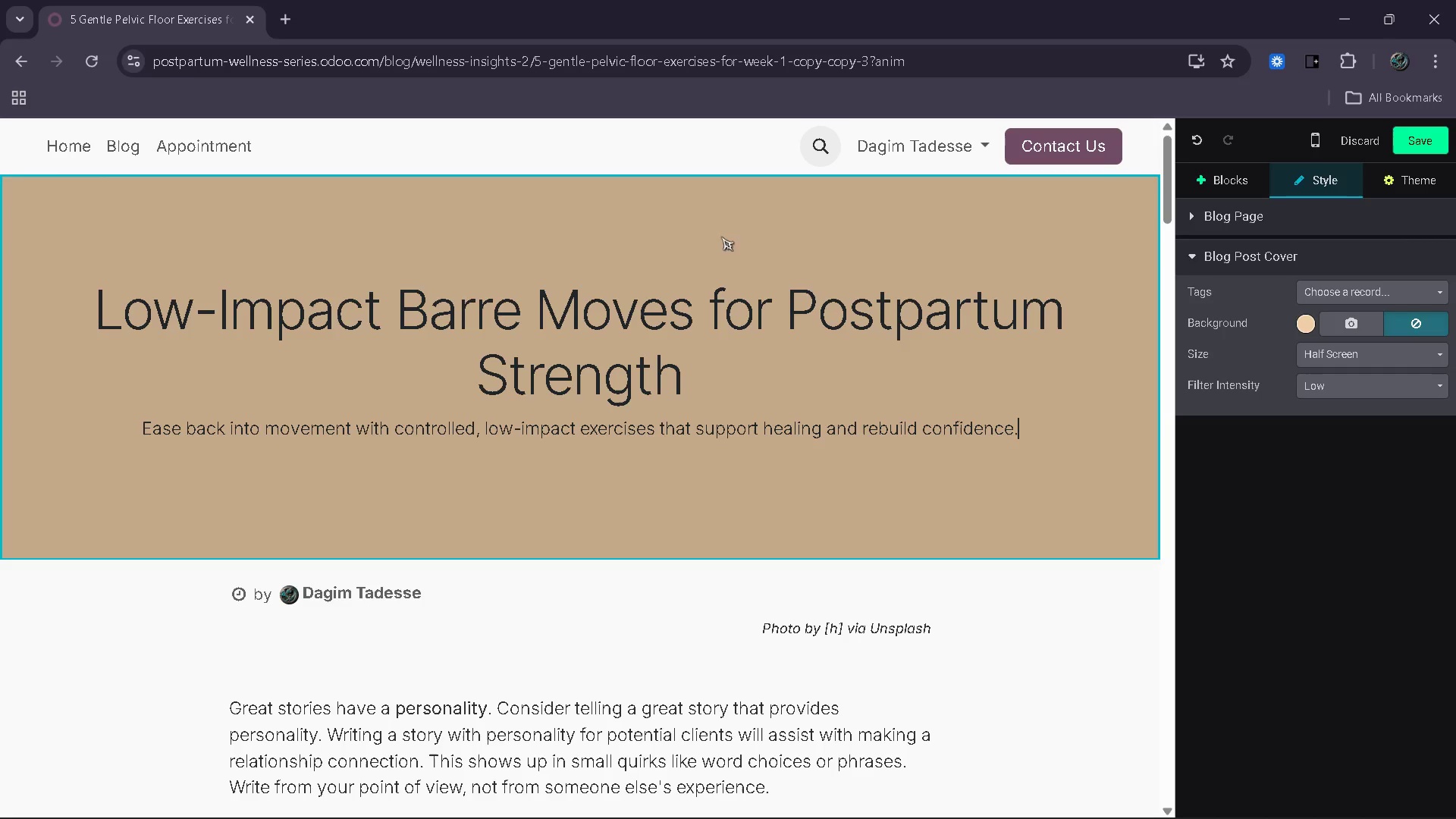 
left_click([1426, 145])
 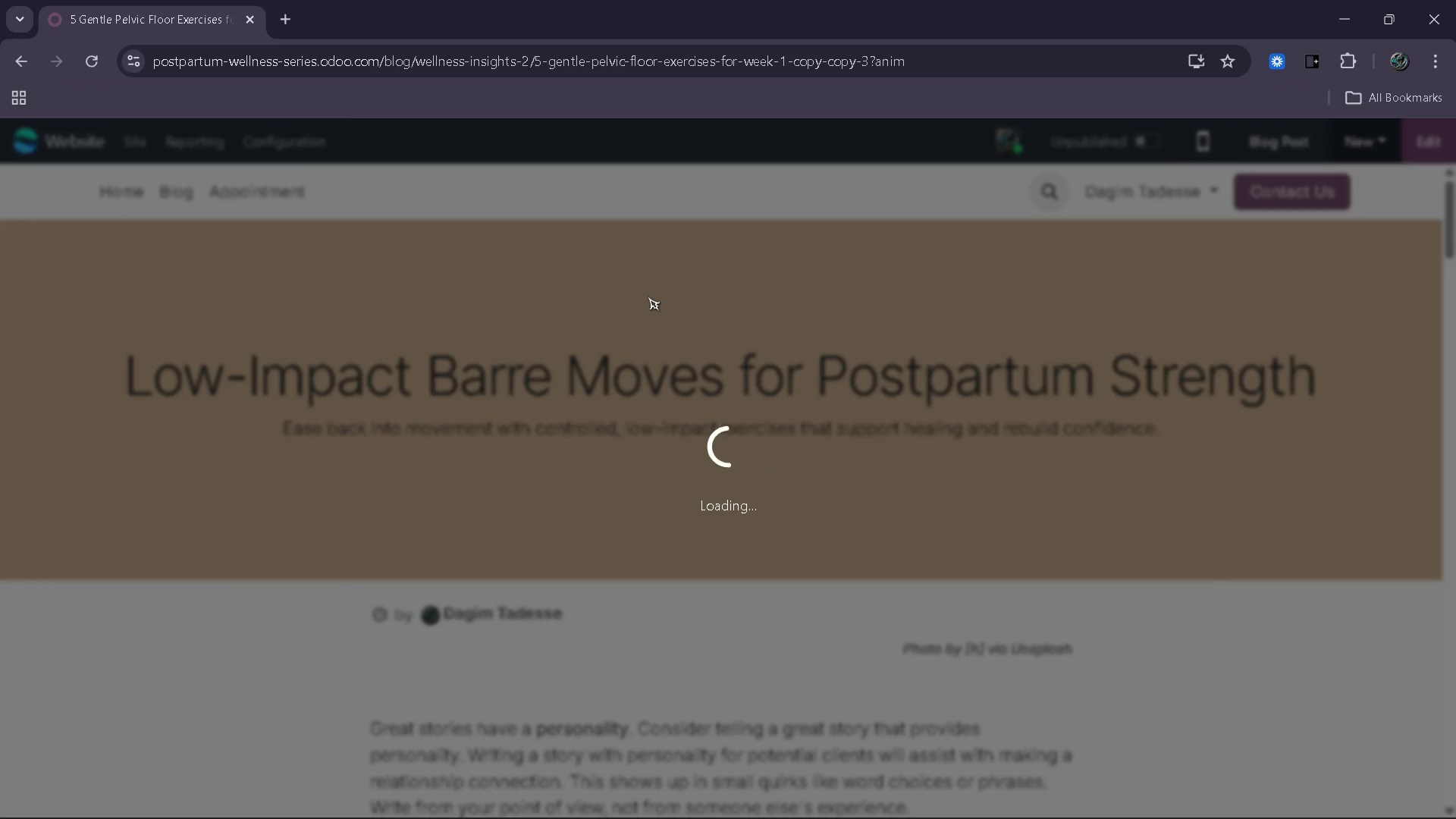 
mouse_move([310, 187])
 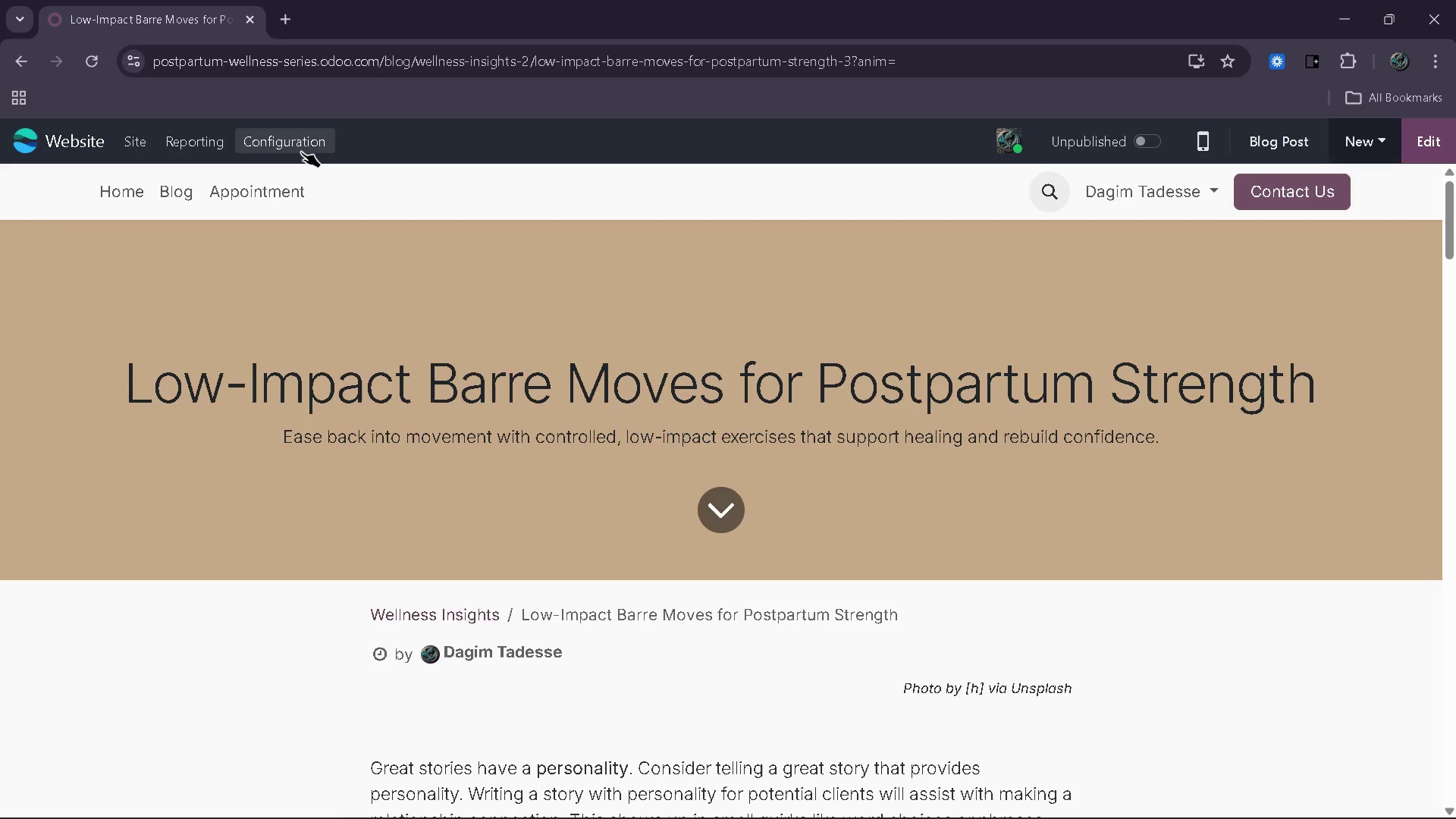 
left_click([301, 152])
 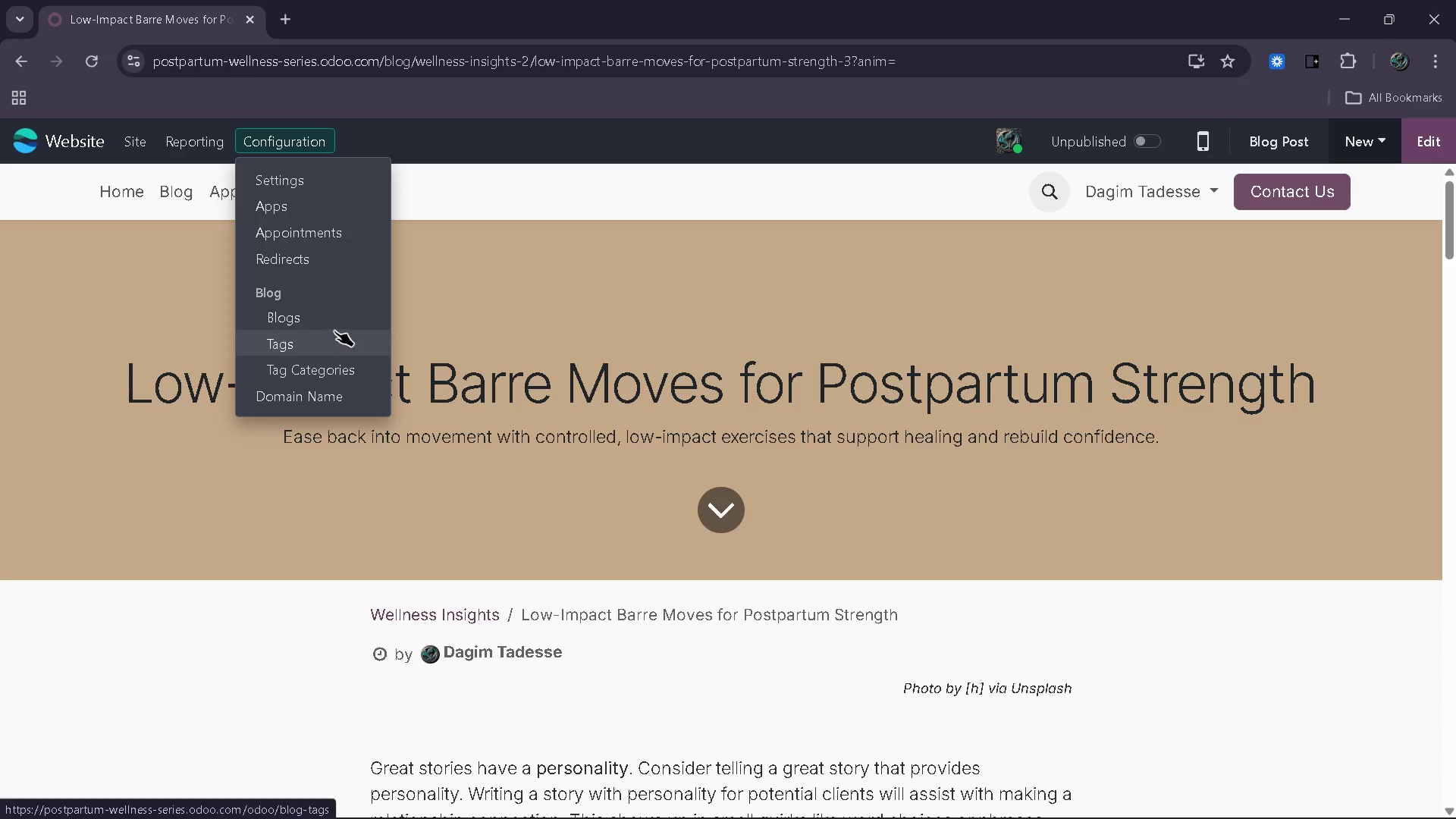 
left_click([332, 338])
 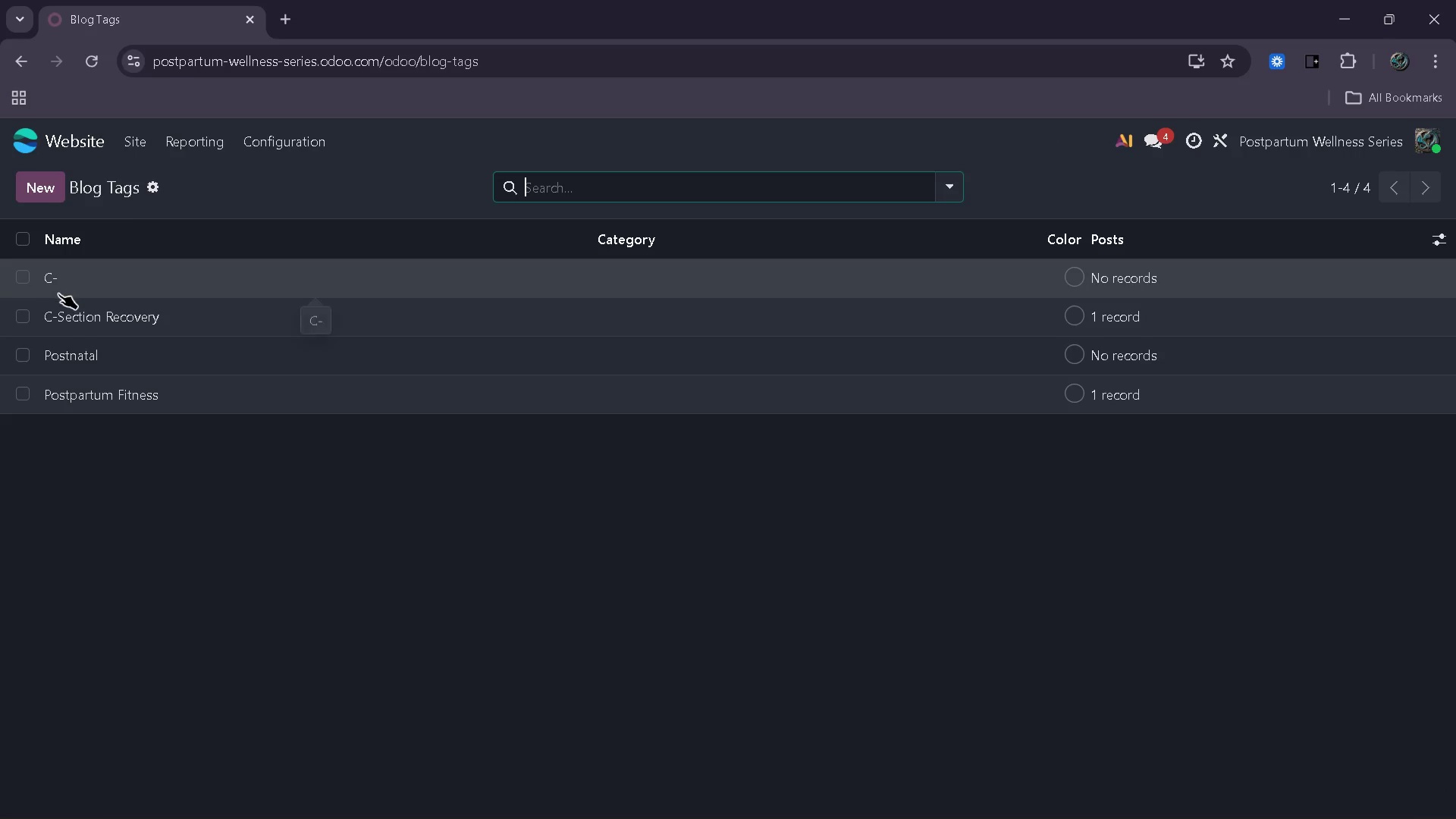 
left_click([58, 284])
 